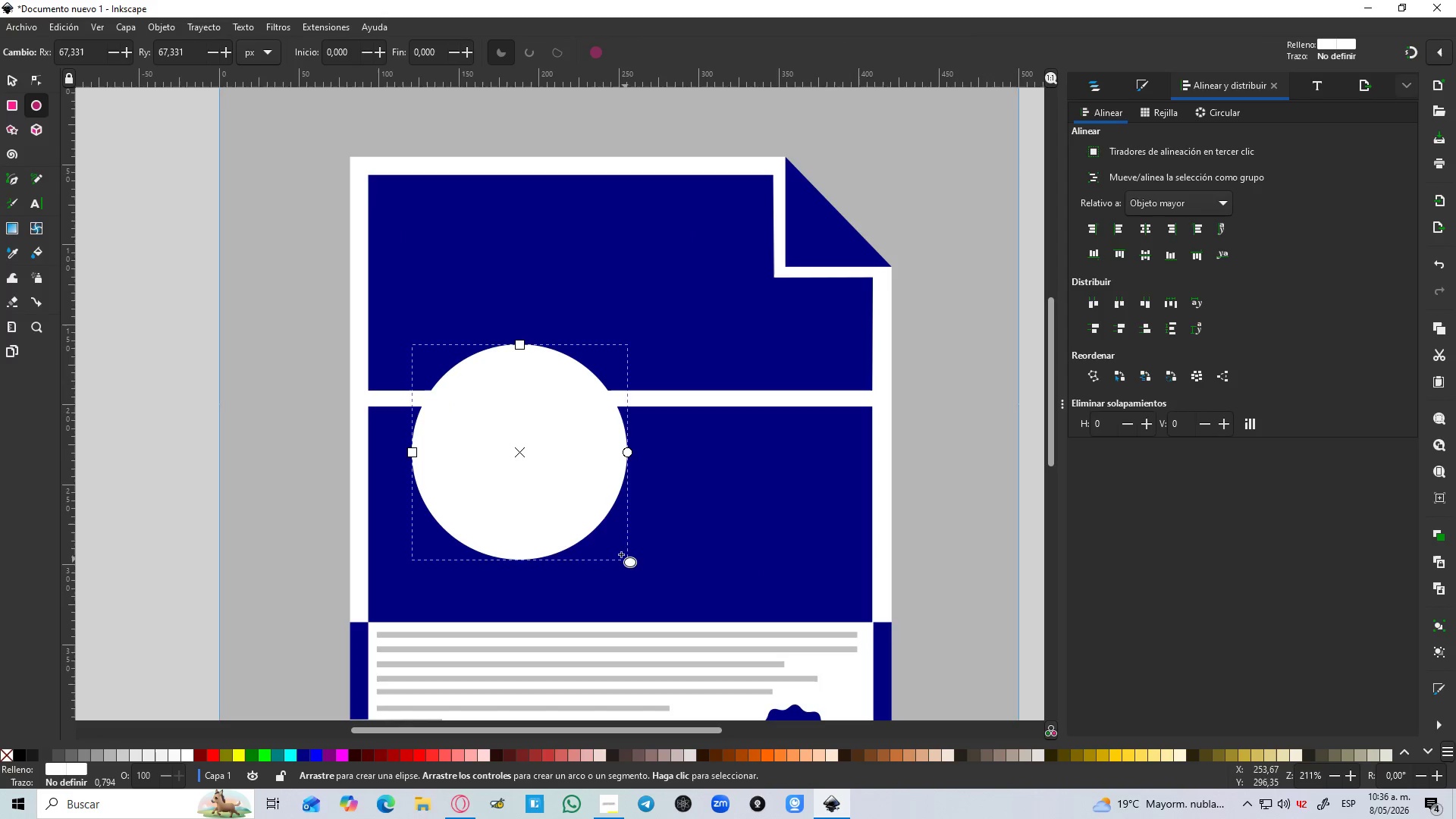 
hold_key(key=ControlLeft, duration=0.47)
 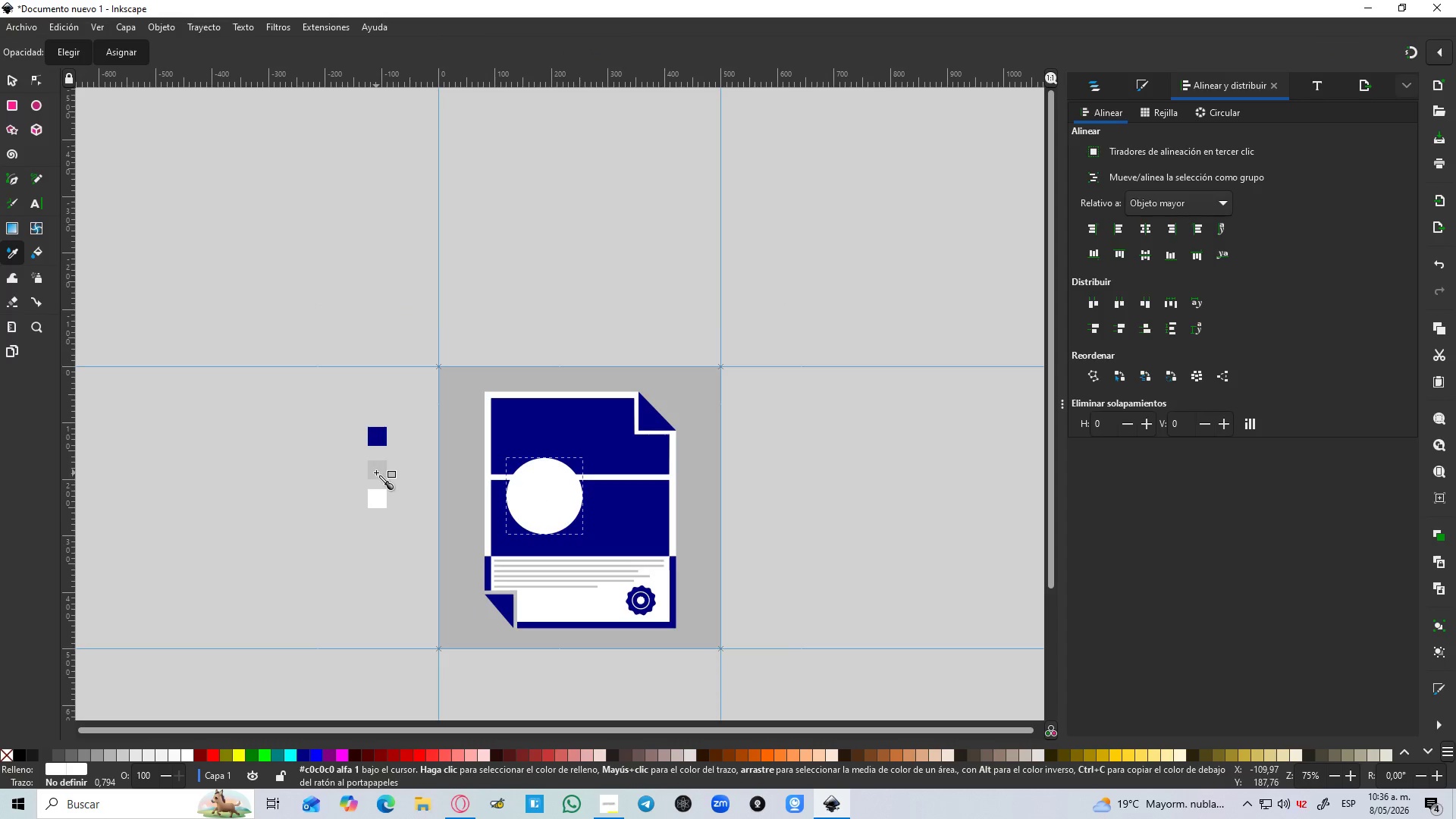 
key(D)
 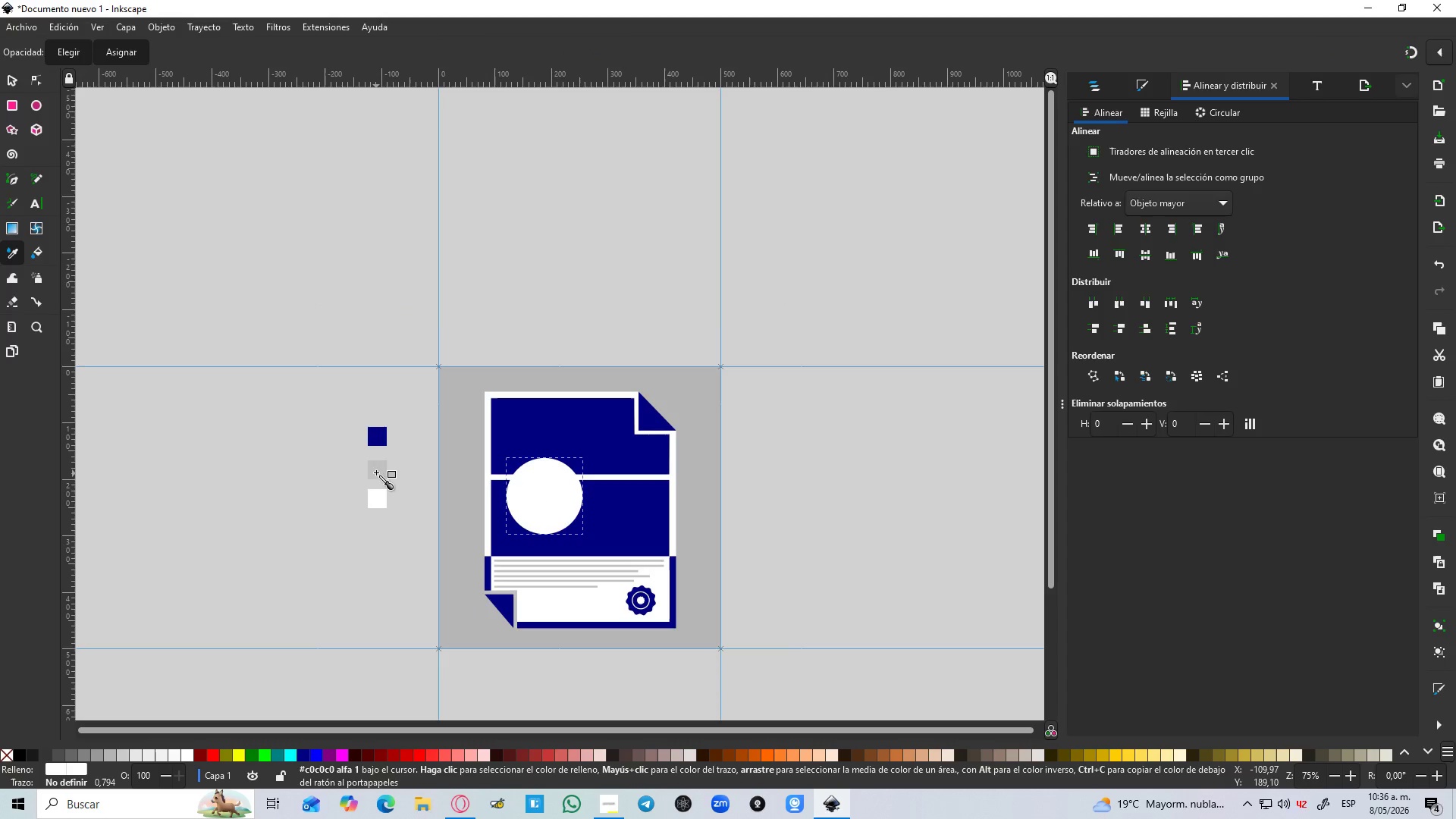 
scroll: coordinate [554, 517], scroll_direction: down, amount: 3.0
 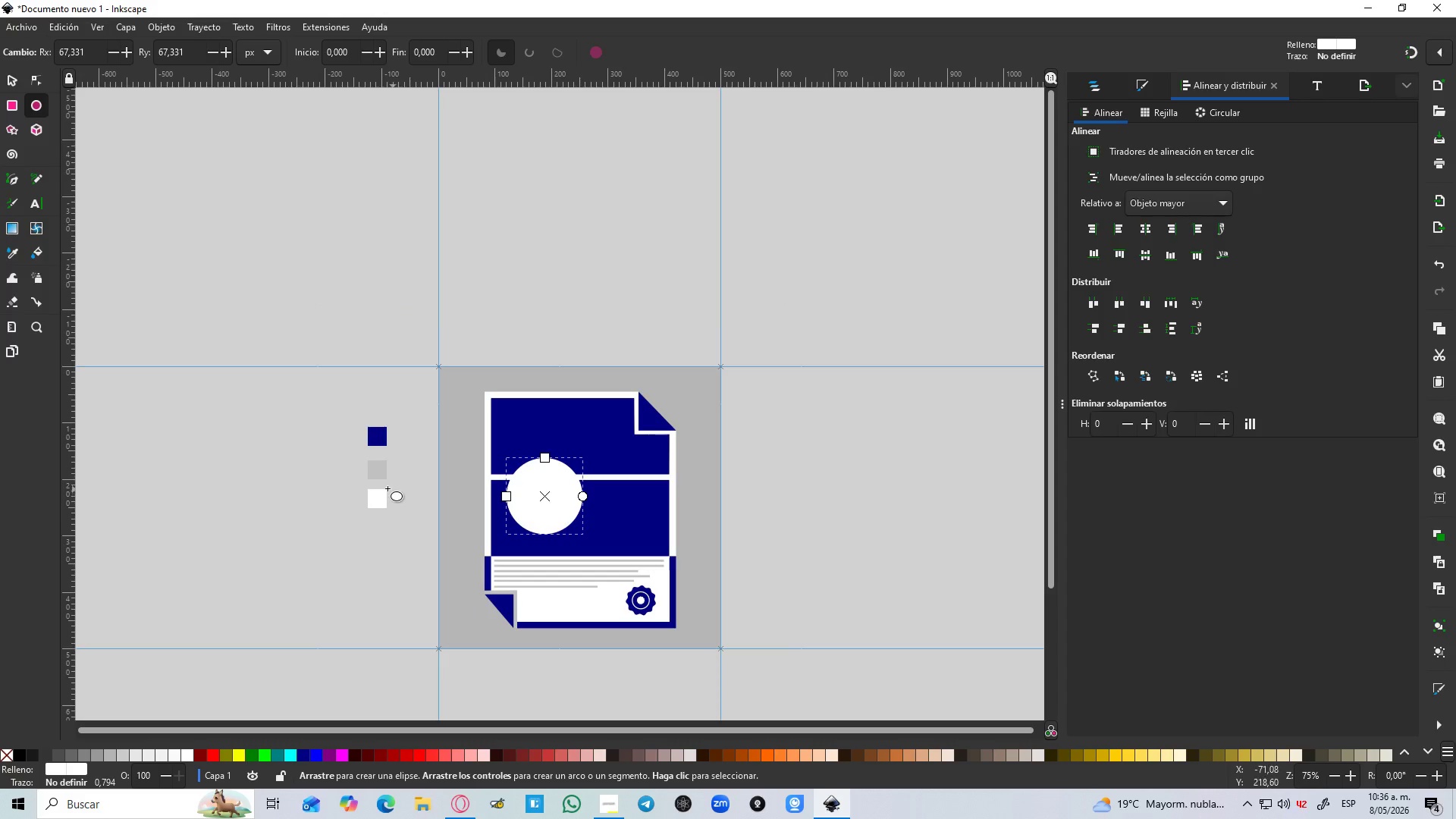 
left_click([376, 472])
 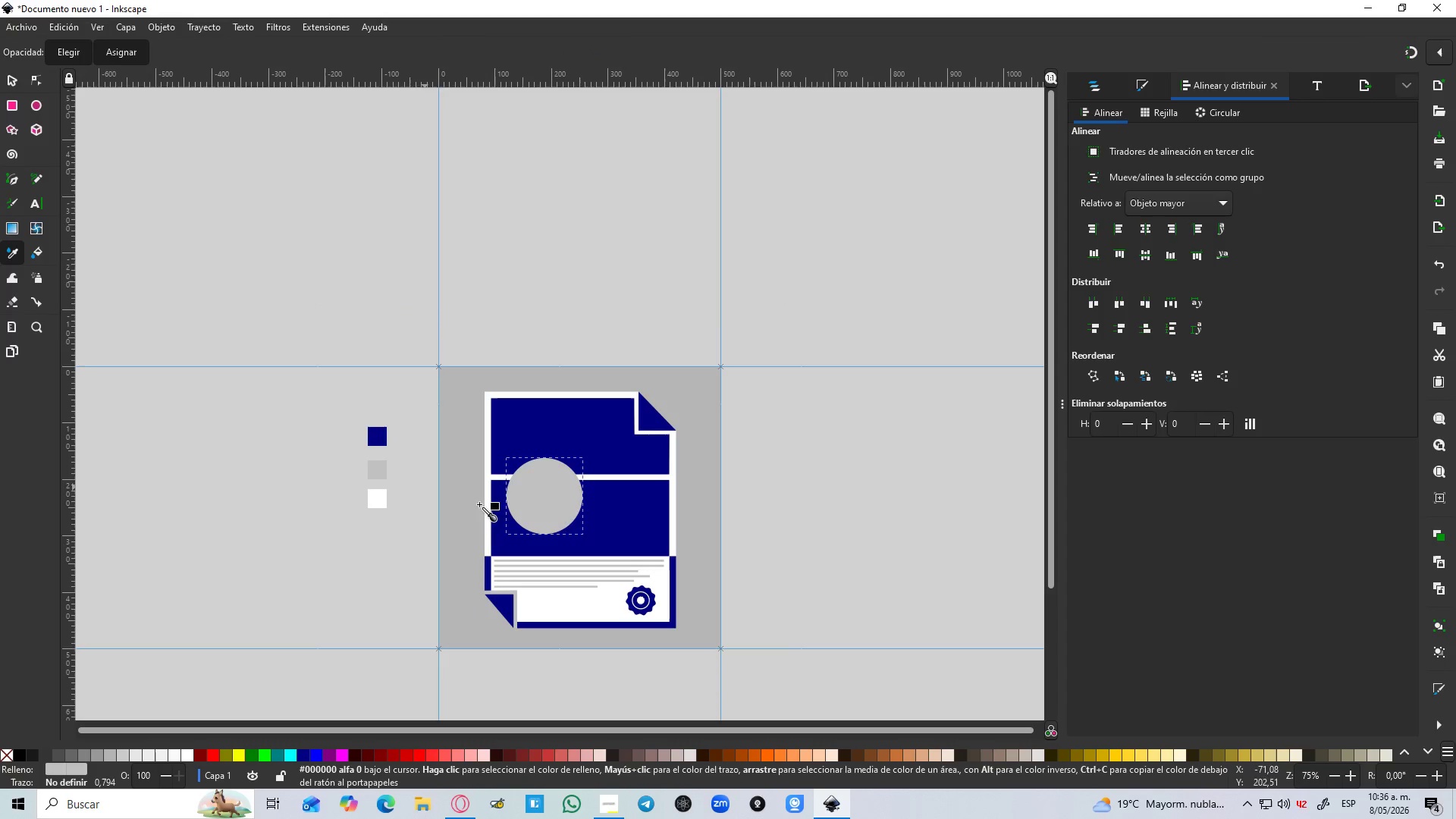 
hold_key(key=ControlLeft, duration=0.34)
scroll: coordinate [604, 526], scroll_direction: up, amount: 2.0
 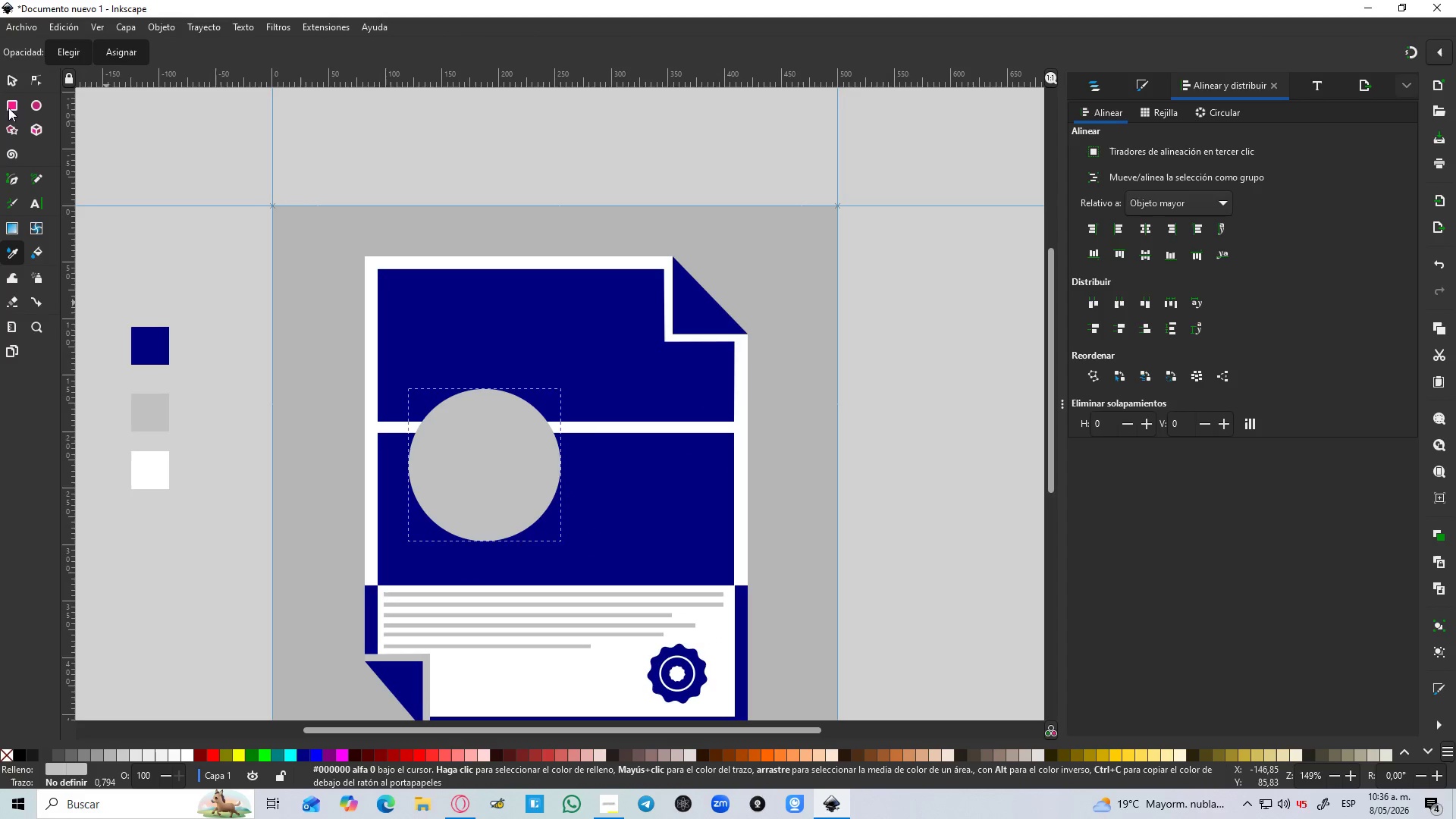 
left_click([4, 75])
 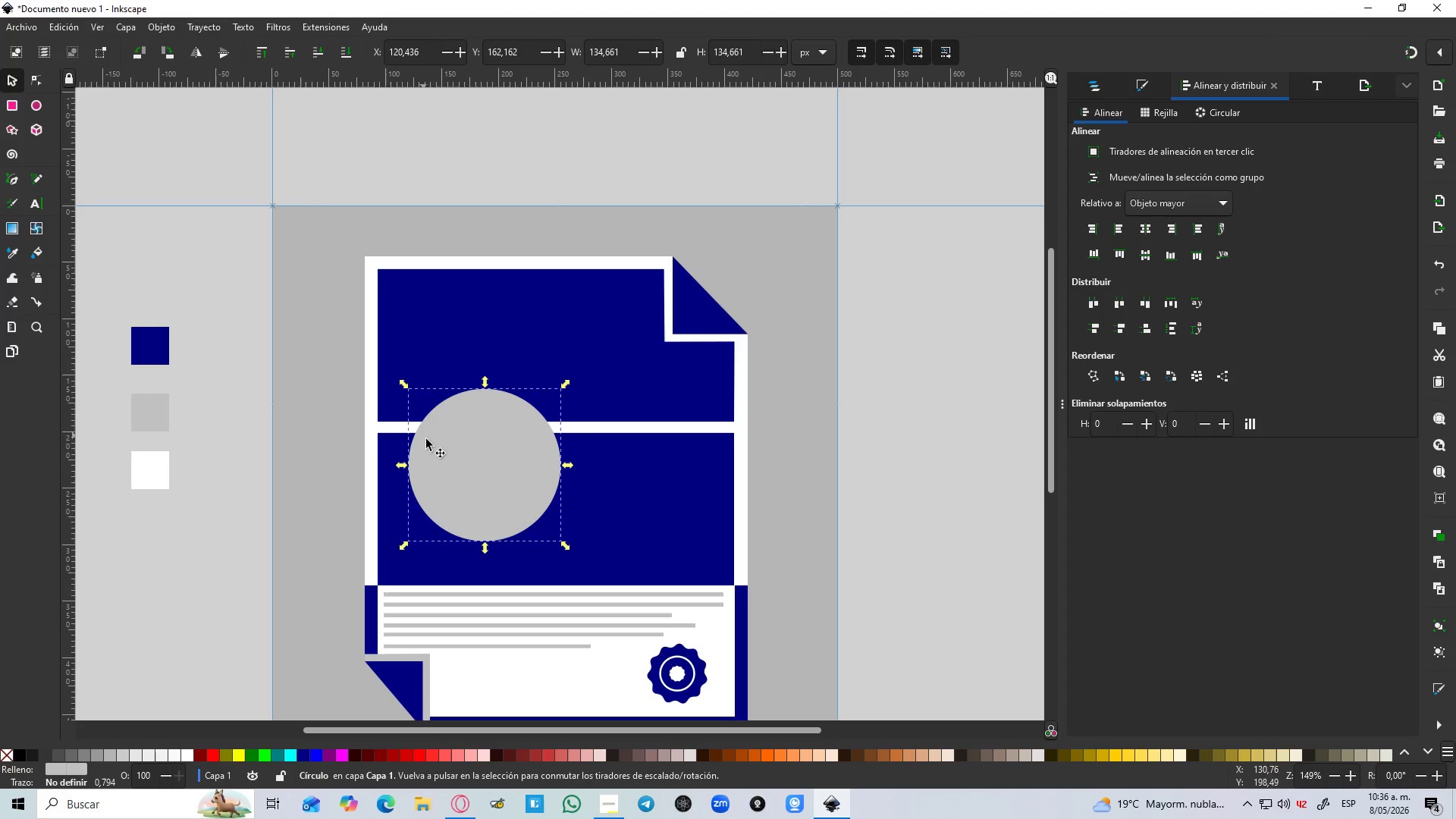 
left_click_drag(start_coordinate=[450, 455], to_coordinate=[449, 435])
 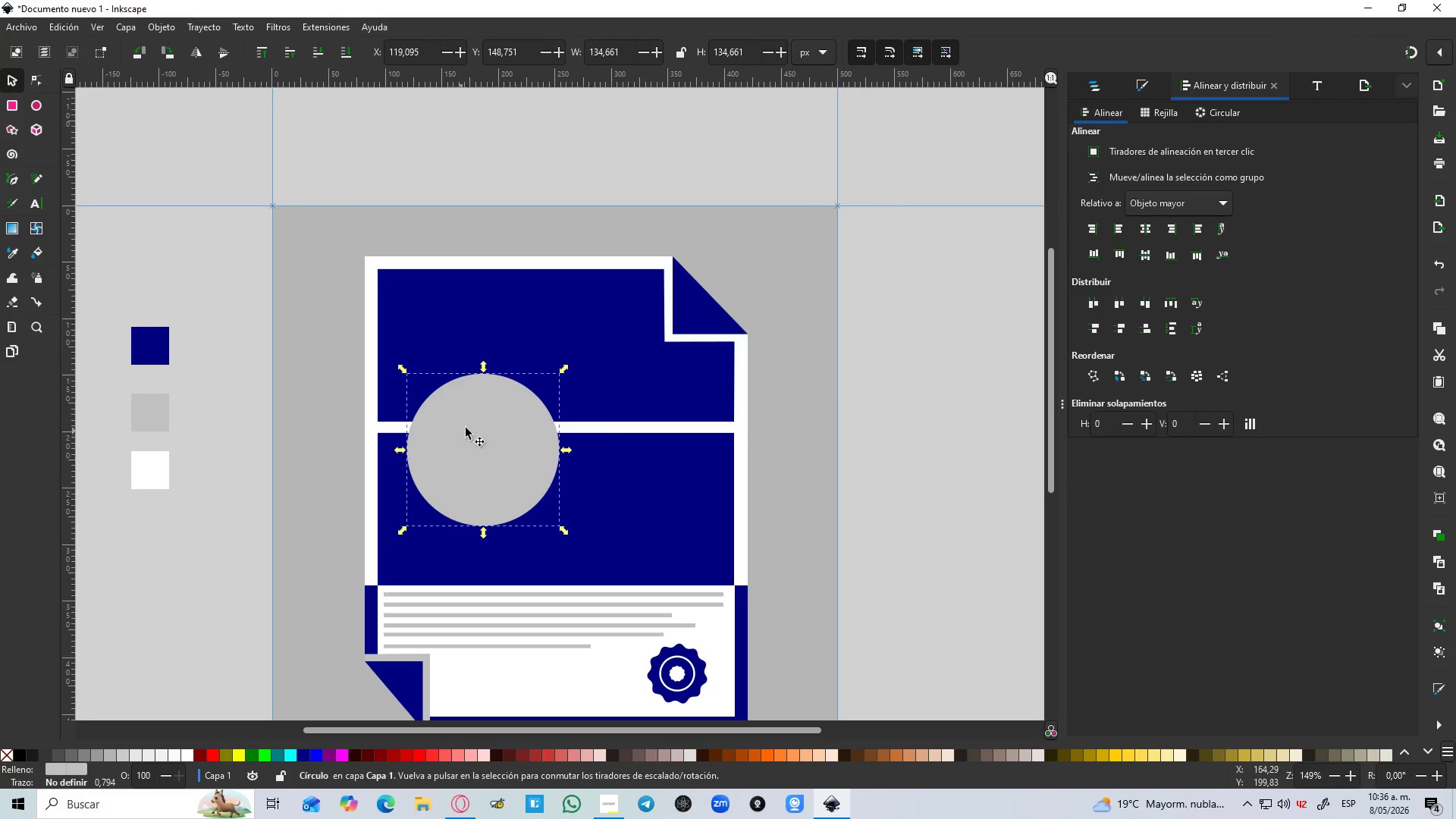 
hold_key(key=ControlLeft, duration=1.5)
left_click_drag(start_coordinate=[562, 372], to_coordinate=[605, 347])
 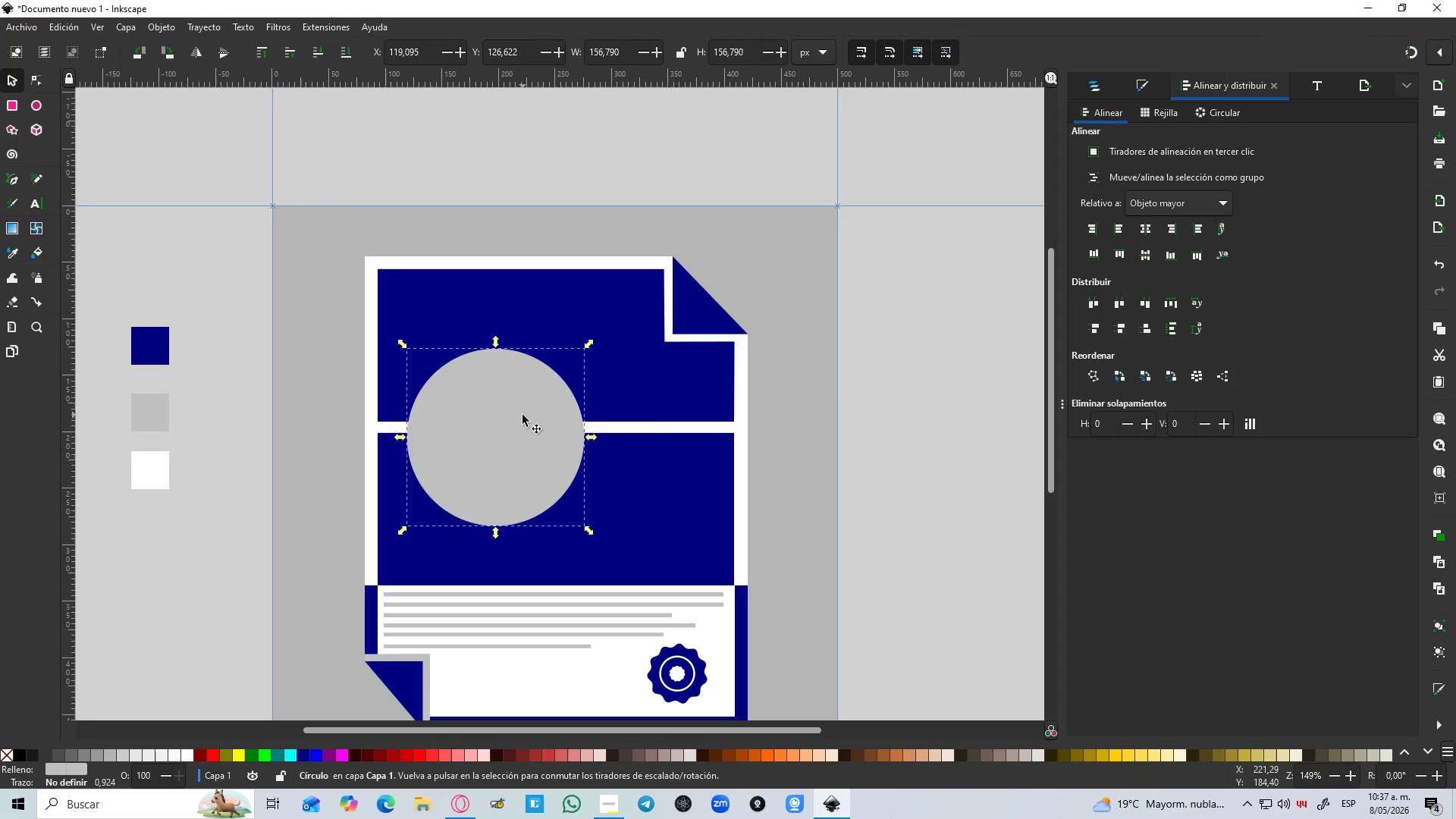 
hold_key(key=ControlLeft, duration=0.89)
 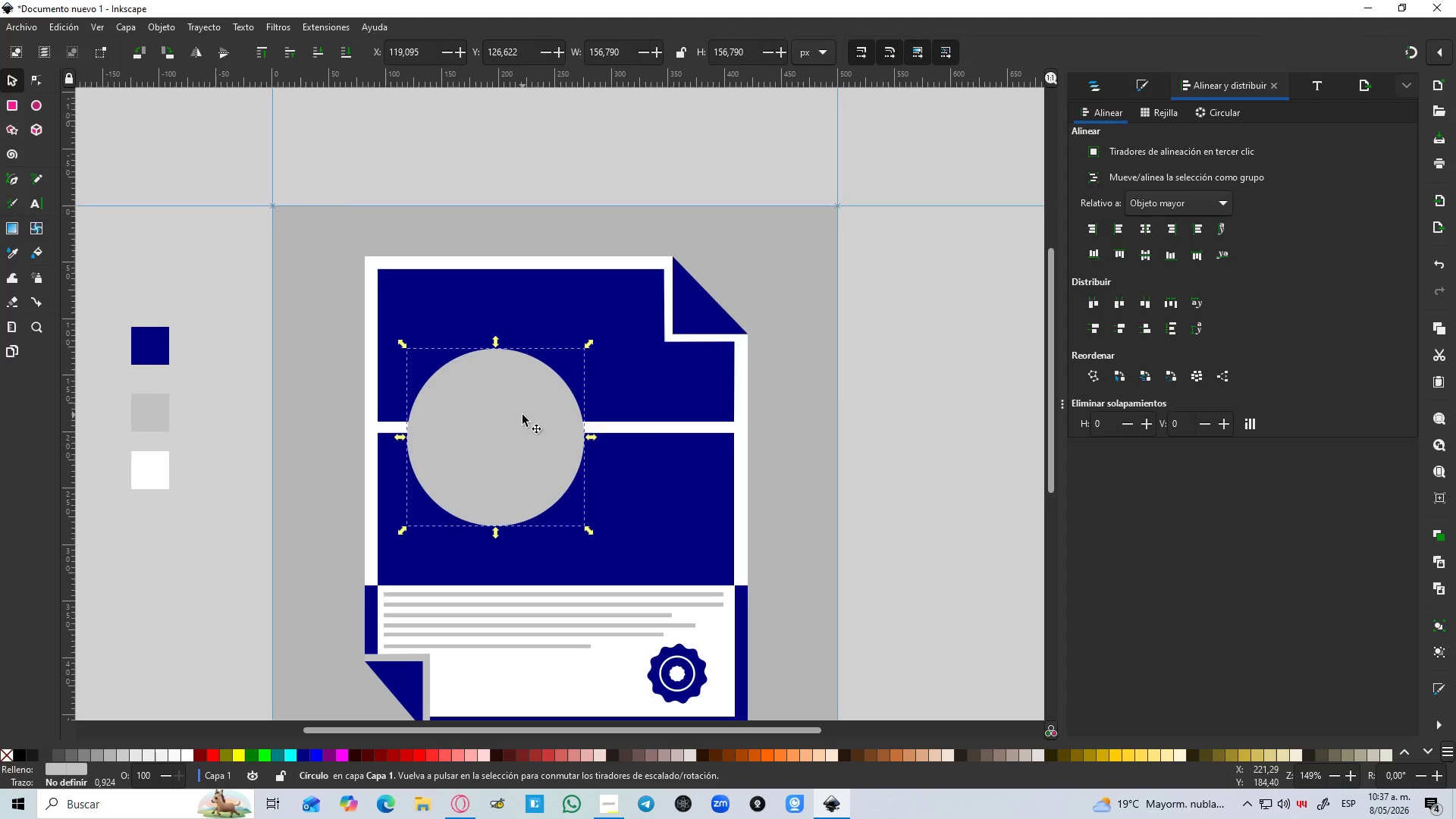 
left_click_drag(start_coordinate=[522, 415], to_coordinate=[519, 402])
 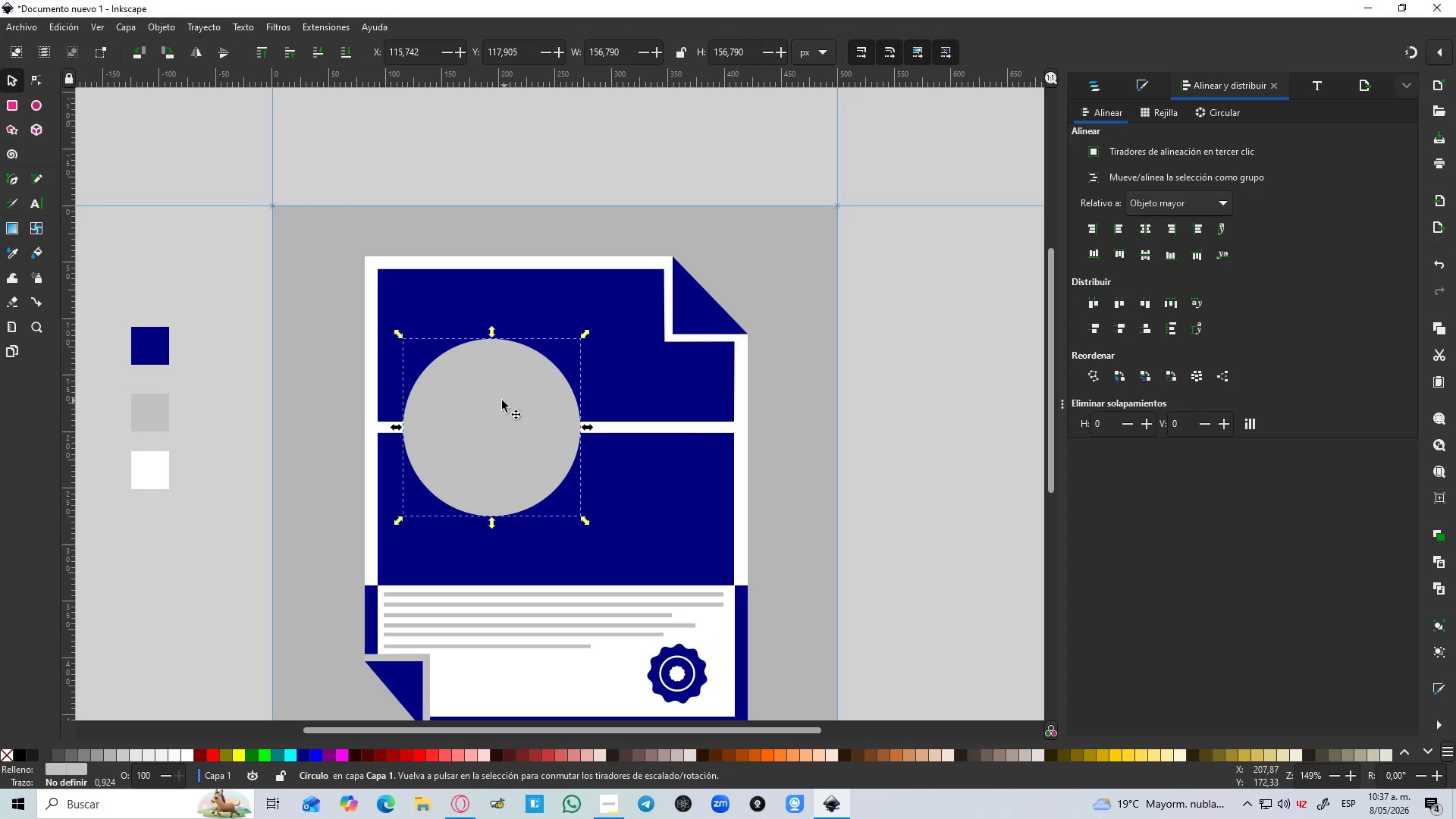 
key(Control+D)
 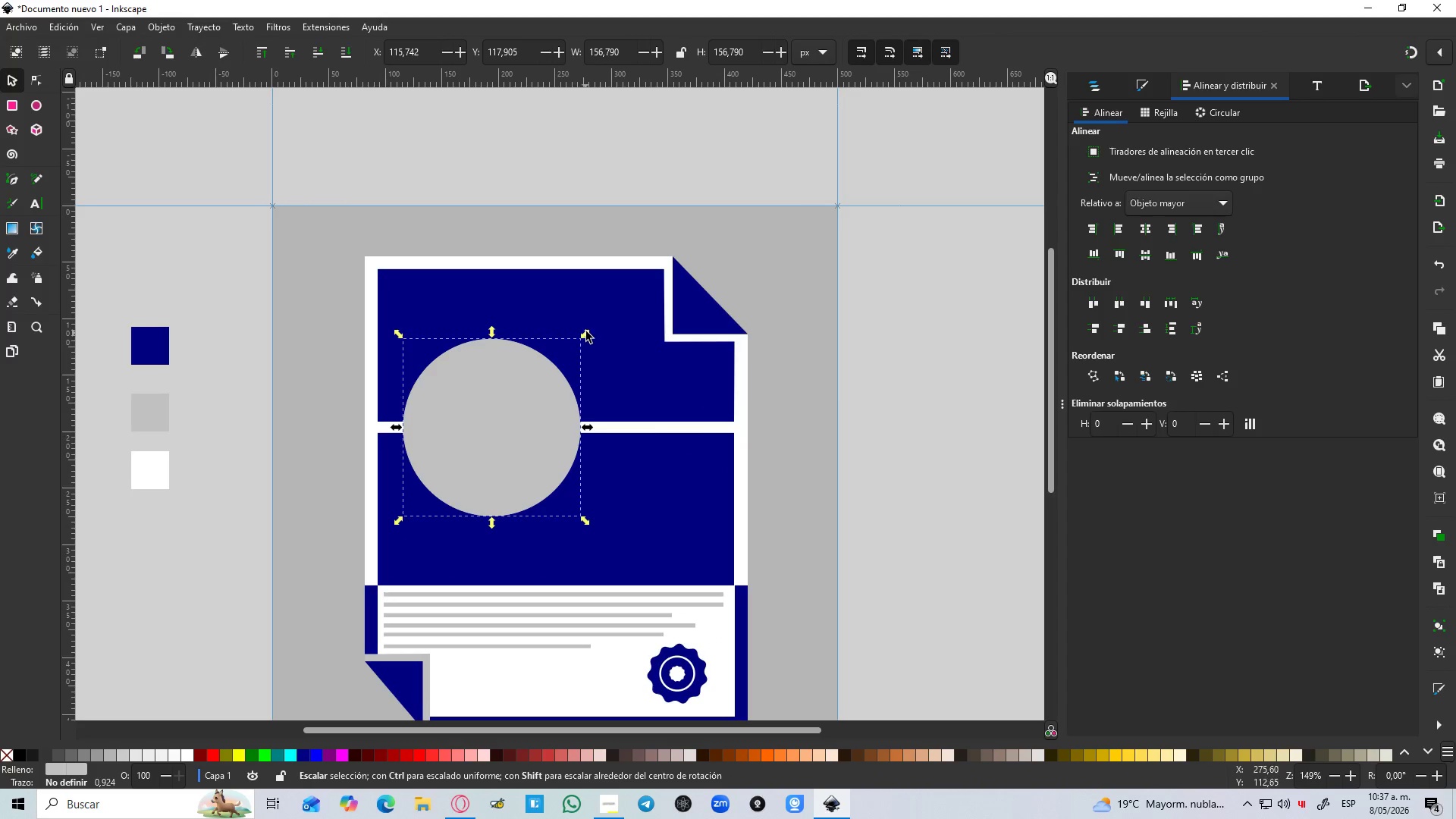 
hold_key(key=ControlLeft, duration=1.17)
left_click_drag(start_coordinate=[586, 331], to_coordinate=[576, 347])
 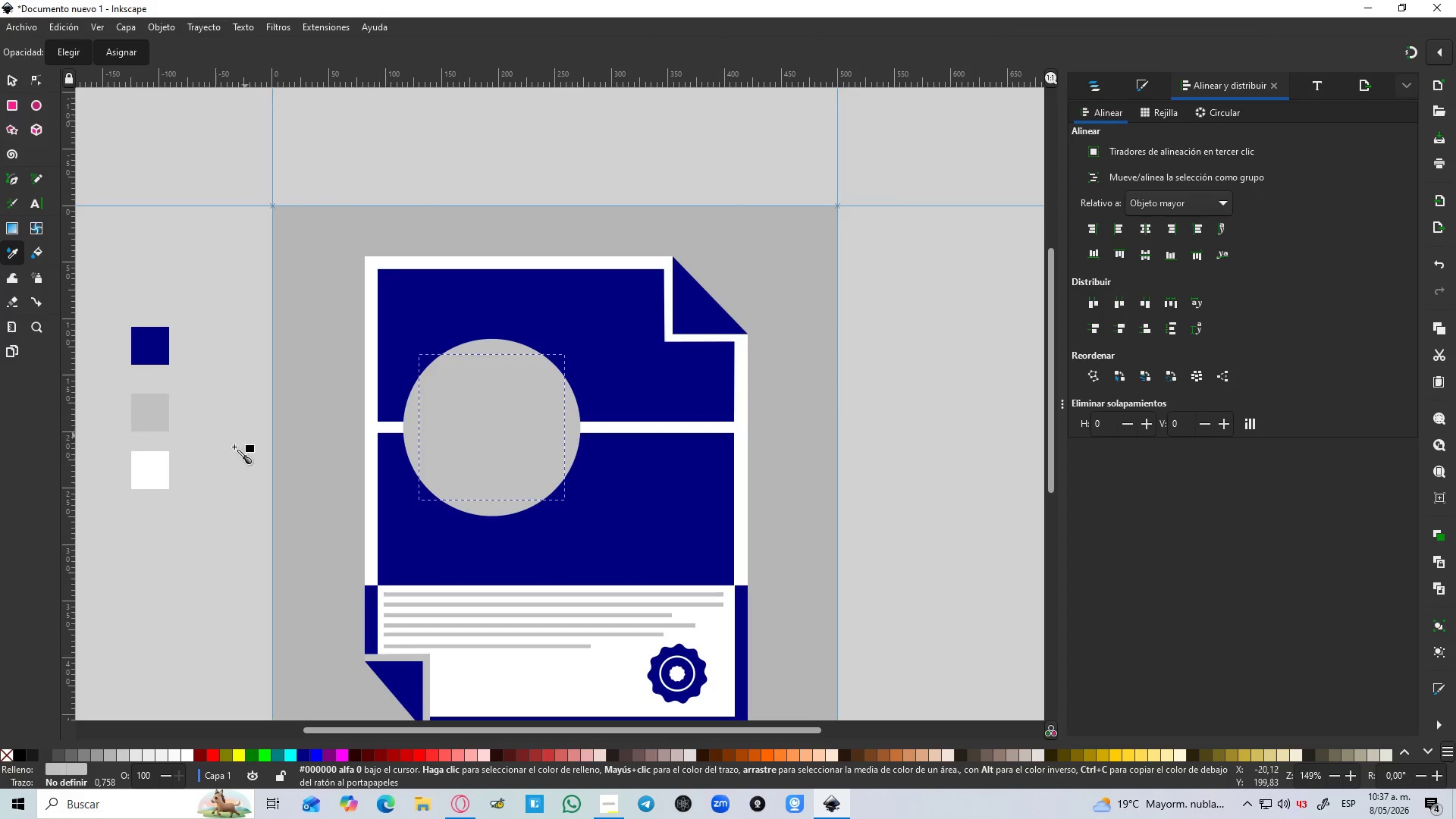 
hold_key(key=ShiftLeft, duration=16.12)
 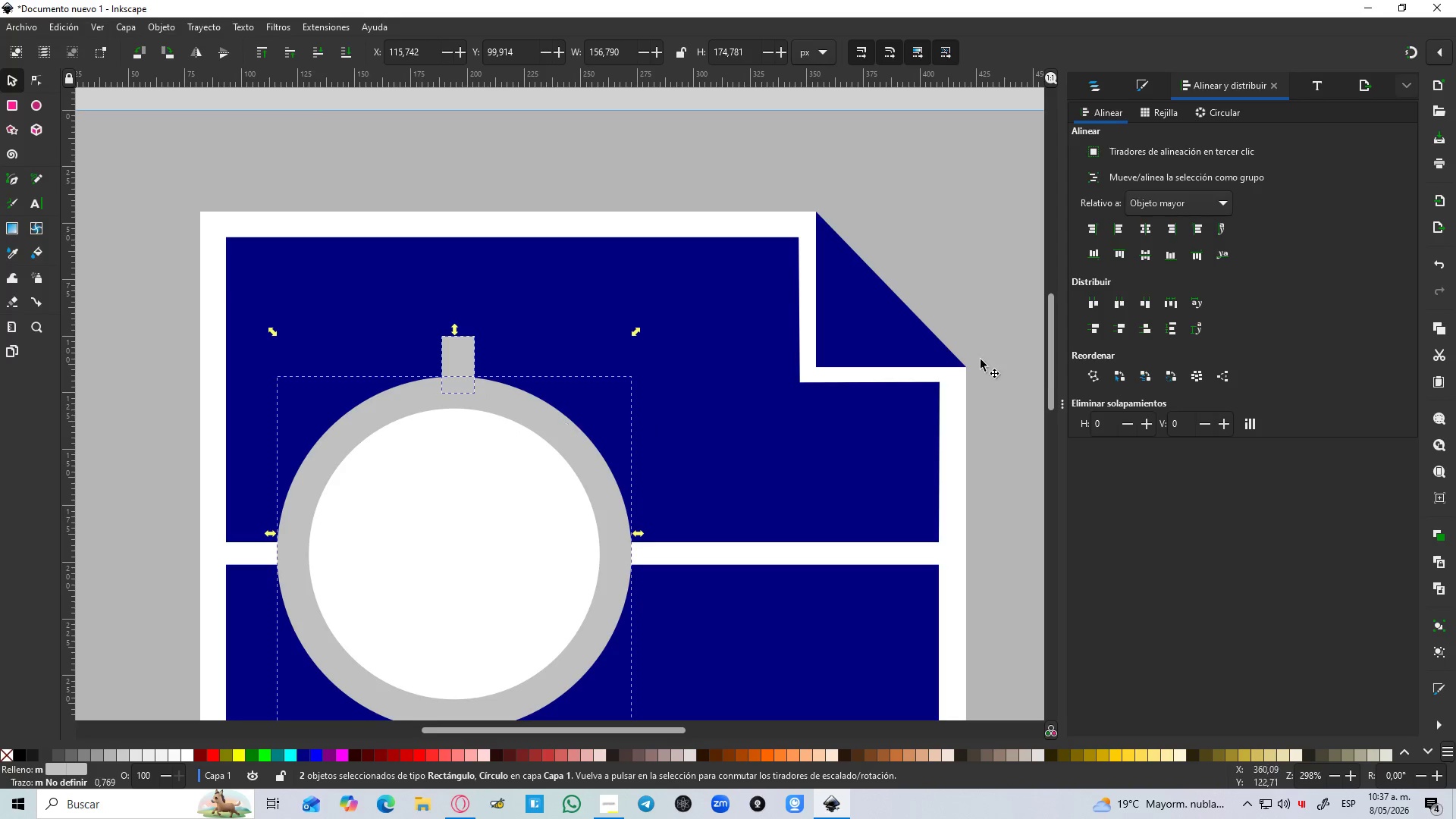 
key(D)
 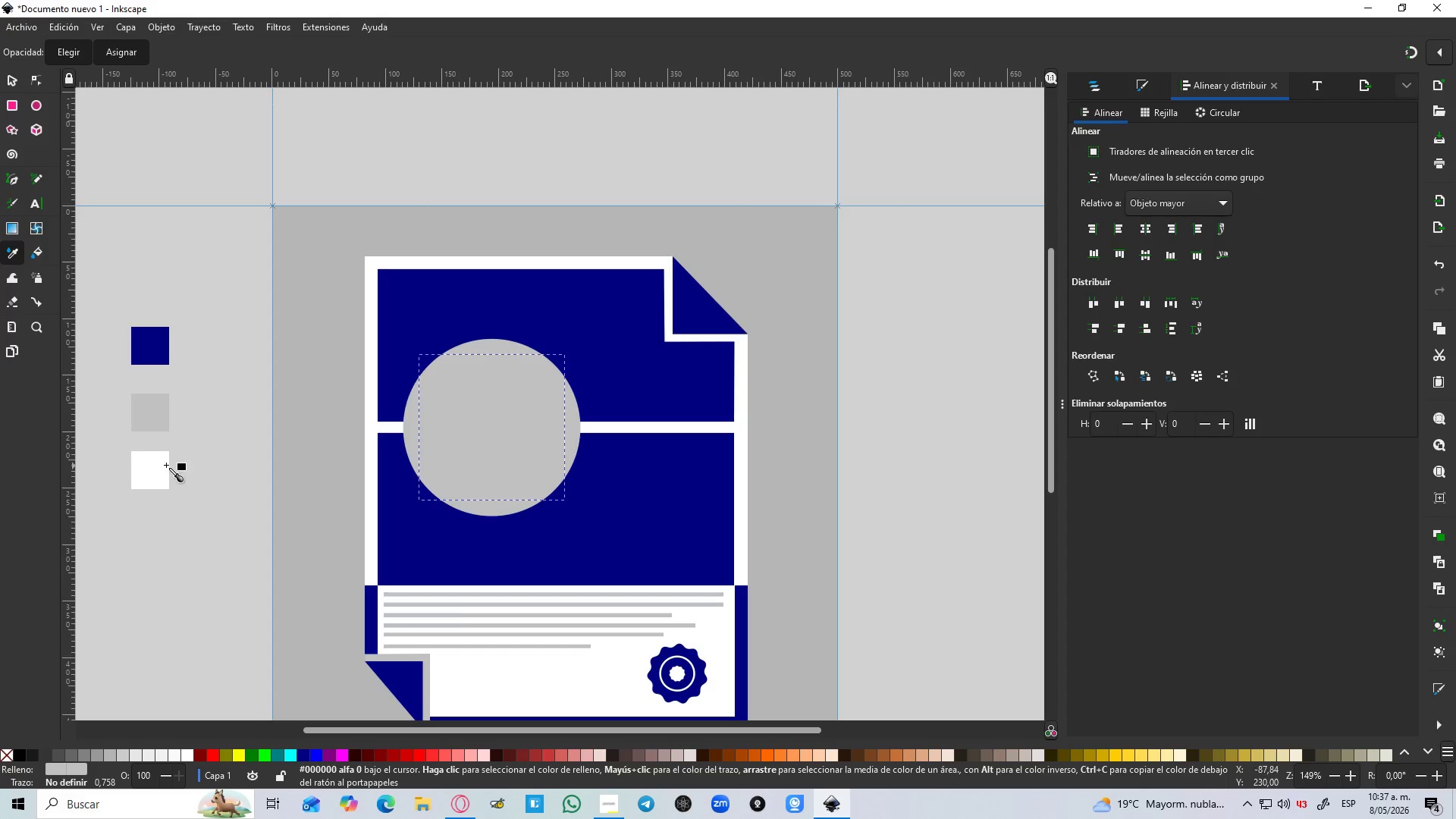 
left_click([156, 465])
 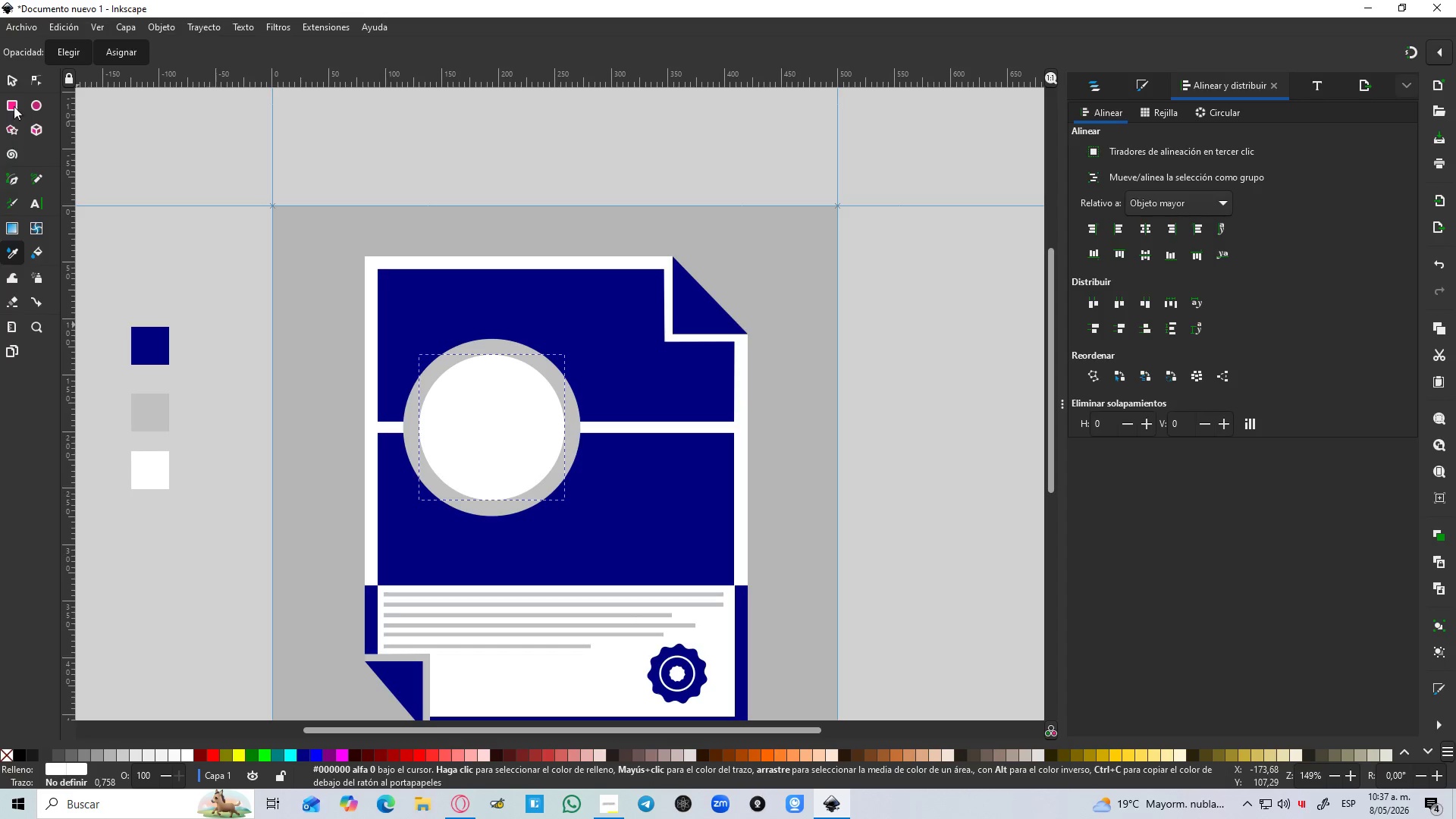 
left_click([17, 79])
 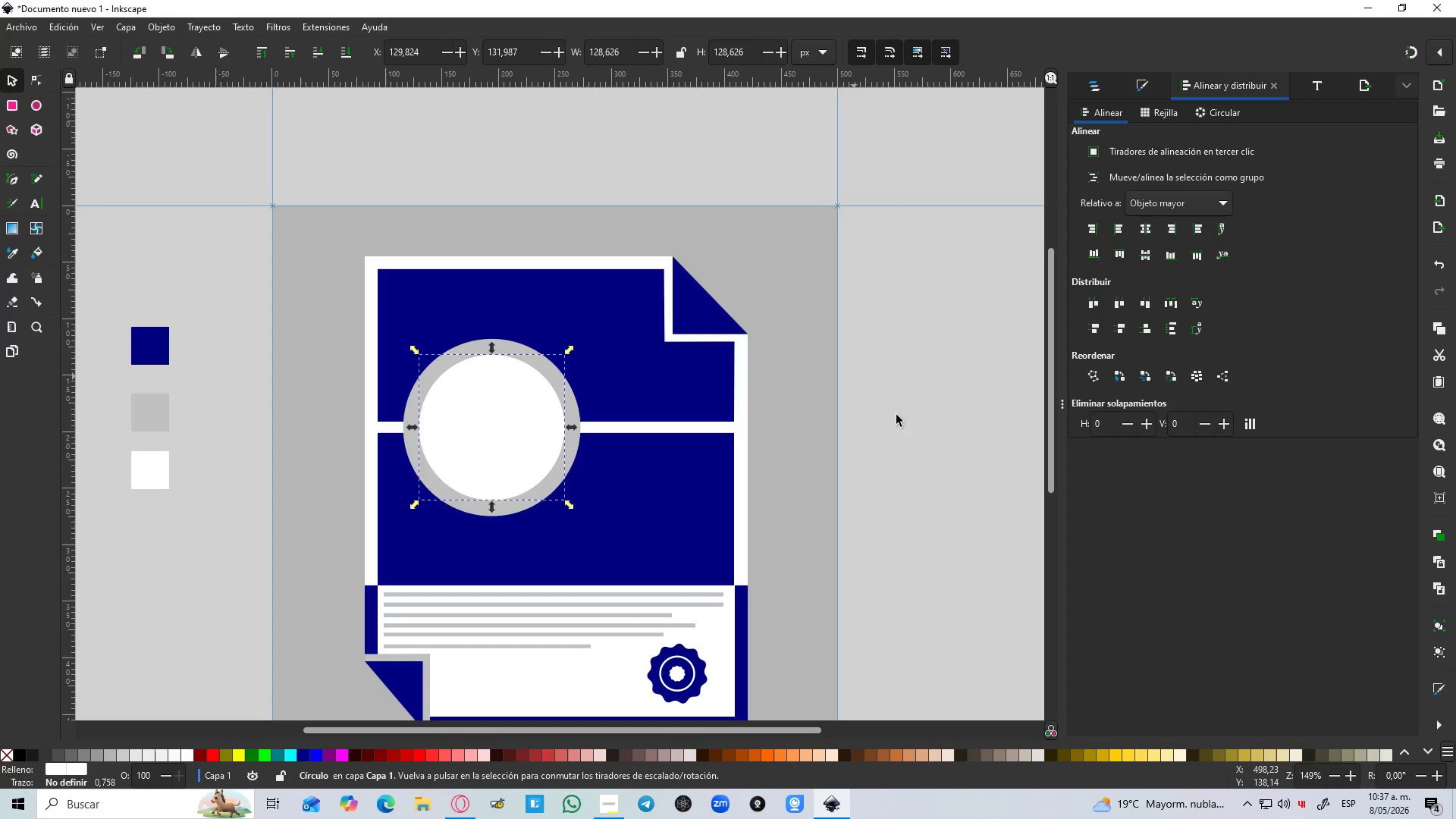 
left_click([932, 451])
 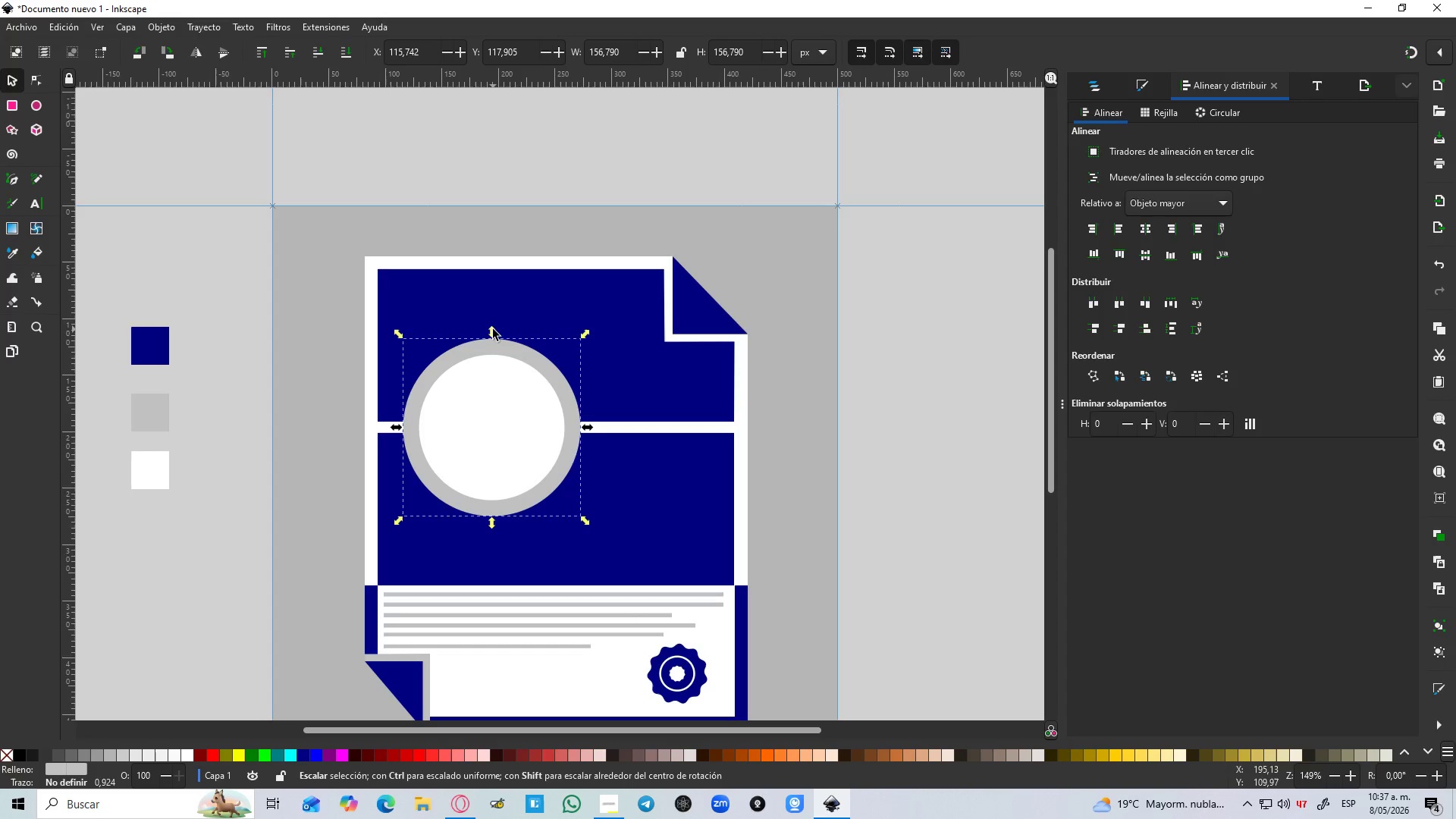 
hold_key(key=ControlLeft, duration=0.89)
scroll: coordinate [529, 302], scroll_direction: up, amount: 2.0
 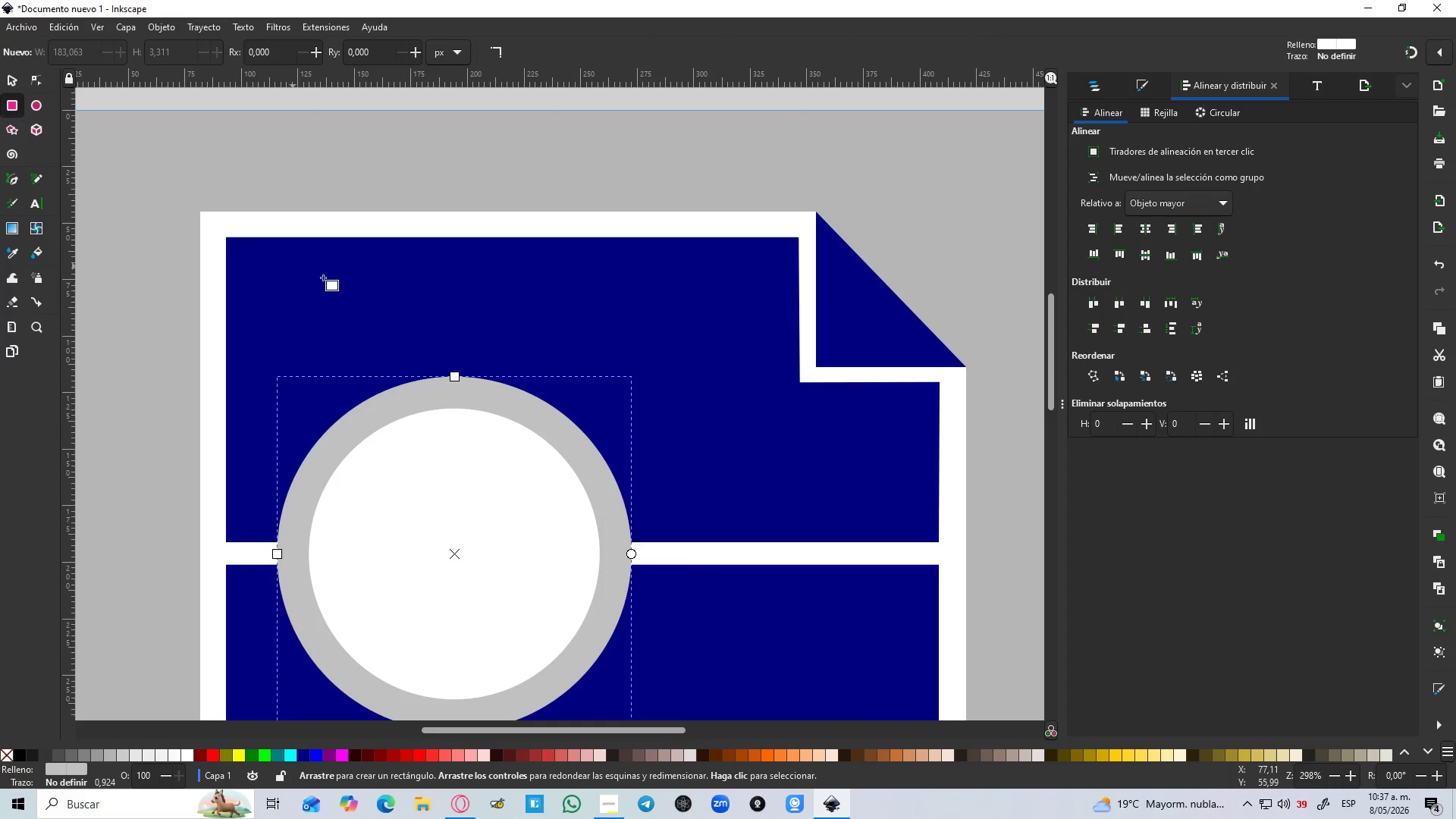 
left_click_drag(start_coordinate=[427, 336], to_coordinate=[482, 393])
 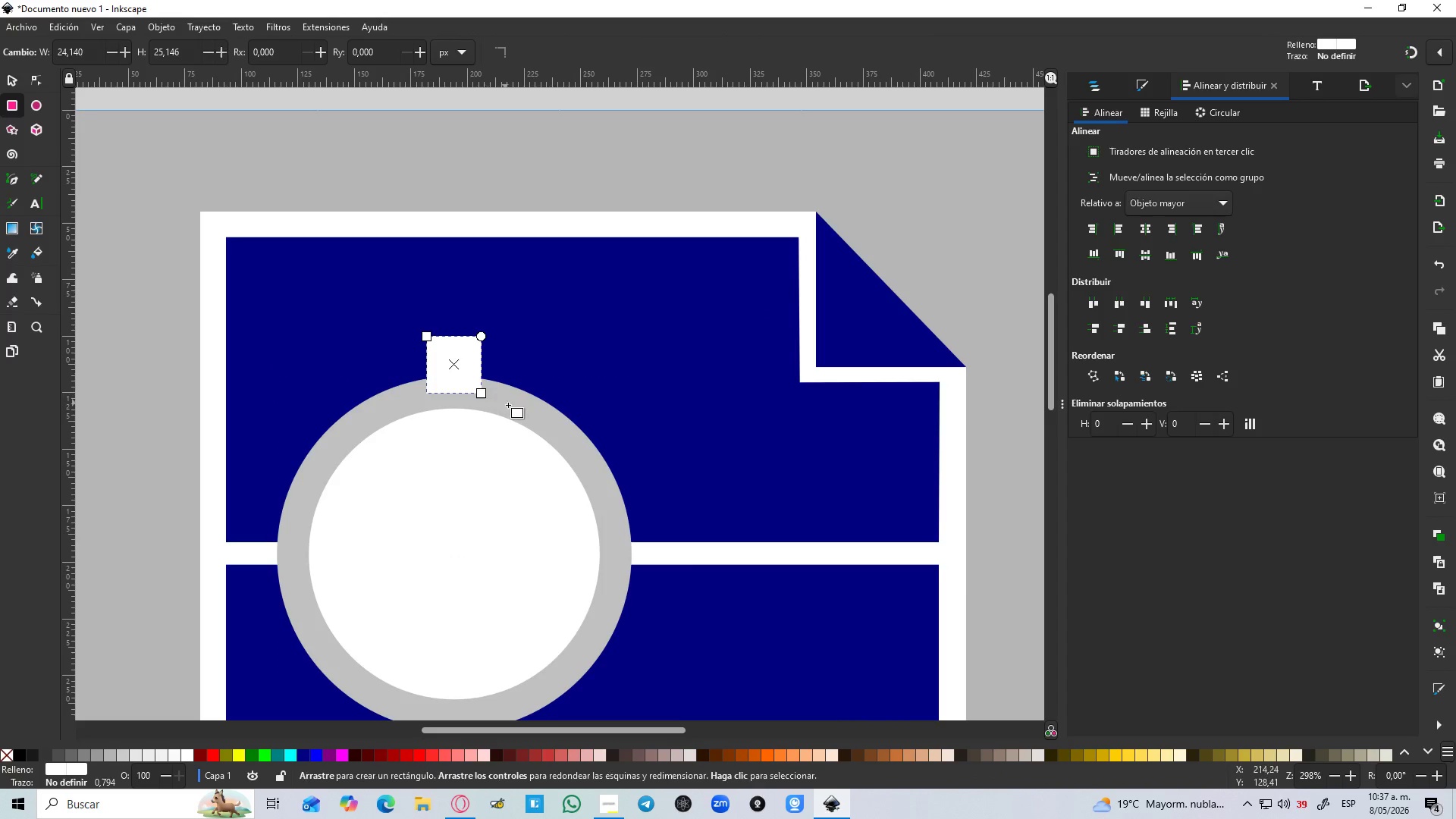 
key(D)
 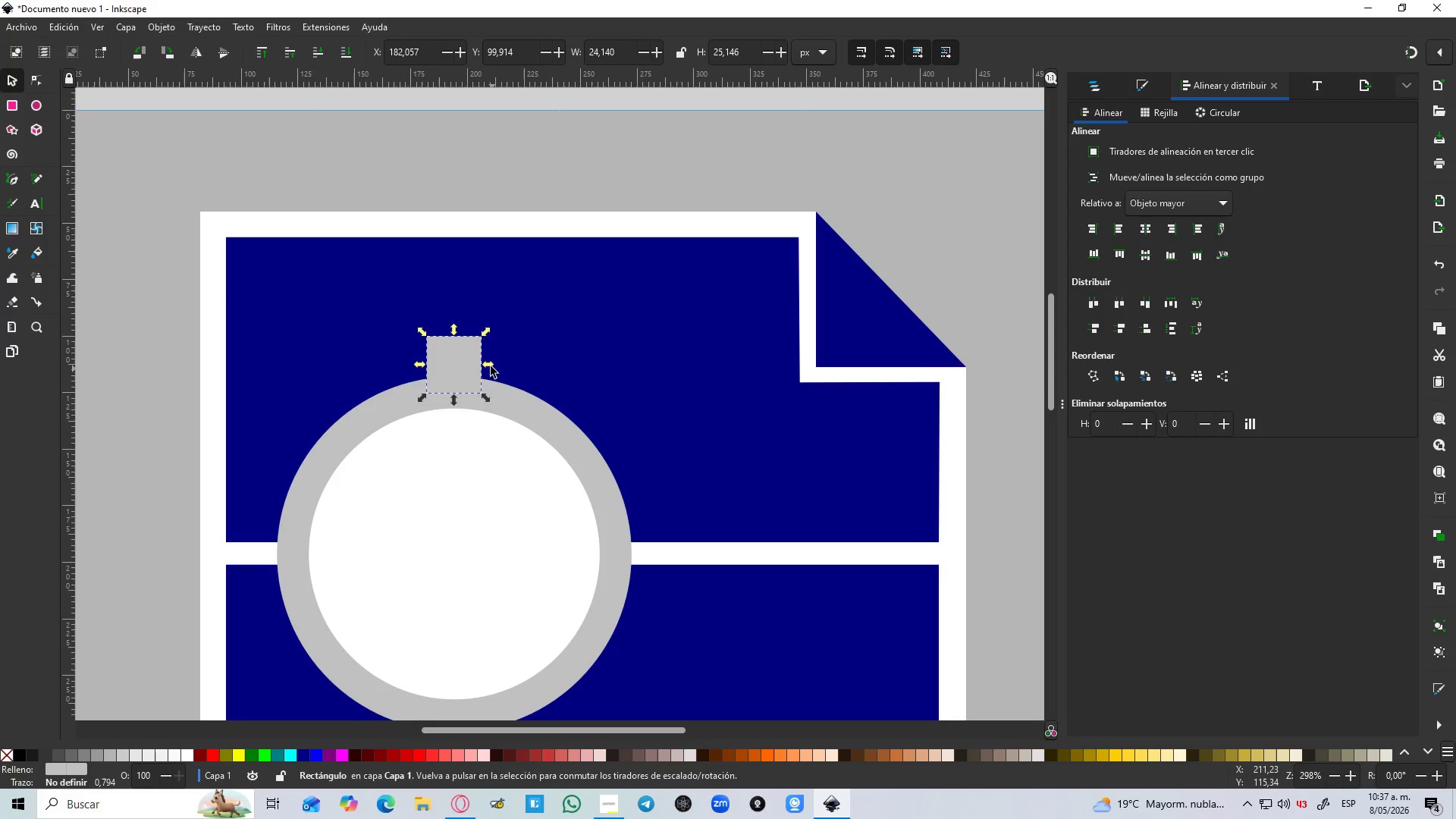 
left_click_drag(start_coordinate=[487, 365], to_coordinate=[465, 362])
 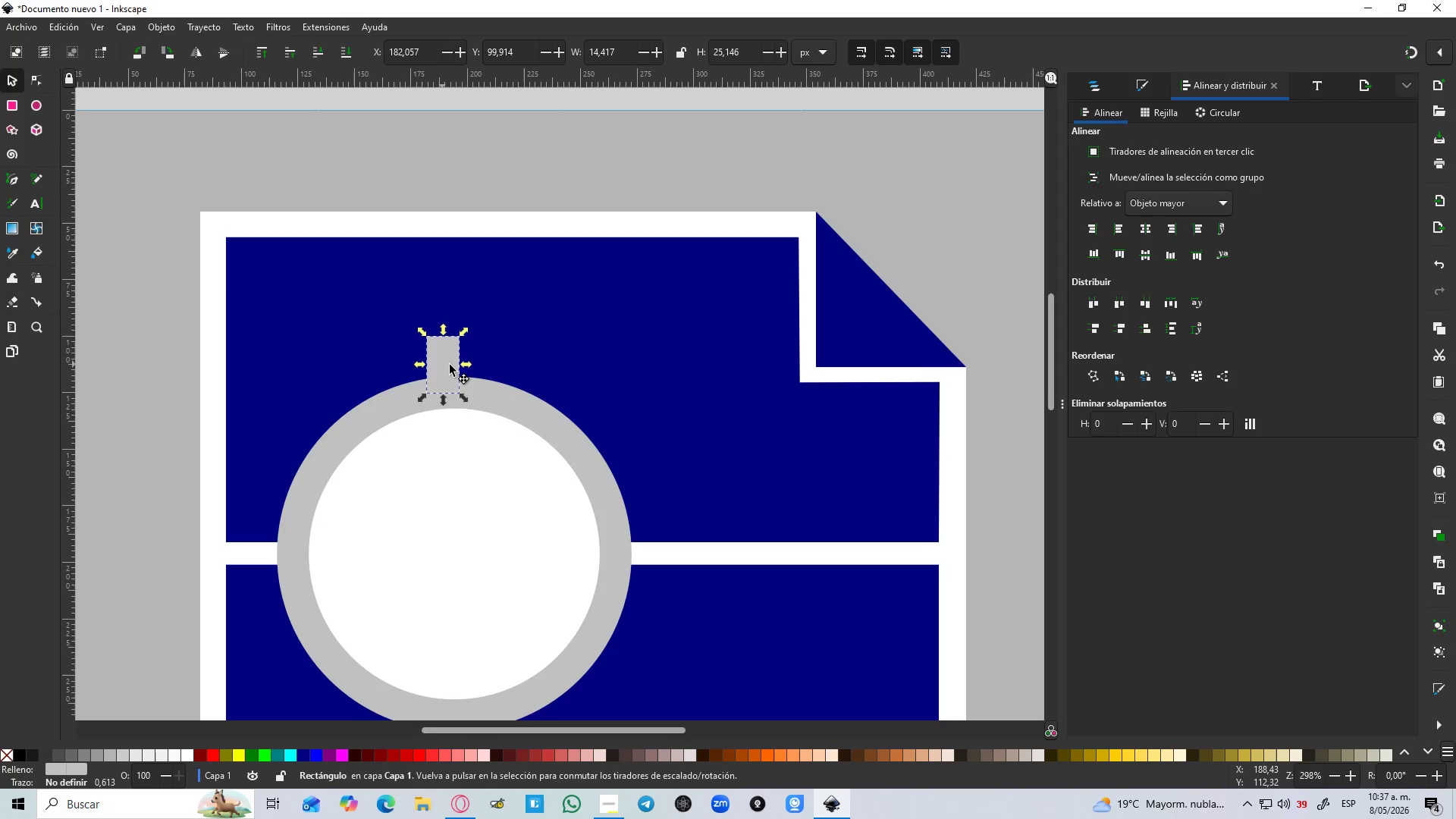 
hold_key(key=ControlLeft, duration=1.44)
 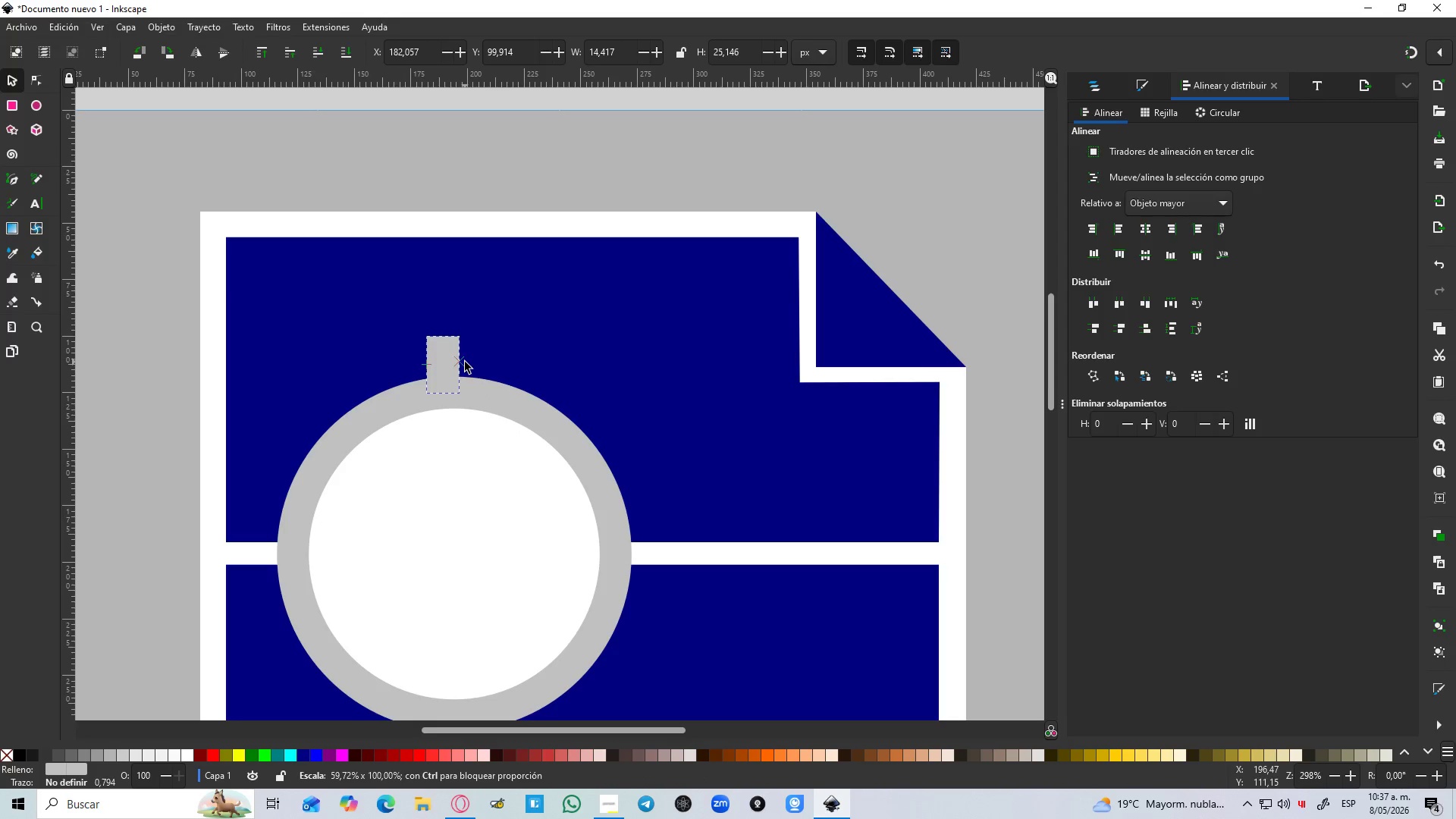 
left_click_drag(start_coordinate=[441, 364], to_coordinate=[460, 364])
 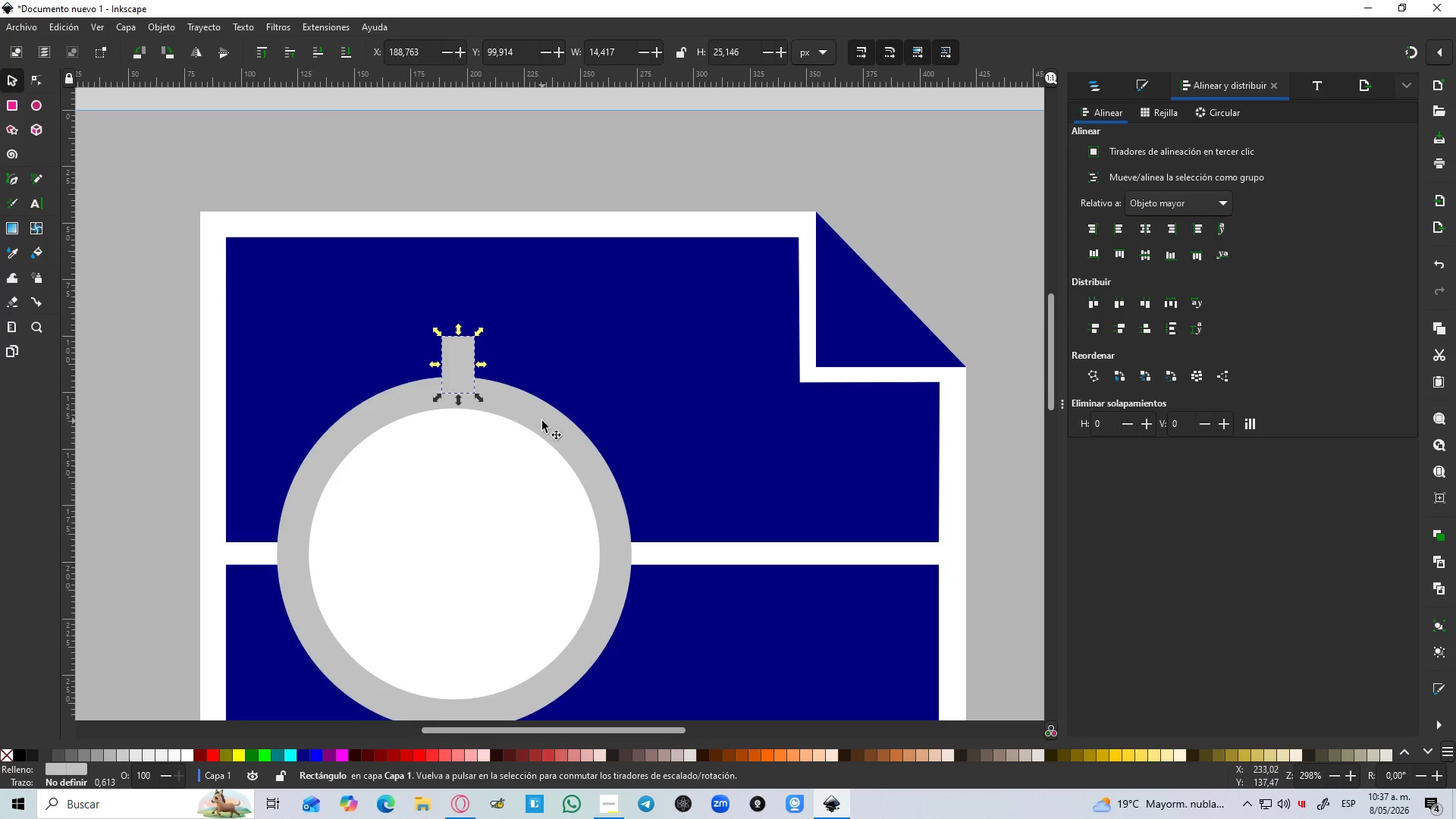 
left_click([541, 423])
 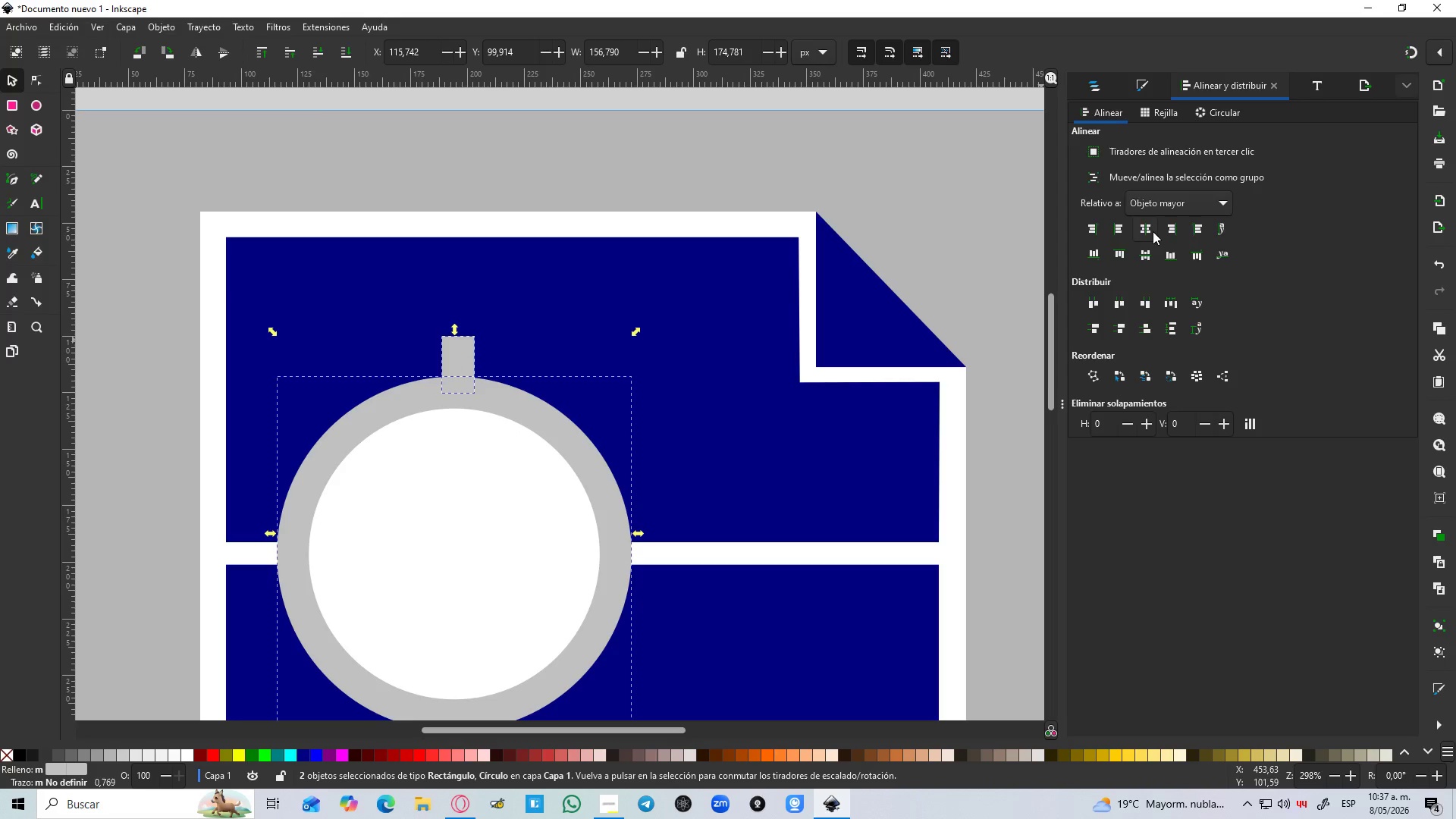 
double_click([1144, 253])
 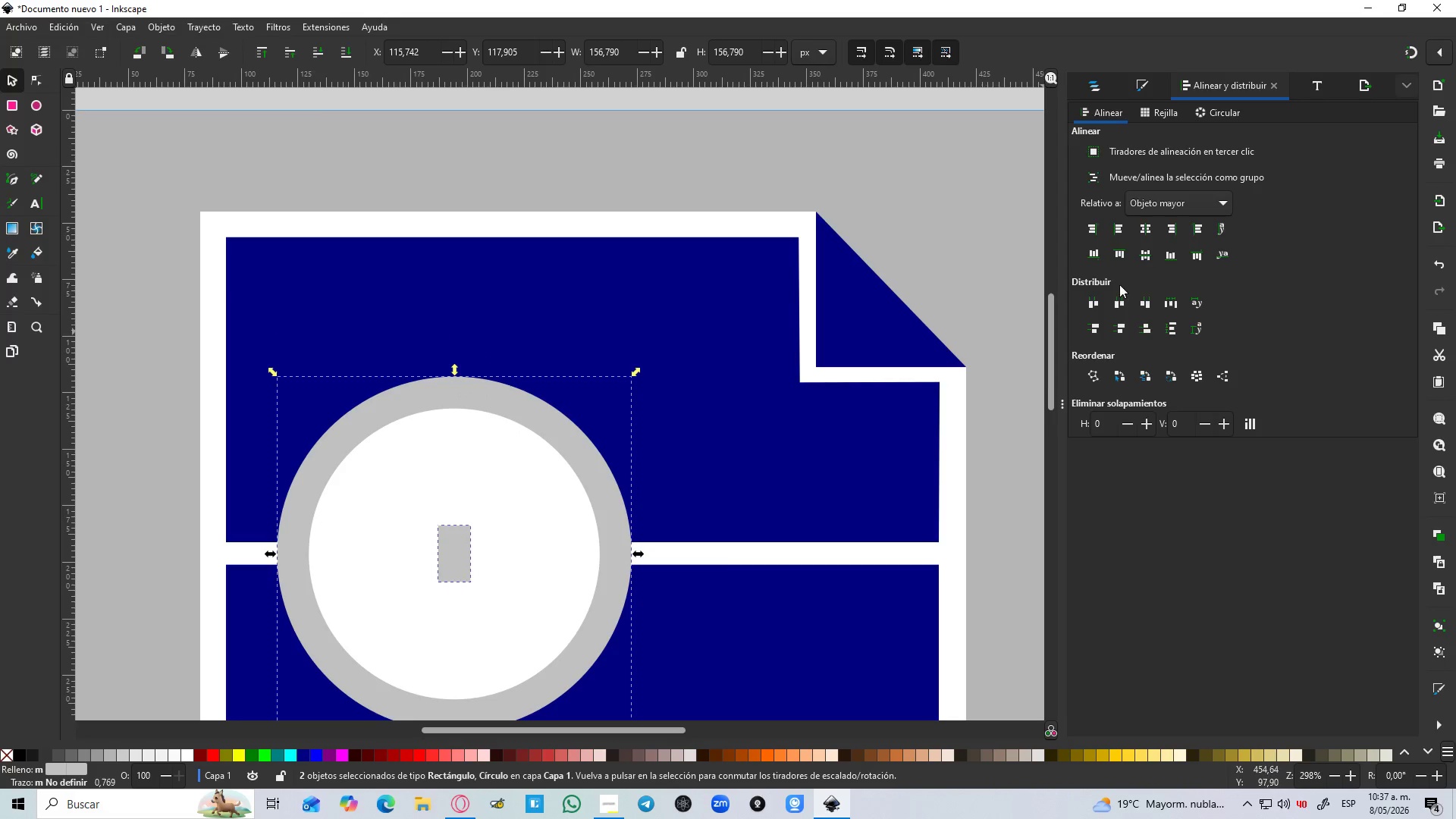 
key(Control+Z)
 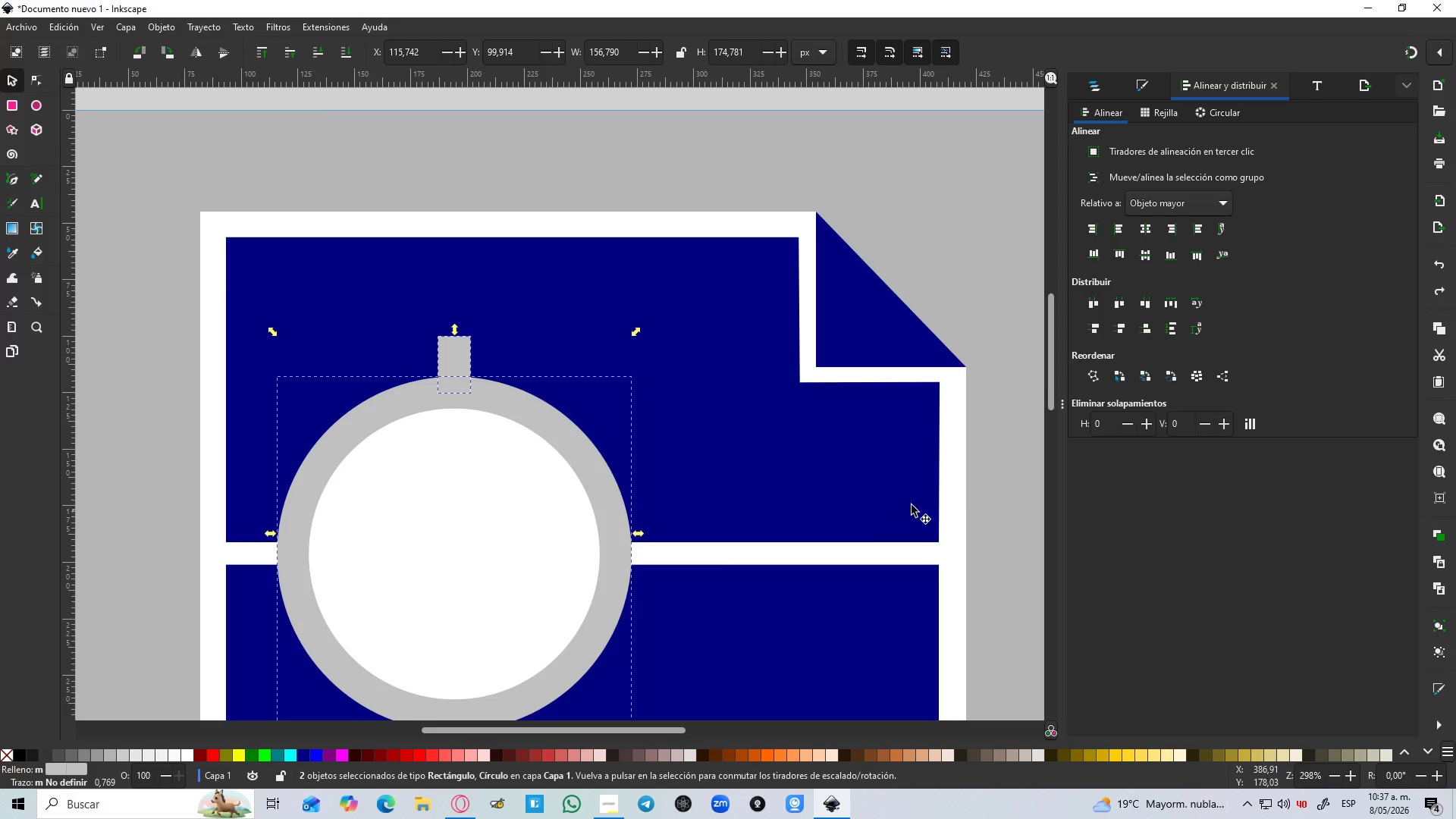 
left_click([995, 497])
 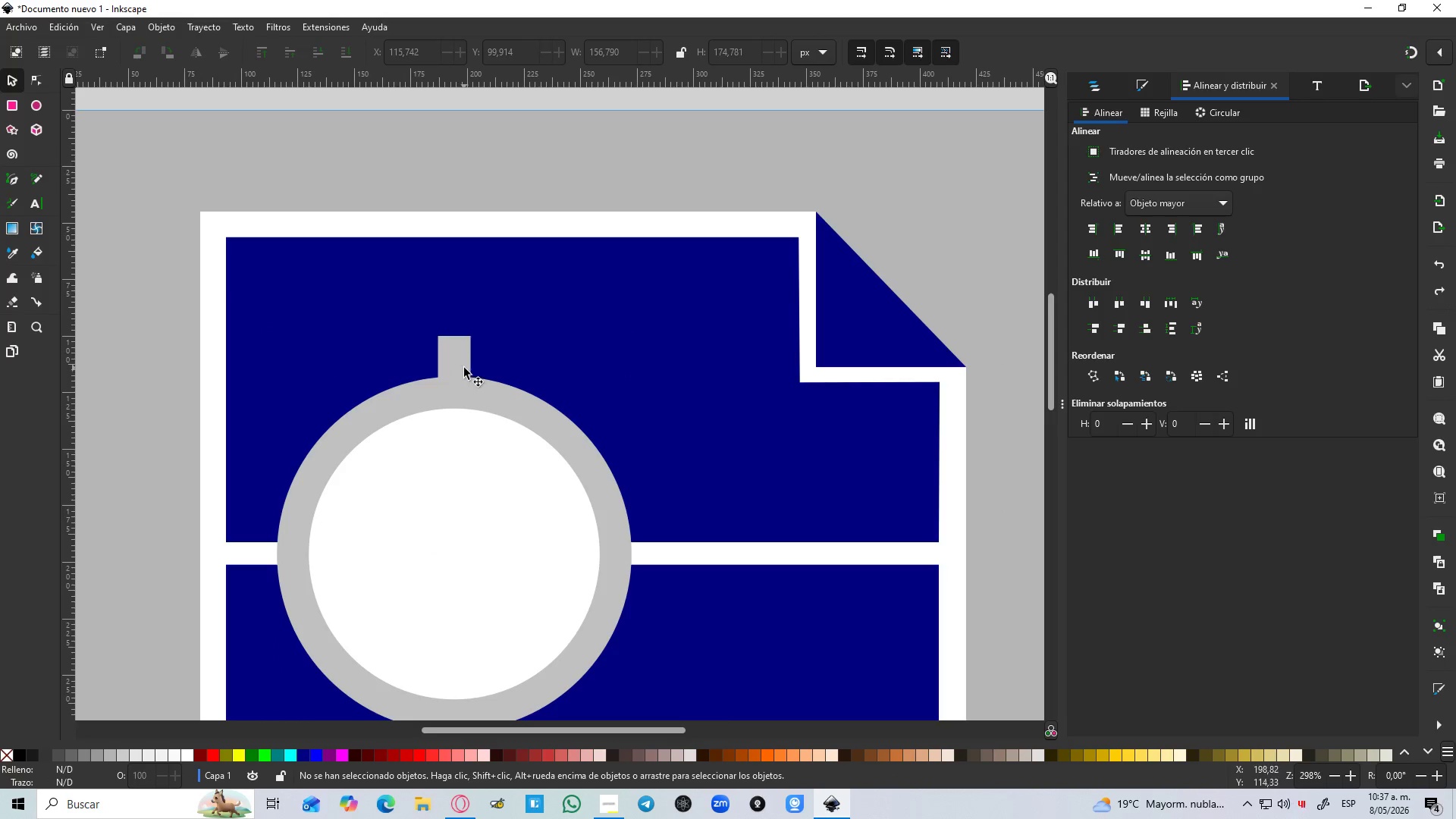 
hold_key(key=ShiftLeft, duration=0.55)
double_click([514, 394])
 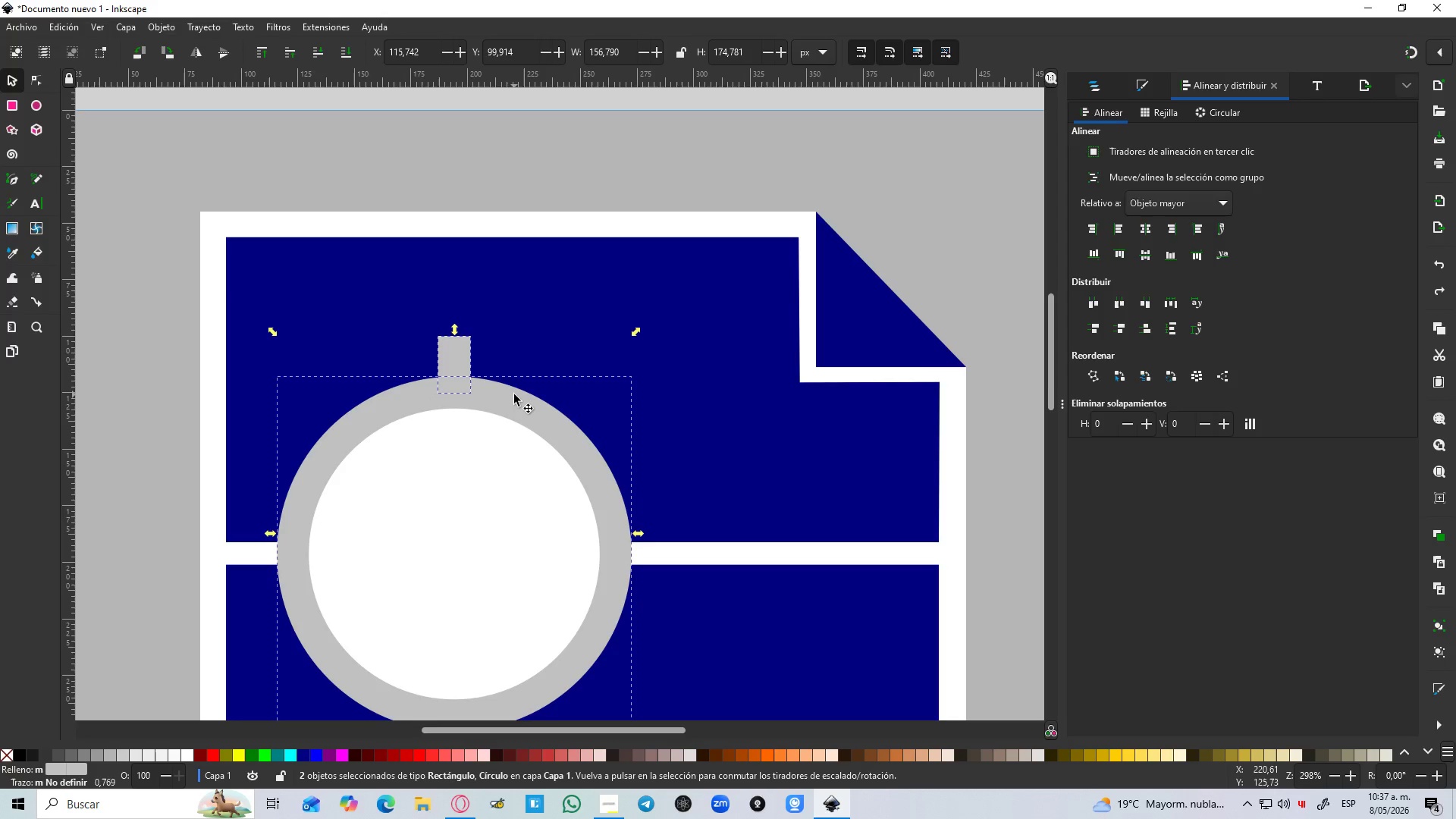 
hold_key(key=ShiftLeft, duration=9.55)
 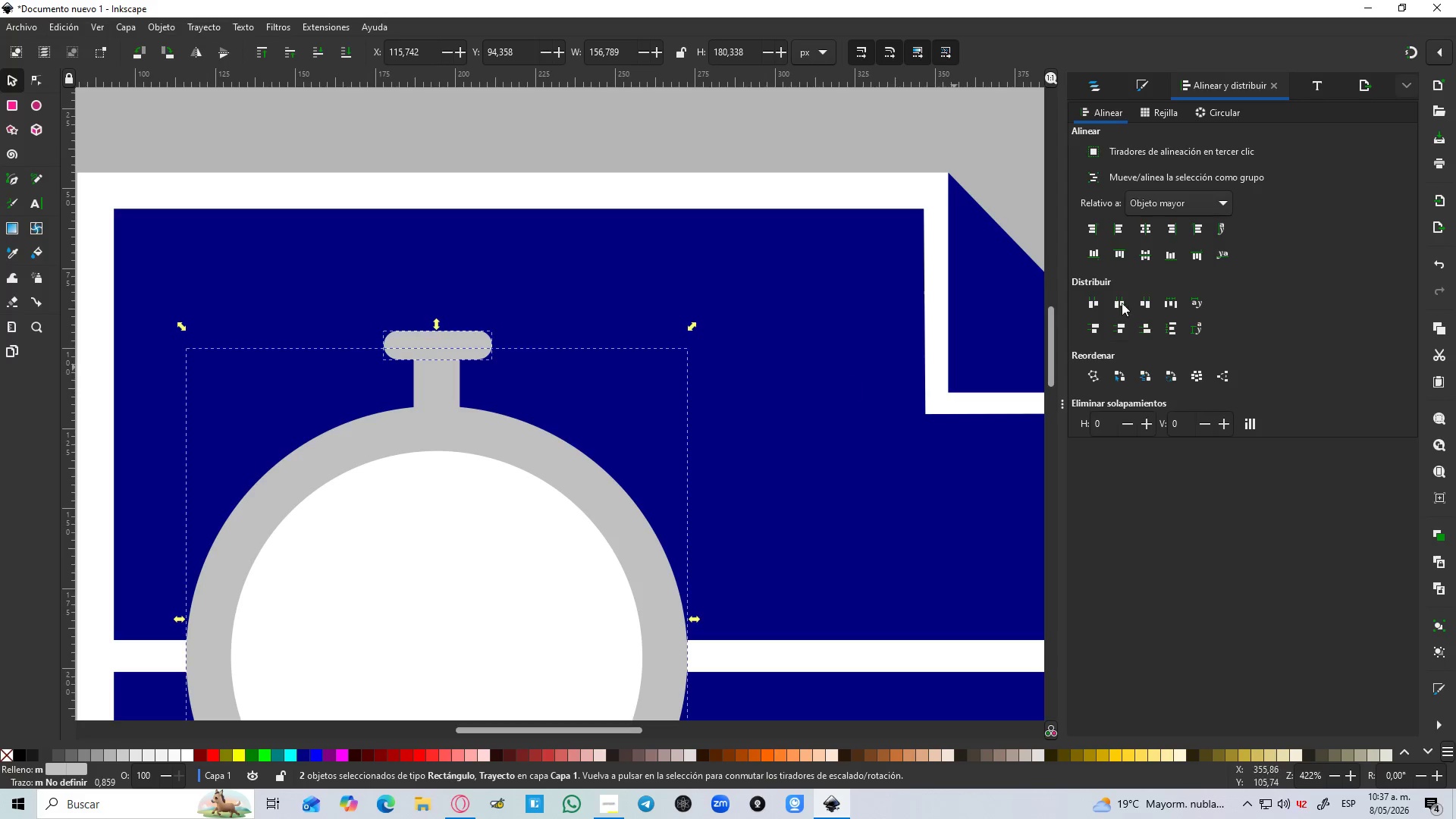 
key(Control+NumpadAdd)
 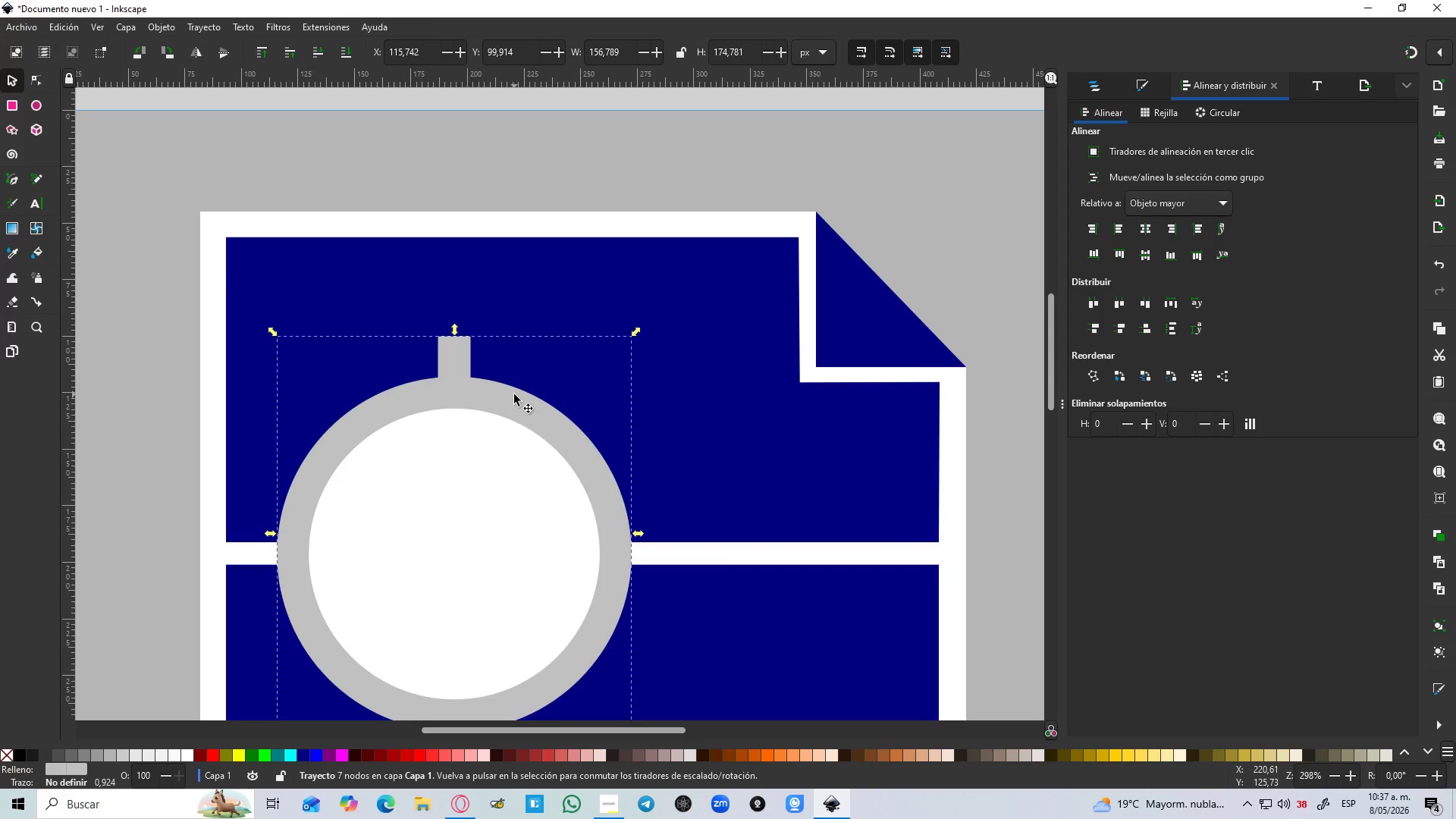 
hold_key(key=ControlLeft, duration=0.67)
scroll: coordinate [496, 306], scroll_direction: up, amount: 1.0
 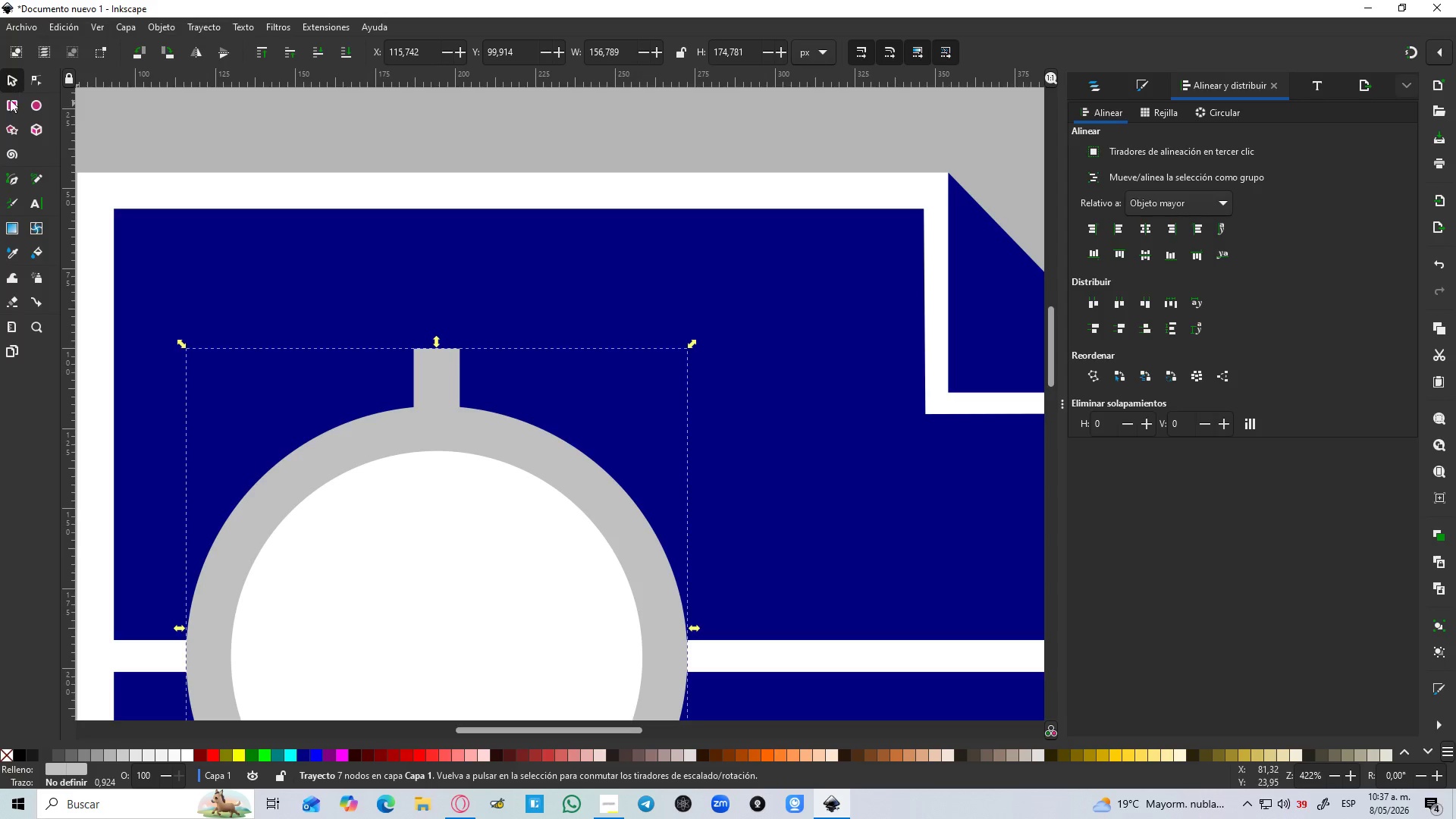 
left_click([13, 104])
 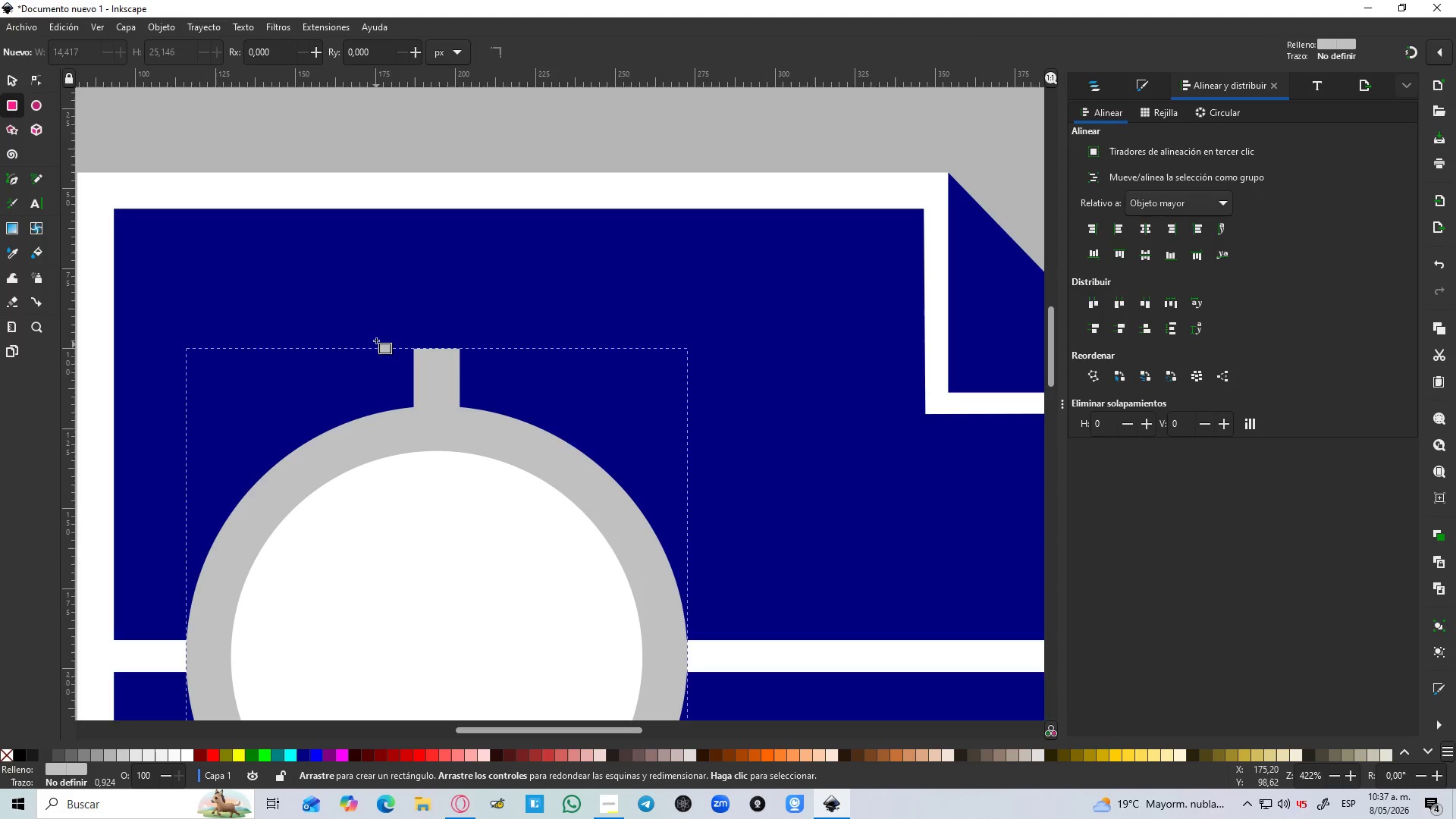 
left_click_drag(start_coordinate=[384, 331], to_coordinate=[492, 359])
 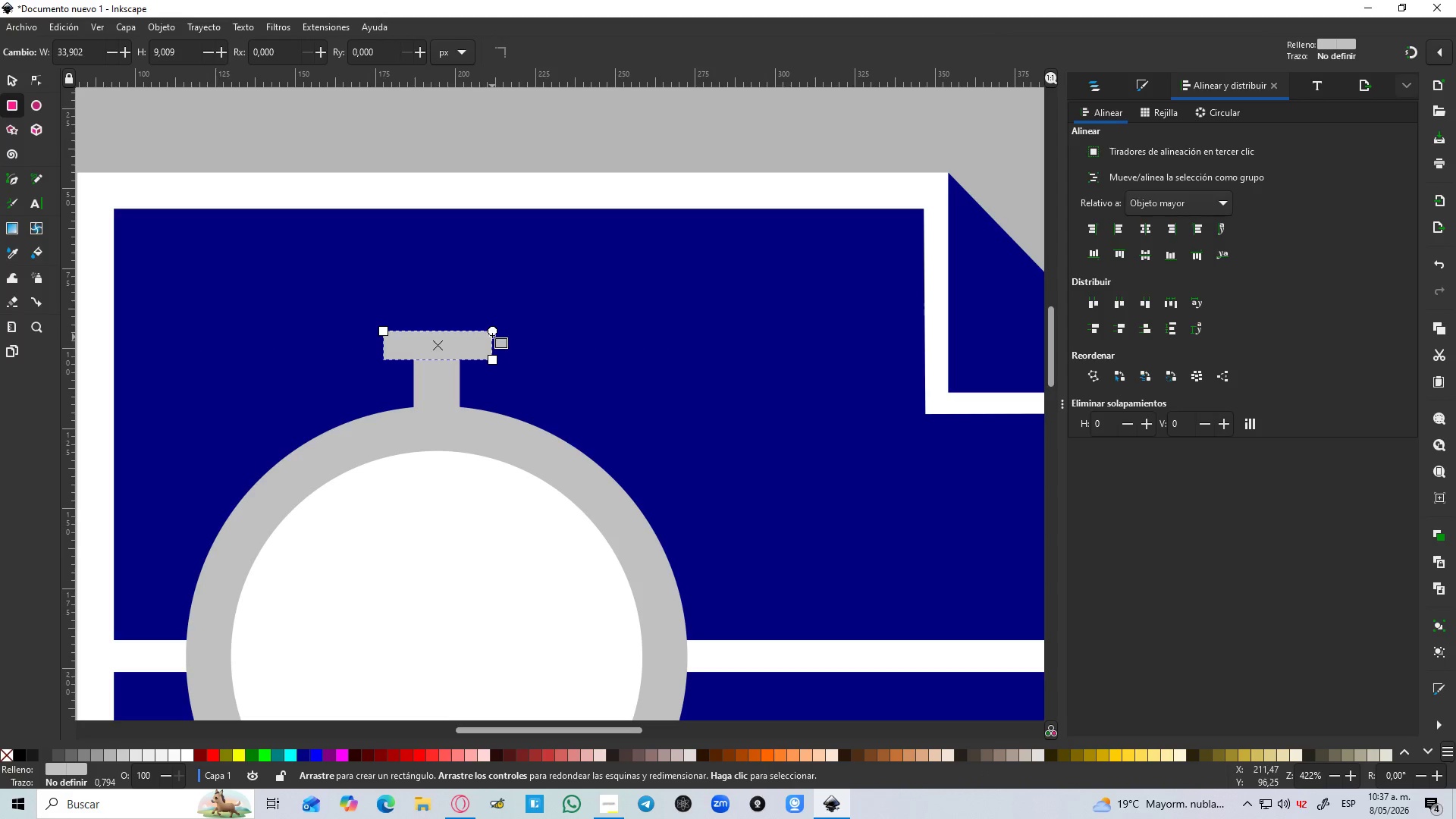 
left_click_drag(start_coordinate=[492, 330], to_coordinate=[492, 347])
 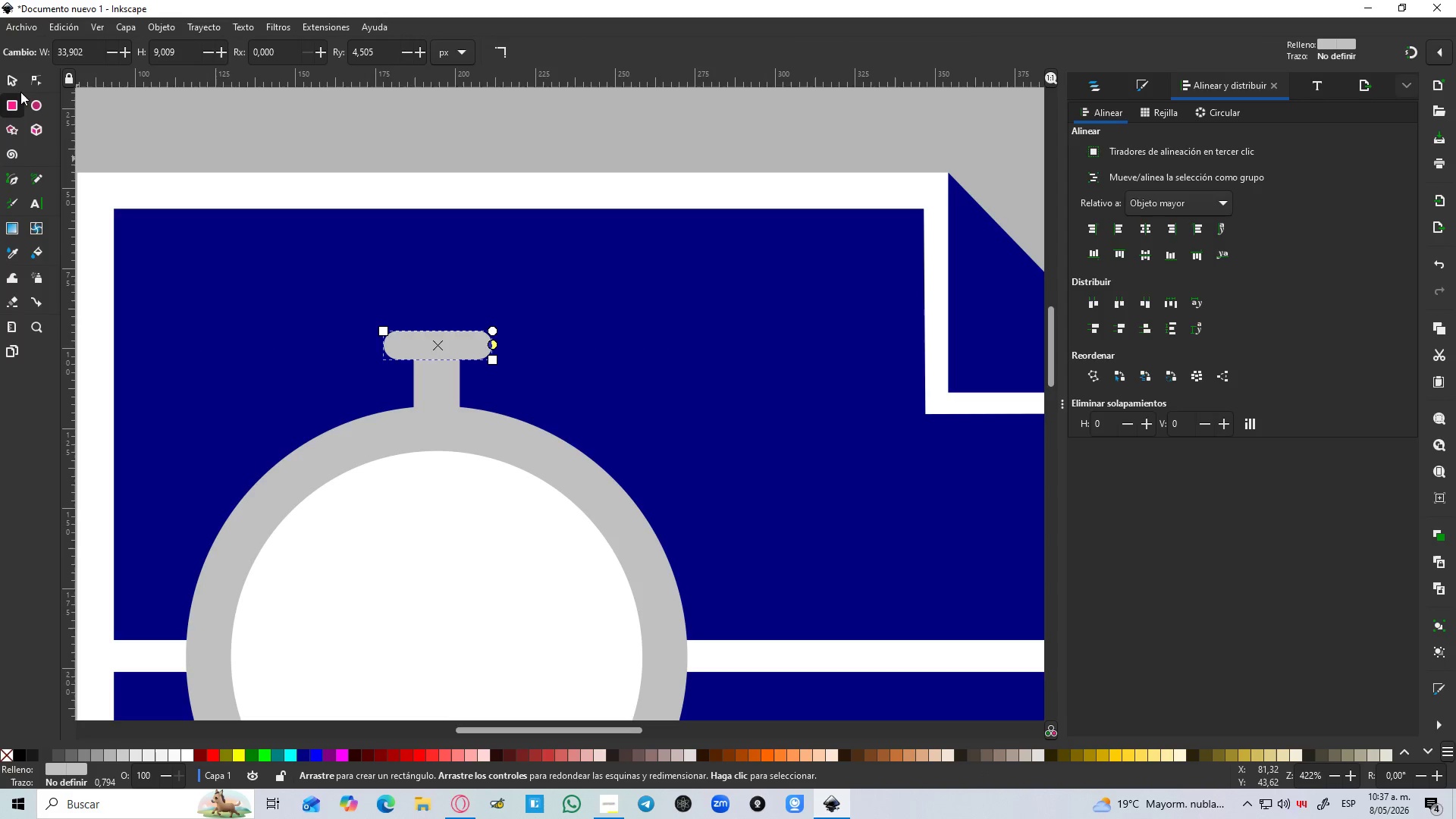 
left_click([17, 83])
 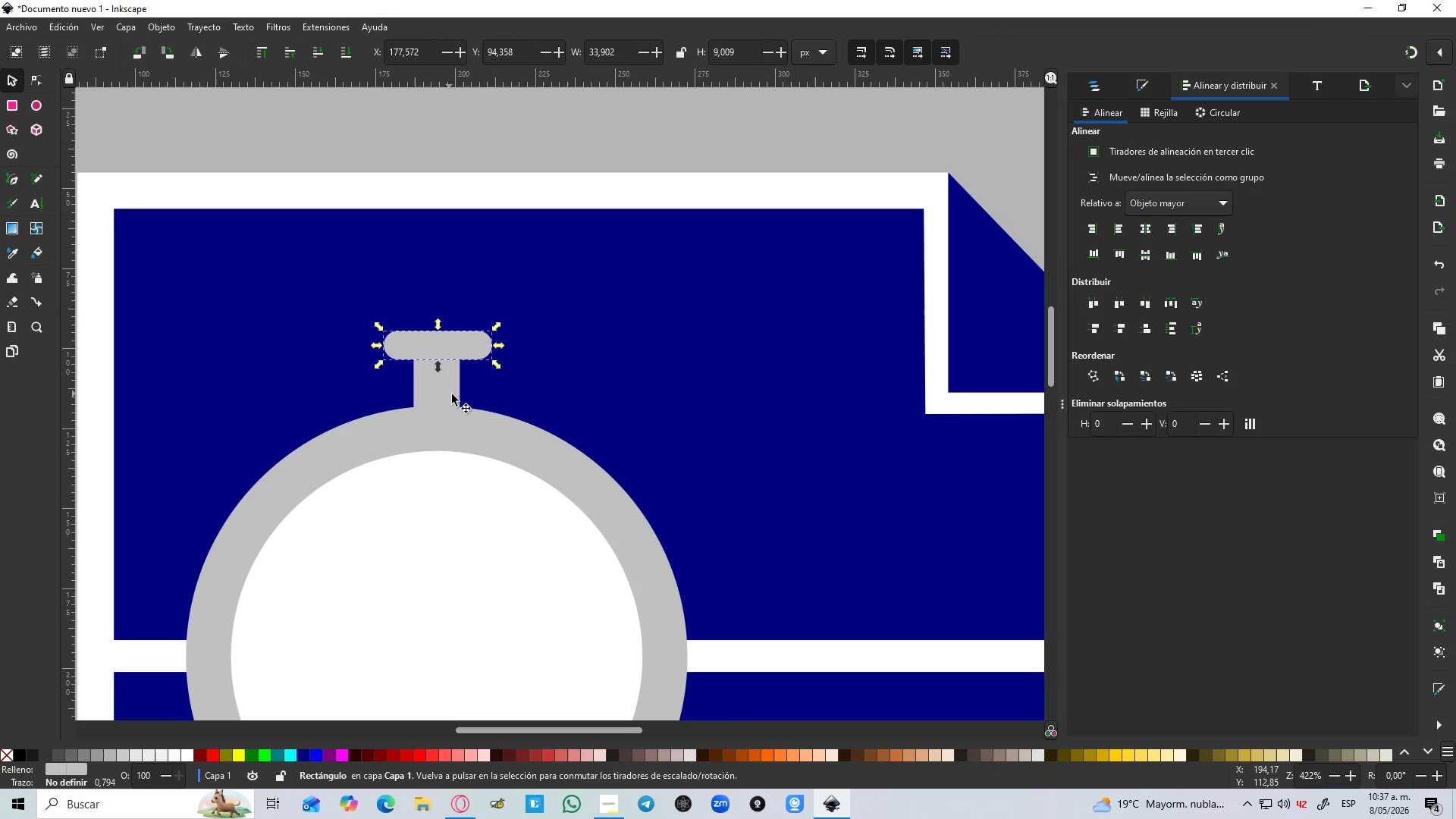 
hold_key(key=ShiftLeft, duration=0.38)
left_click([436, 393])
 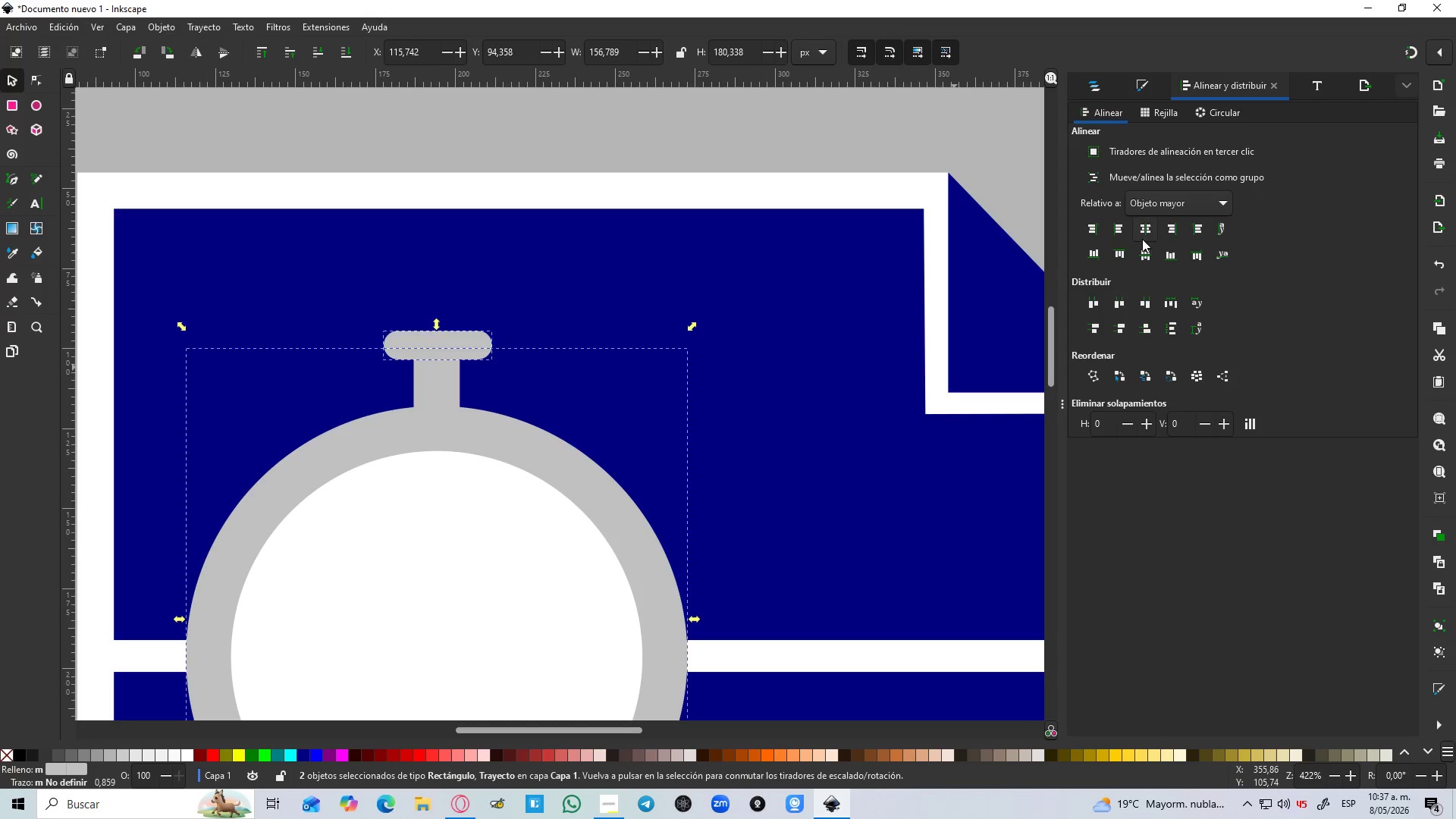 
left_click([1145, 232])
 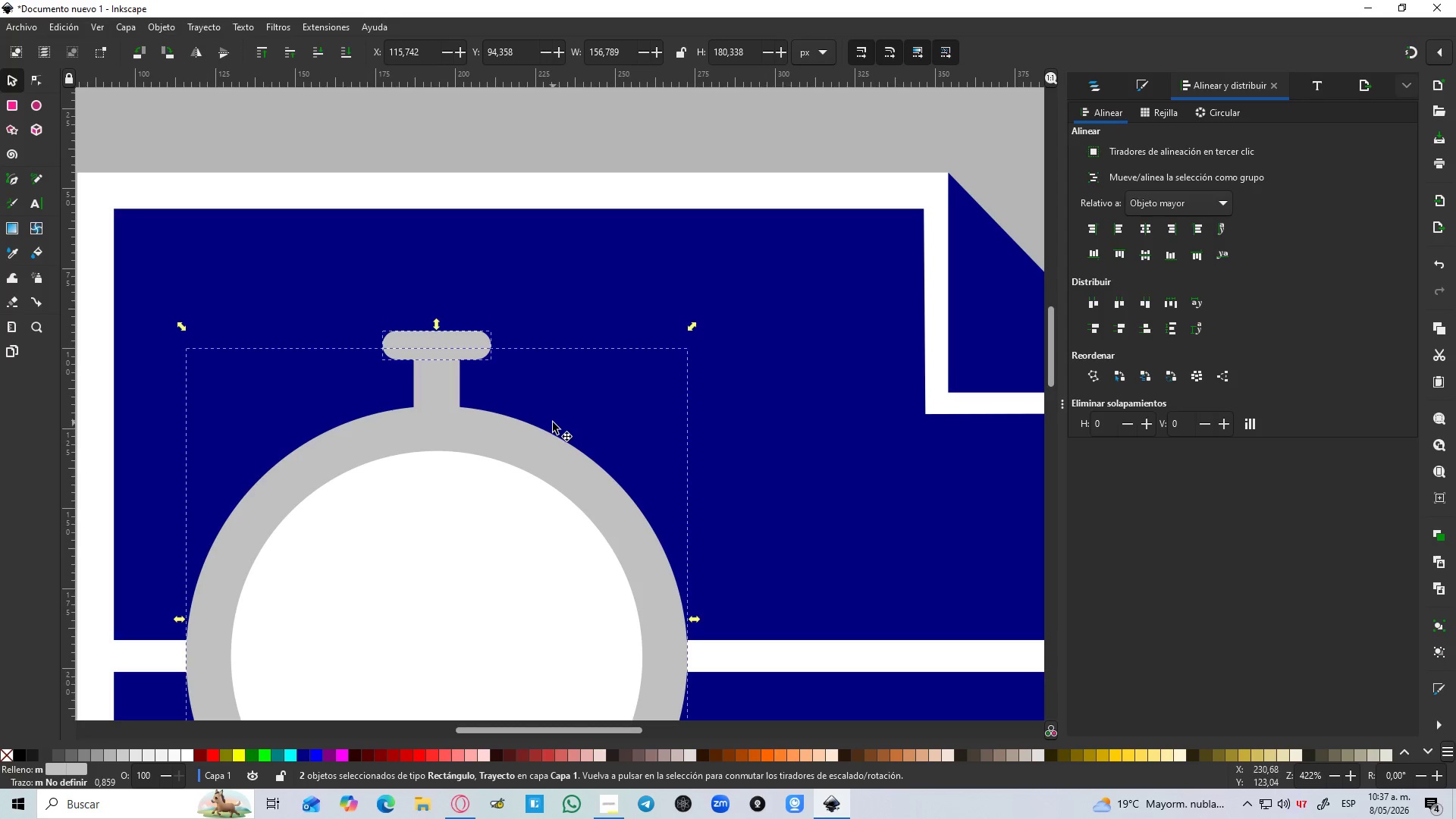 
key(Control+NumpadAdd)
 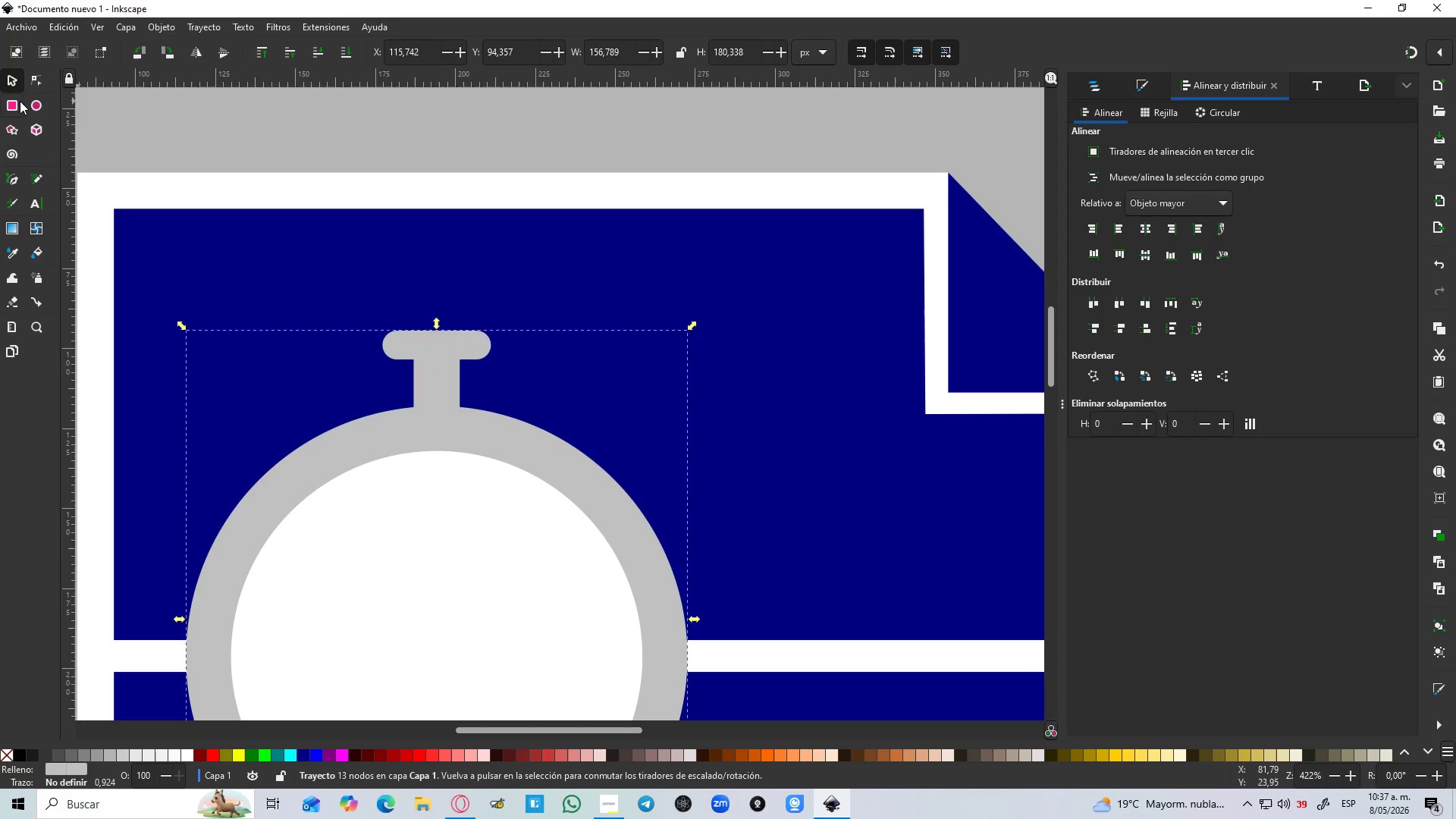 
left_click_drag(start_coordinate=[338, 241], to_coordinate=[536, 389])
 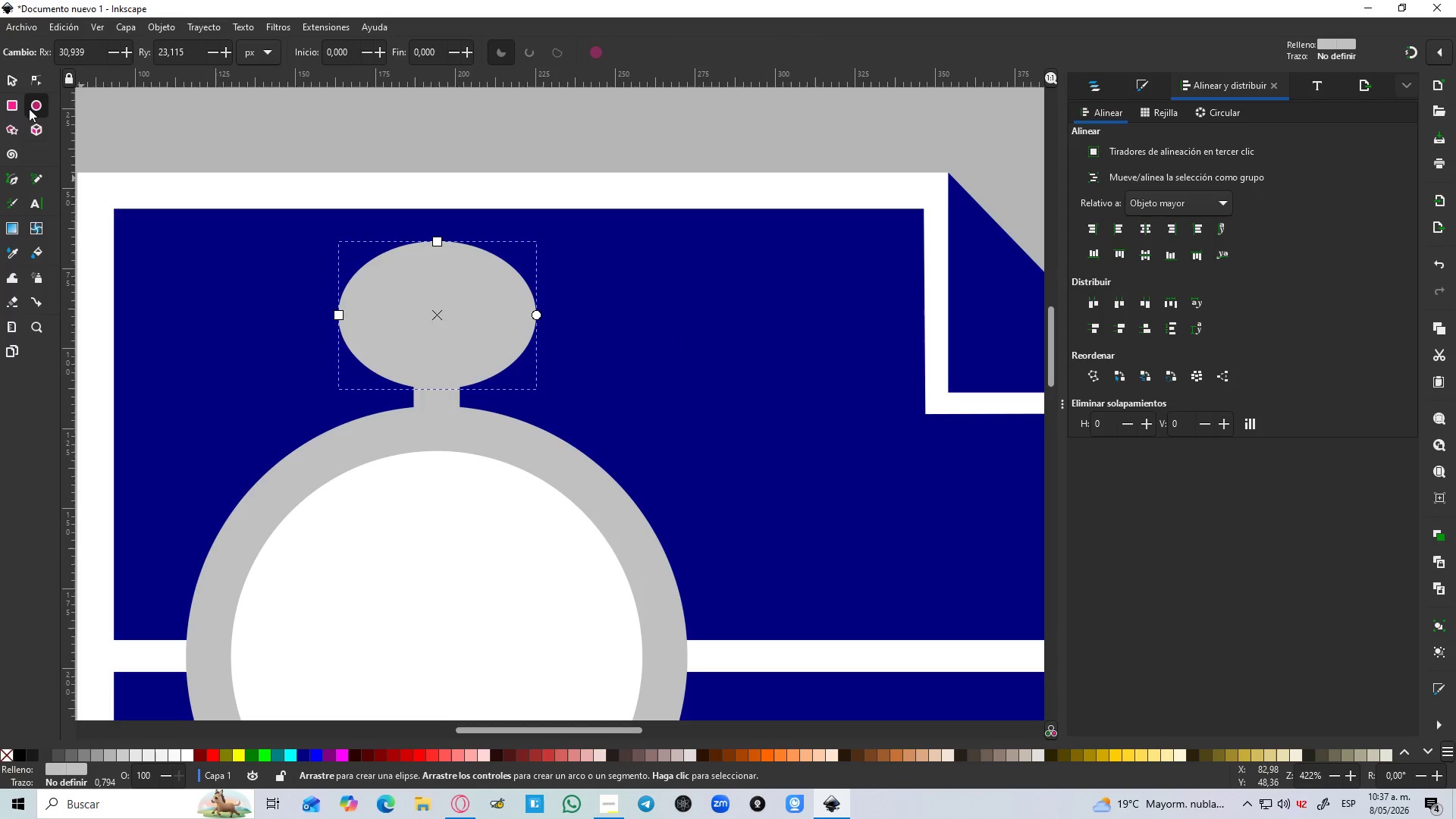 
left_click([16, 77])
 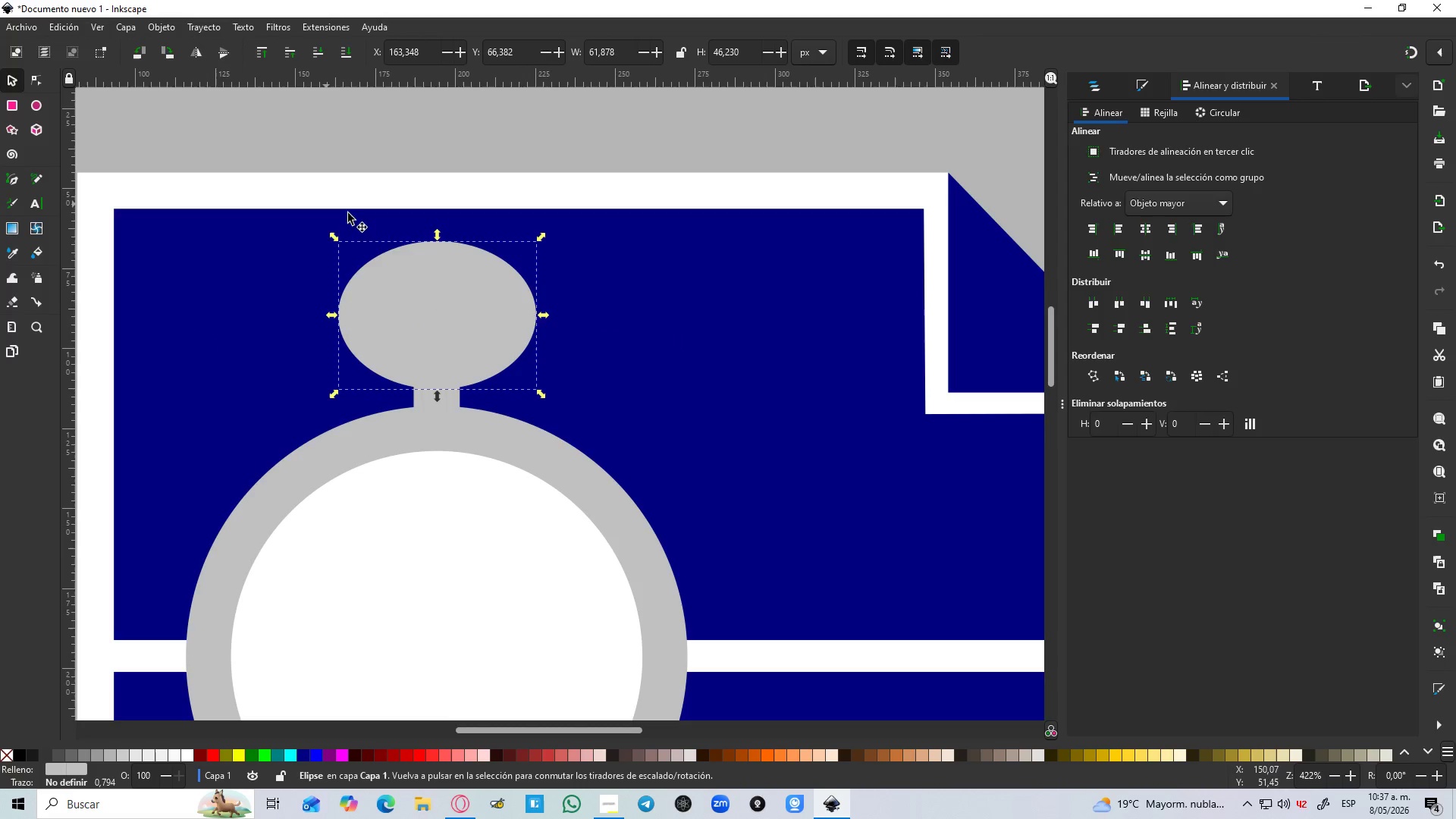 
key(Control+D)
 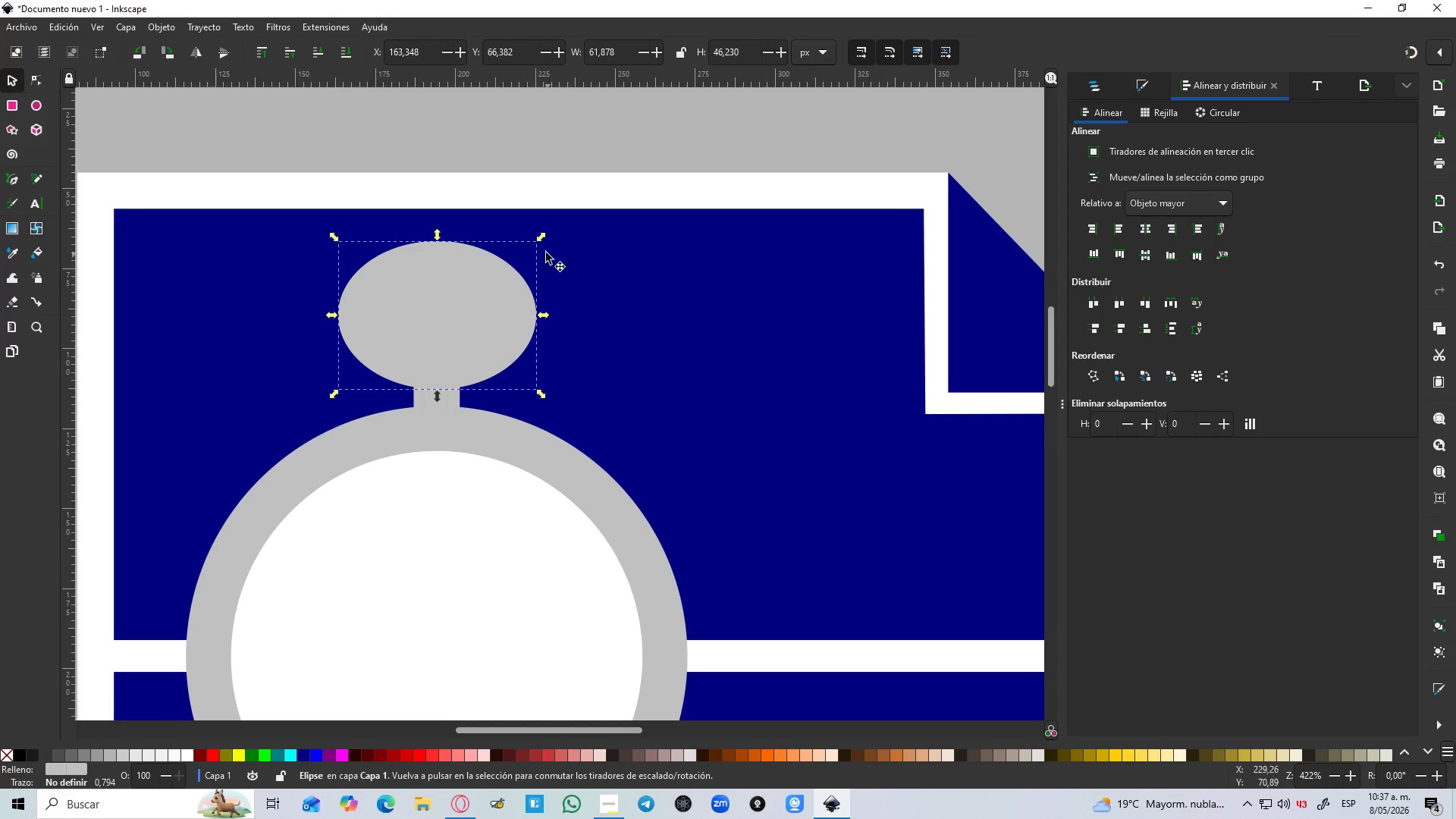 
hold_key(key=ControlLeft, duration=0.98)
hold_key(key=ShiftLeft, duration=0.77)
left_click_drag(start_coordinate=[540, 234], to_coordinate=[526, 244])
 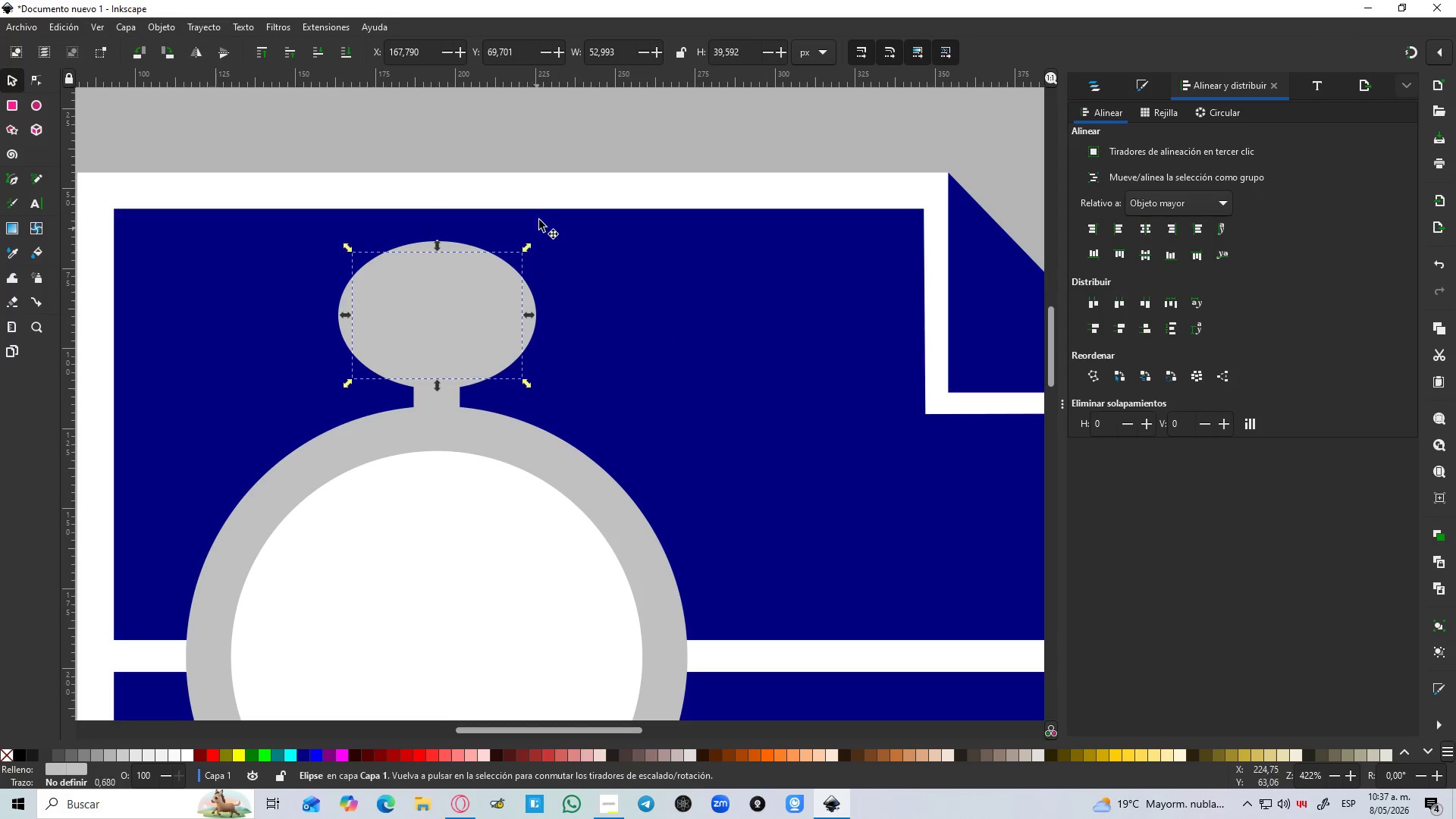 
key(D)
 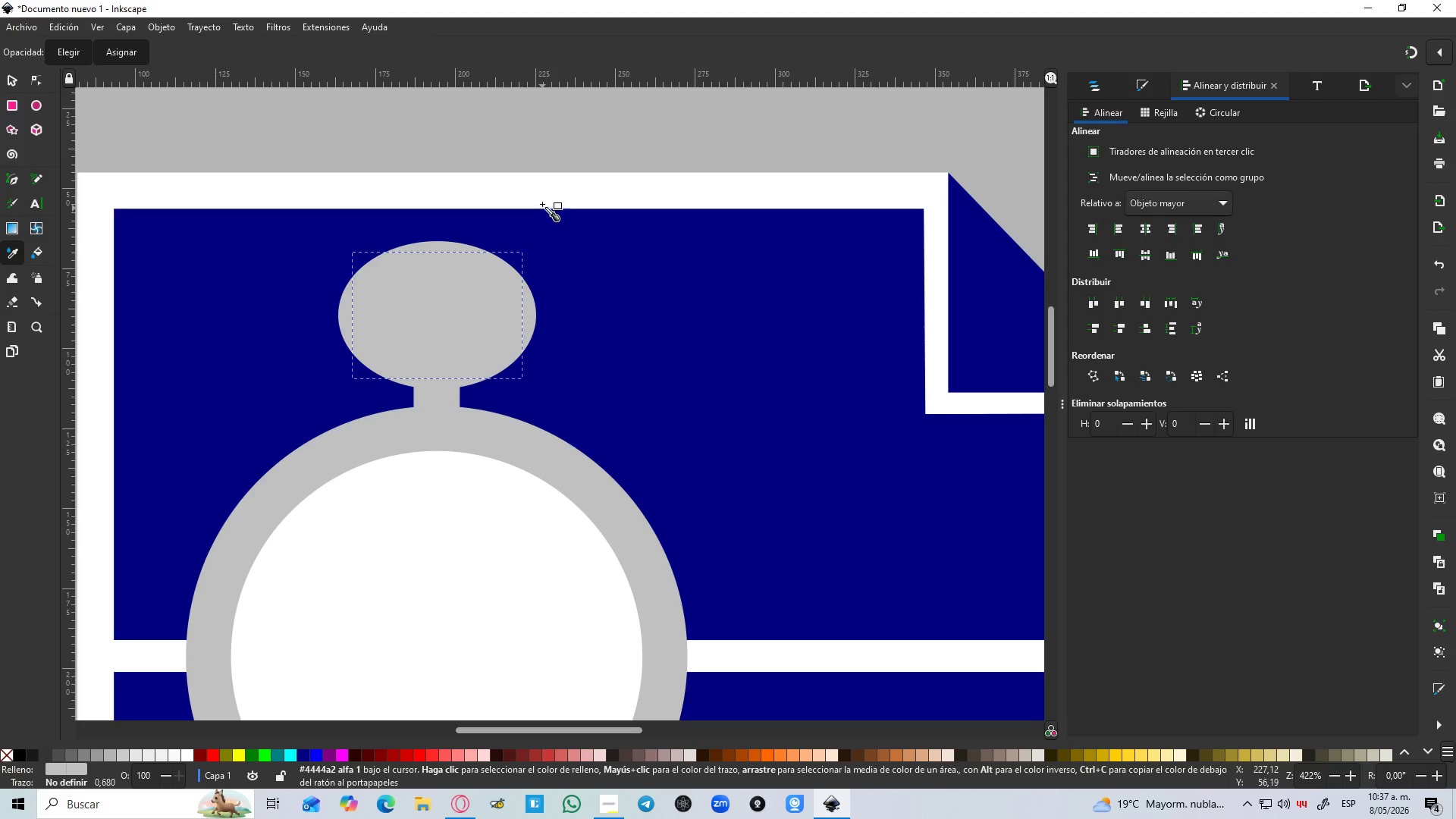 
left_click([542, 201])
 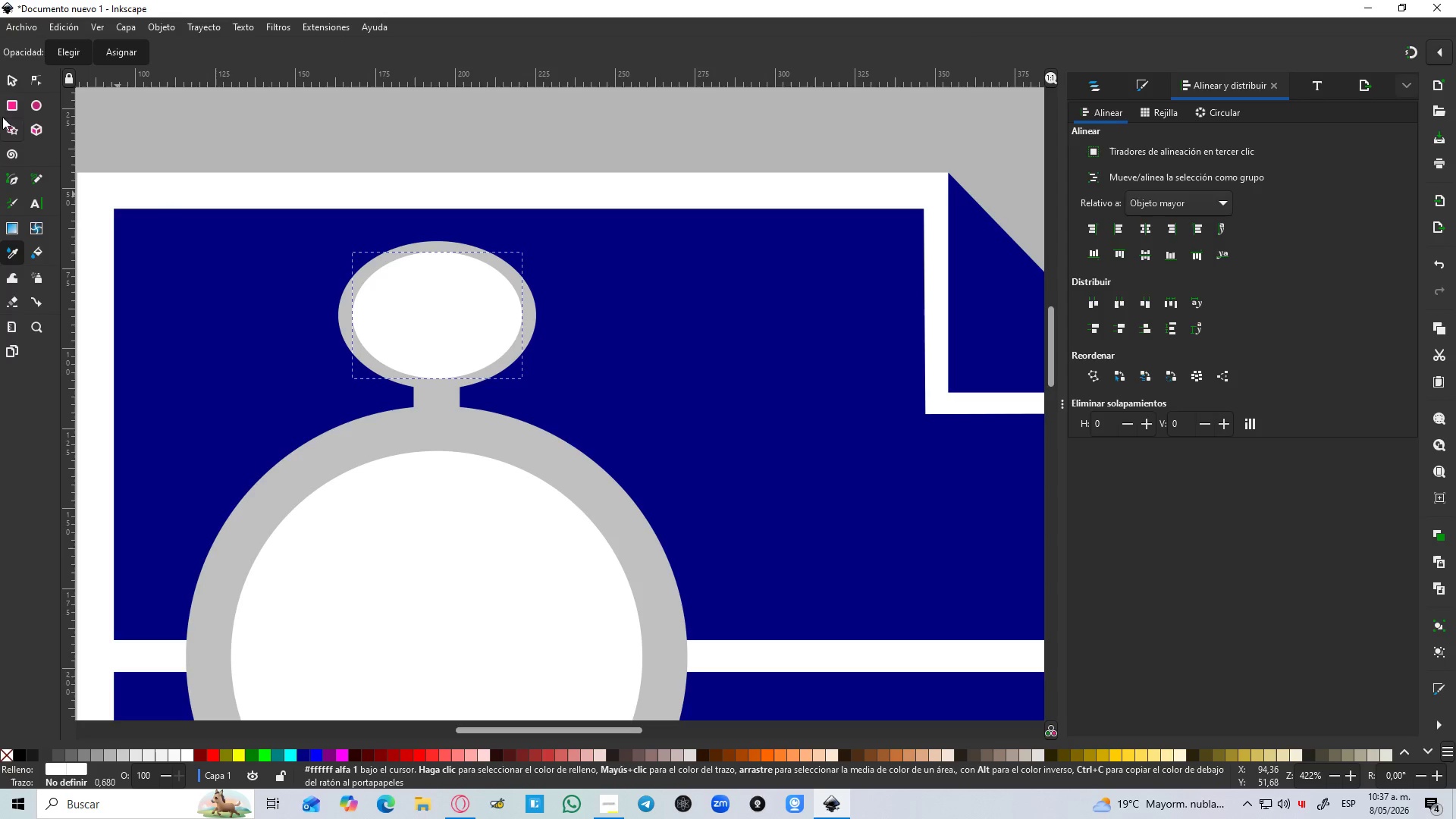 
left_click([13, 83])
 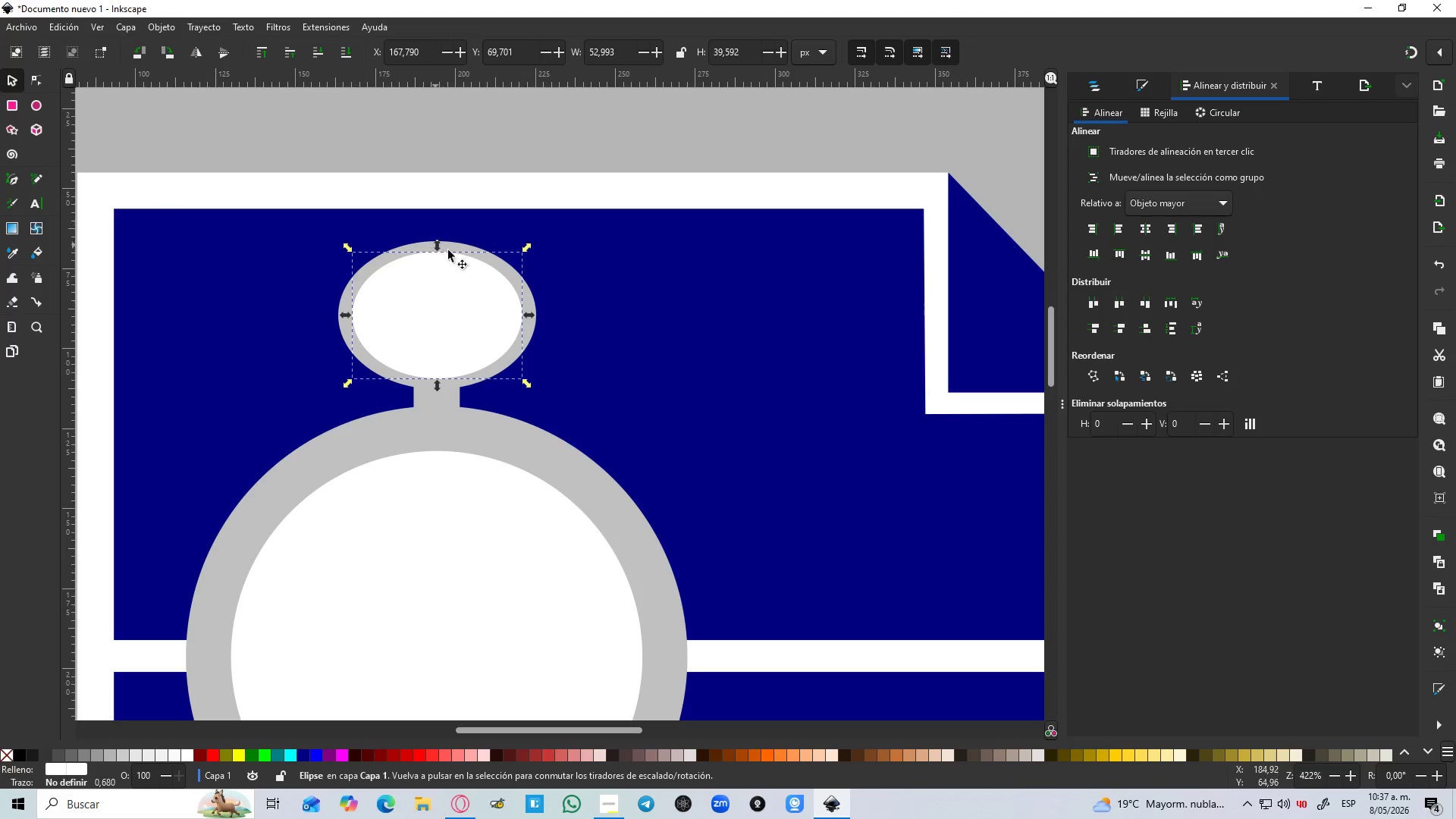 
hold_key(key=ControlLeft, duration=1.94)
hold_key(key=ShiftLeft, duration=1.47)
left_click_drag(start_coordinate=[530, 249], to_coordinate=[519, 255])
 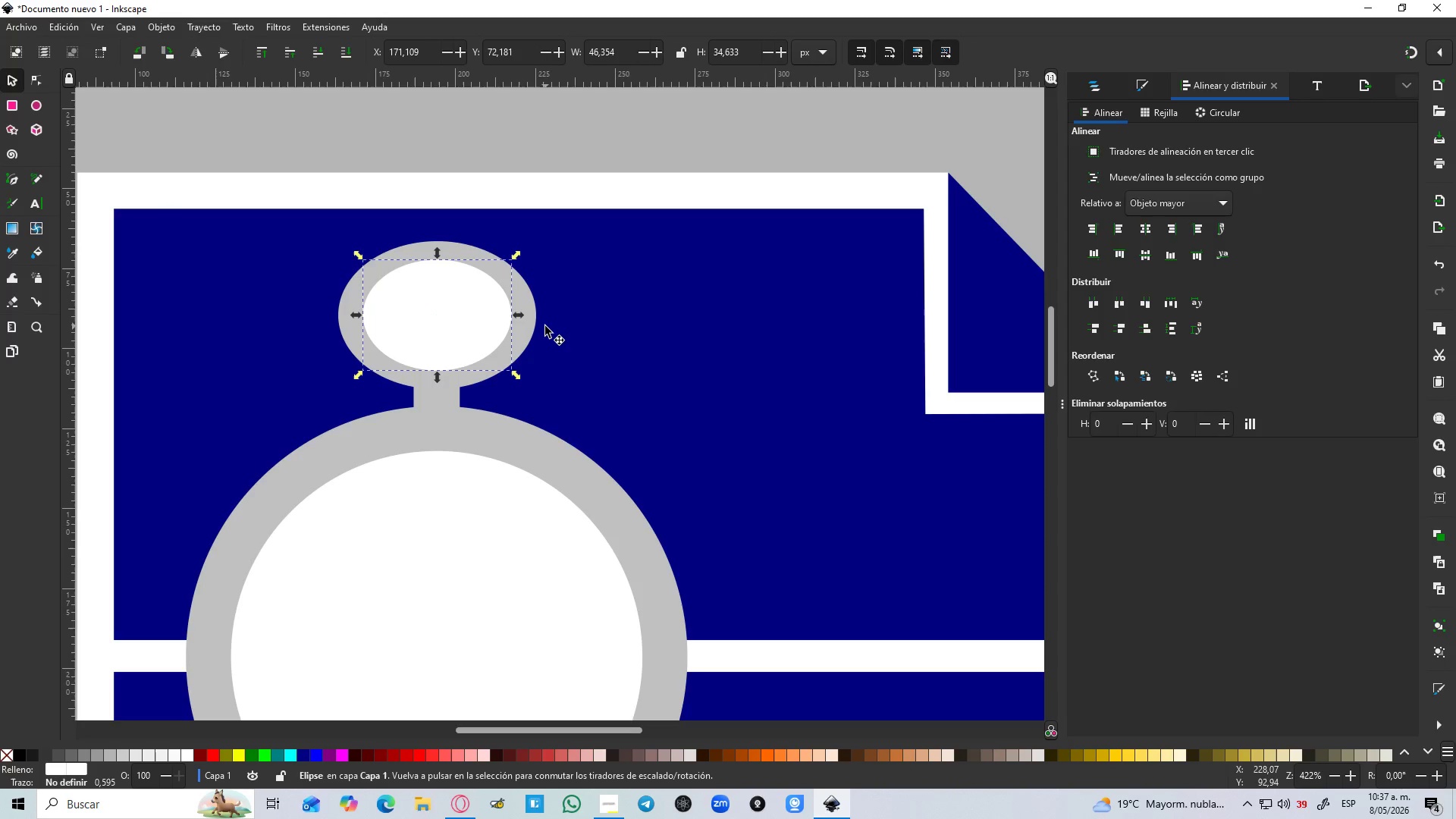 
hold_key(key=ShiftLeft, duration=0.77)
left_click([532, 293])
 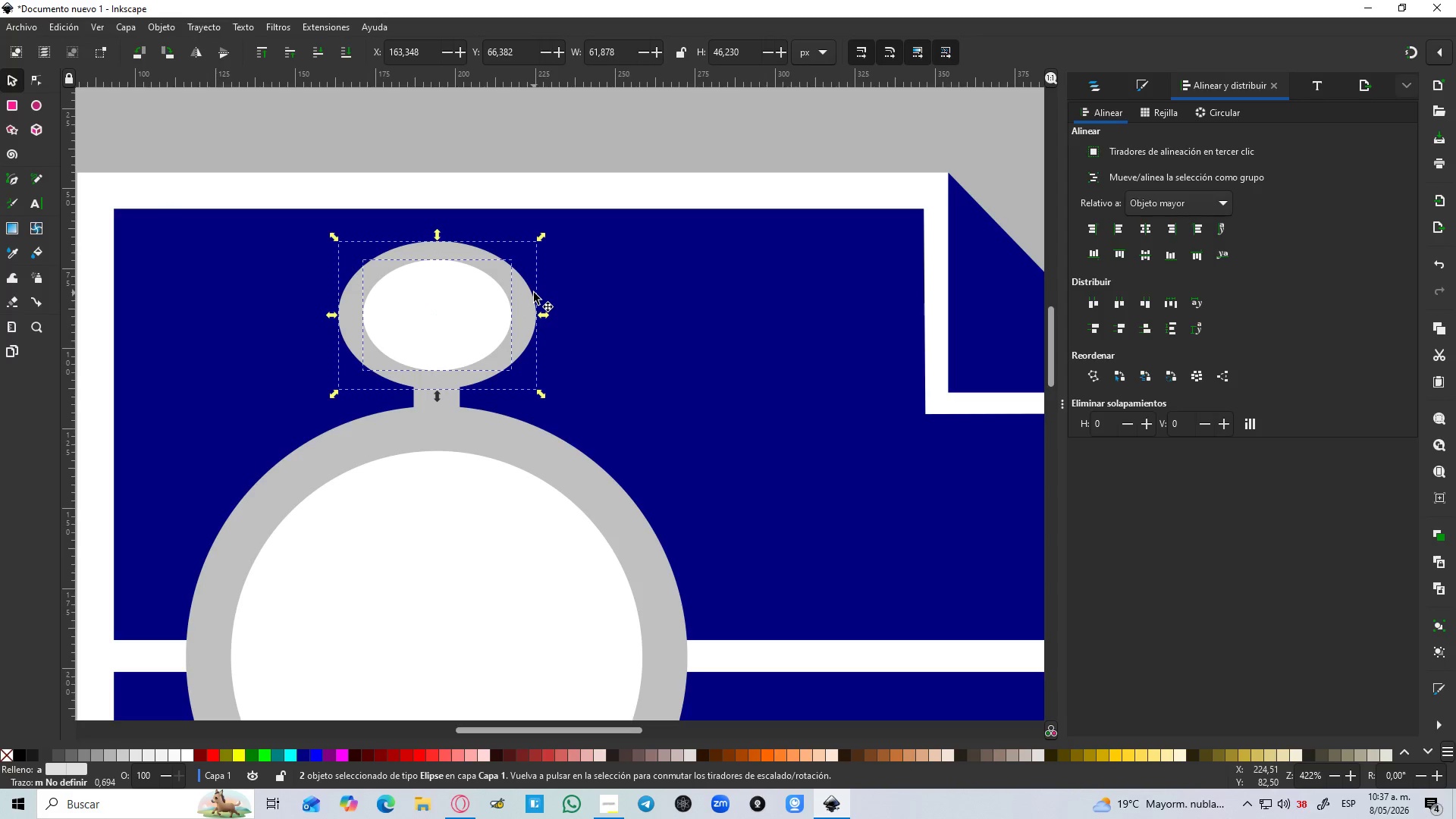 
key(Control+NumpadSubtract)
 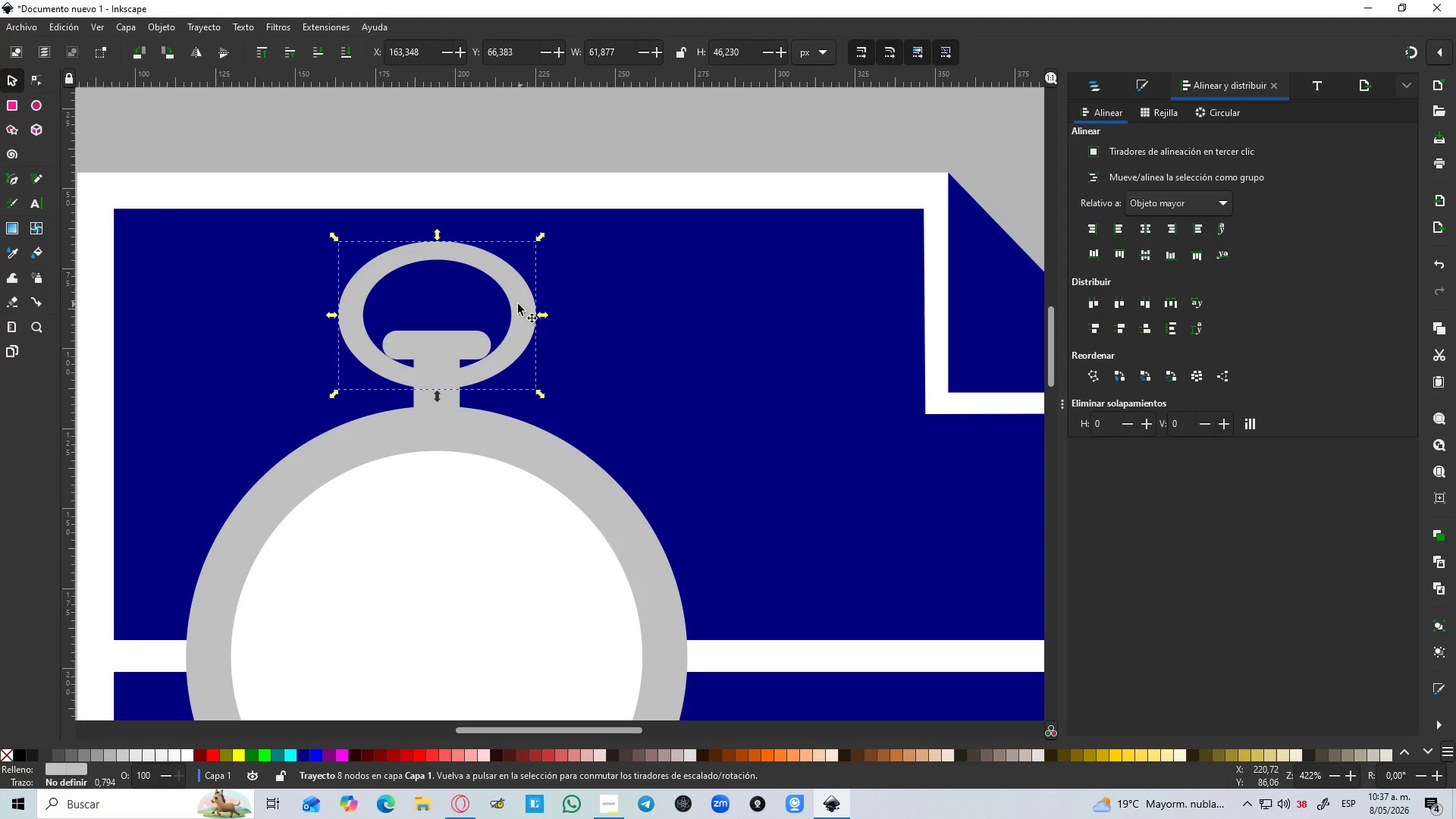 
left_click_drag(start_coordinate=[517, 331], to_coordinate=[517, 344])
 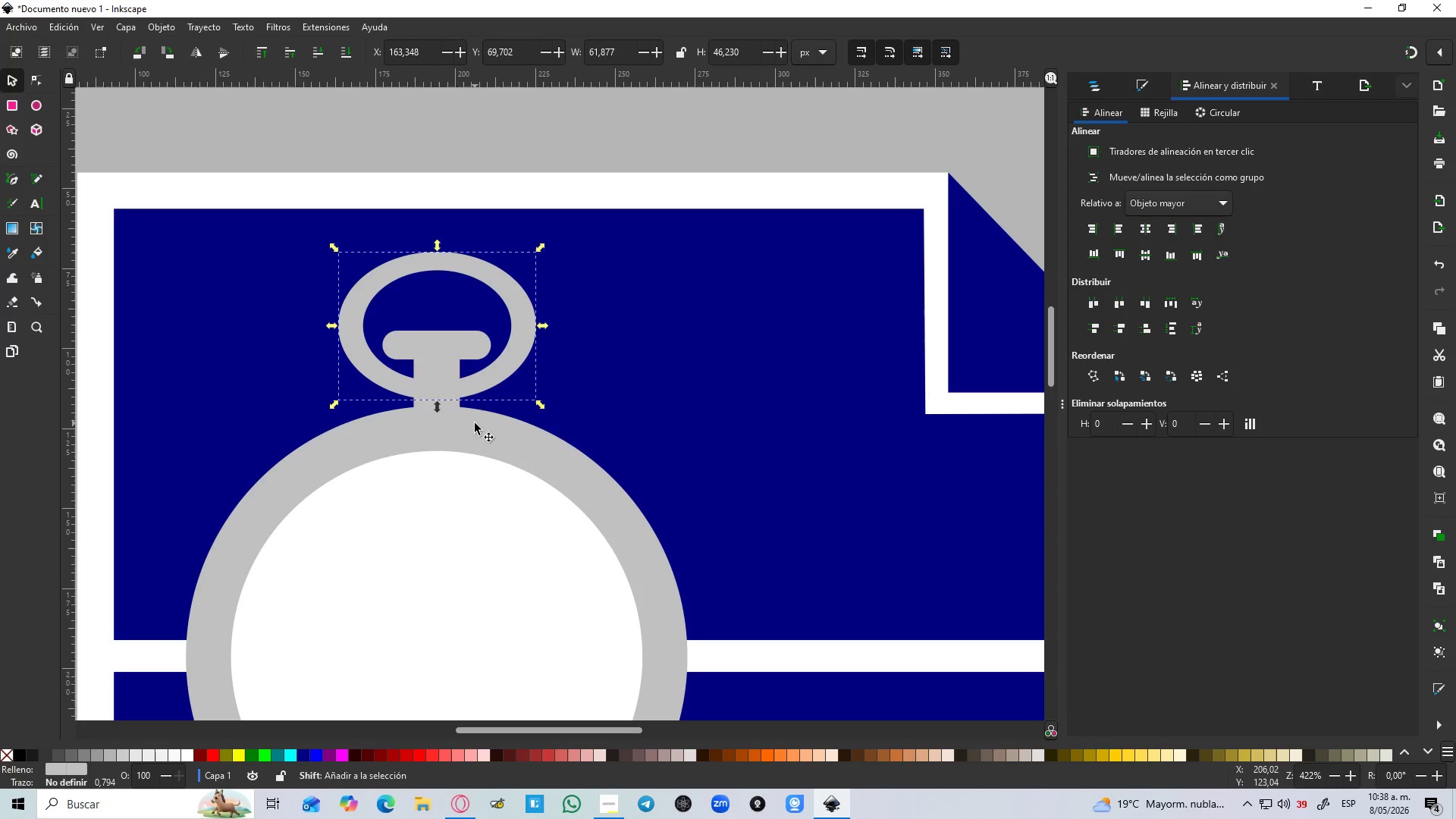 
hold_key(key=ControlLeft, duration=1.5)
 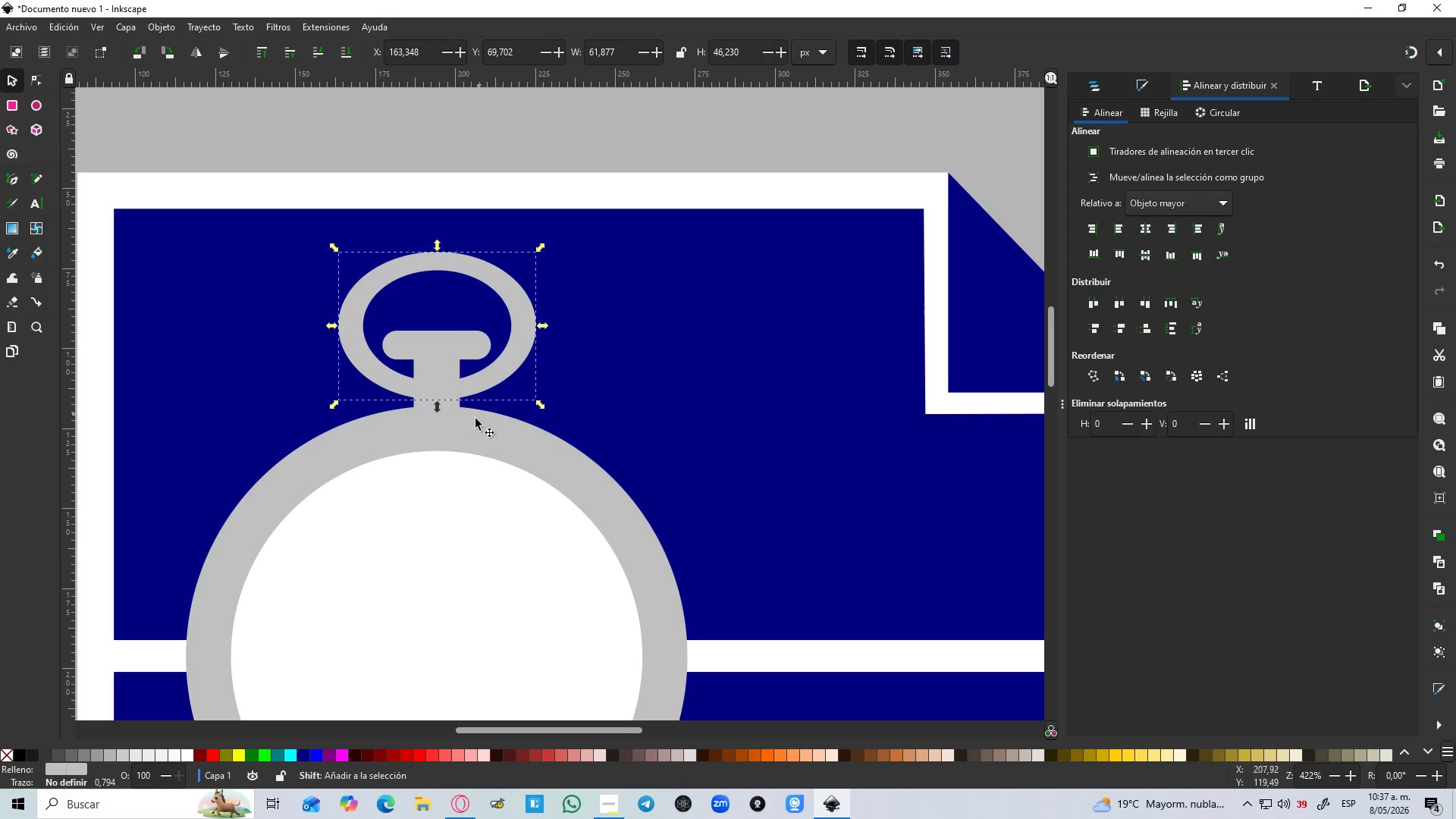 
key(Control+ControlLeft)
 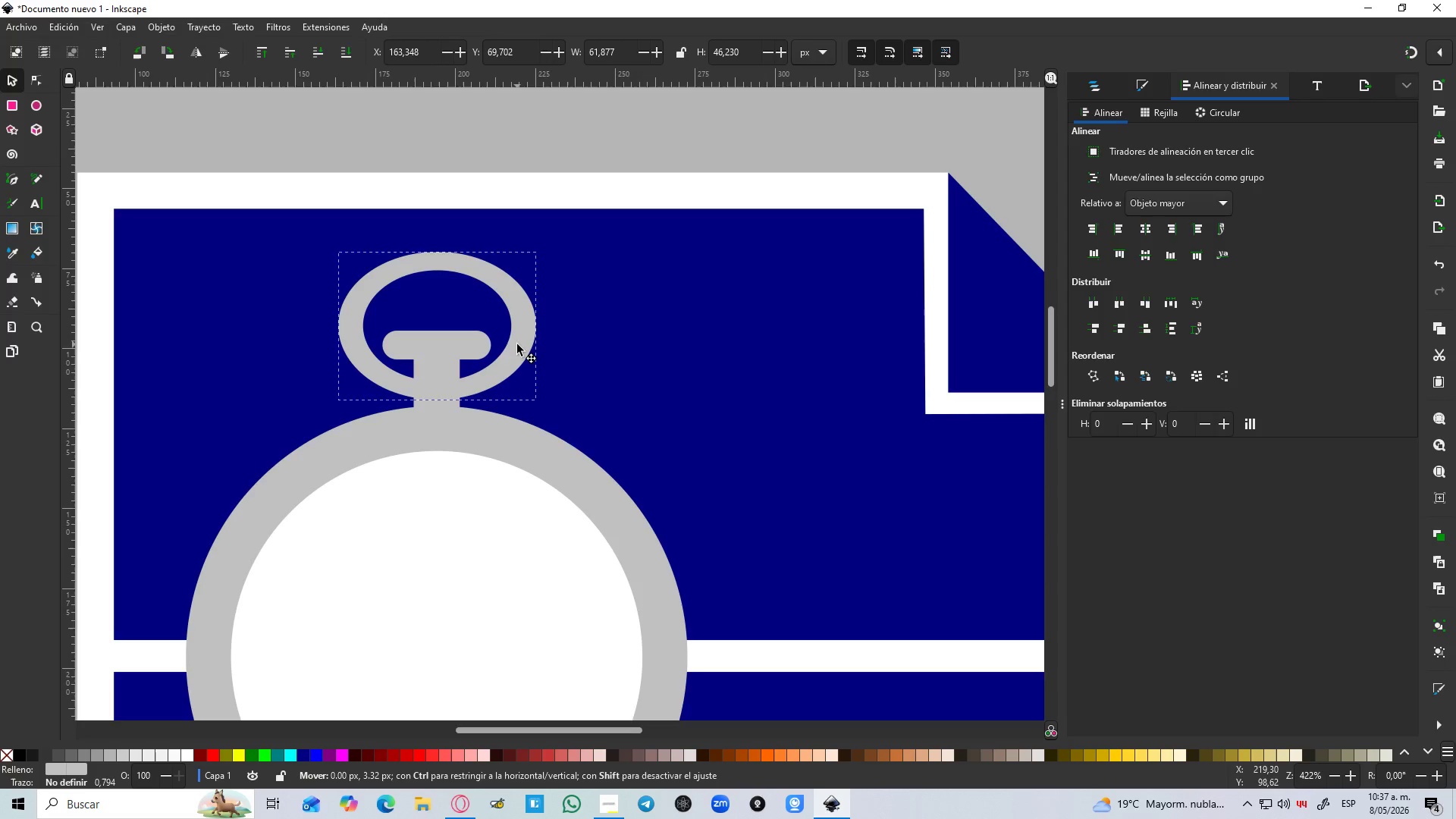 
key(Control+ControlLeft)
 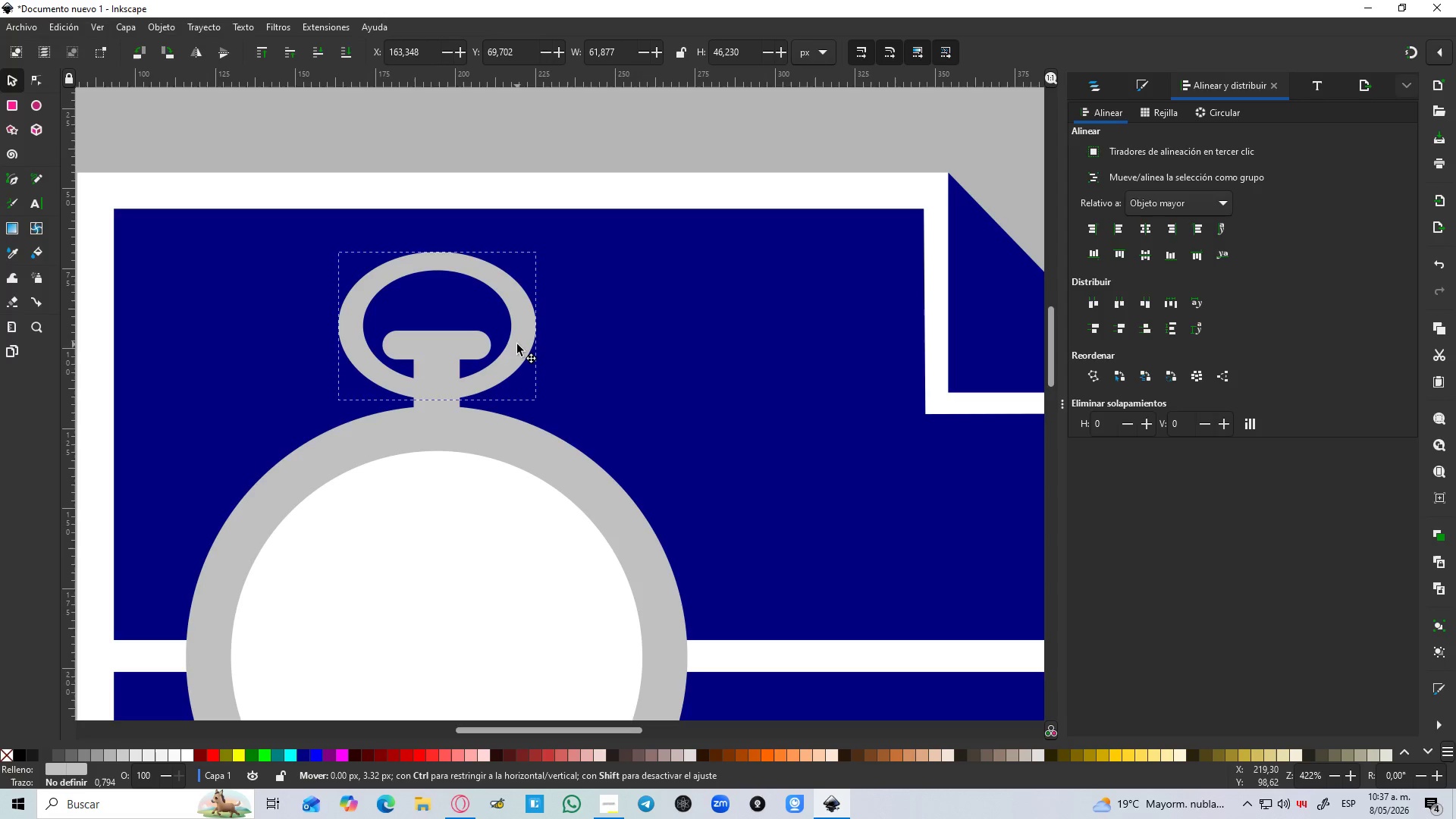 
key(Control+ControlLeft)
 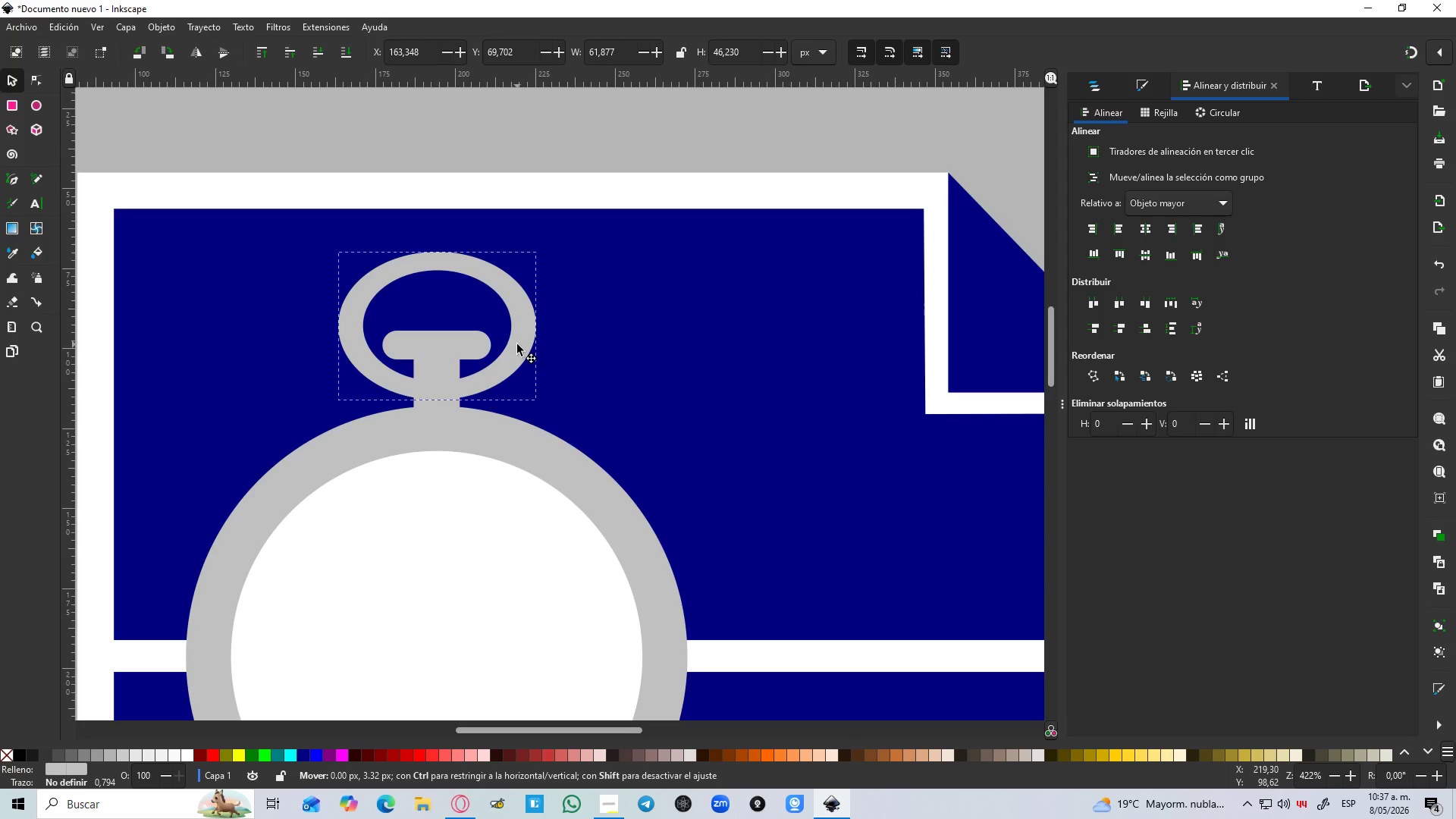 
key(Control+ControlLeft)
 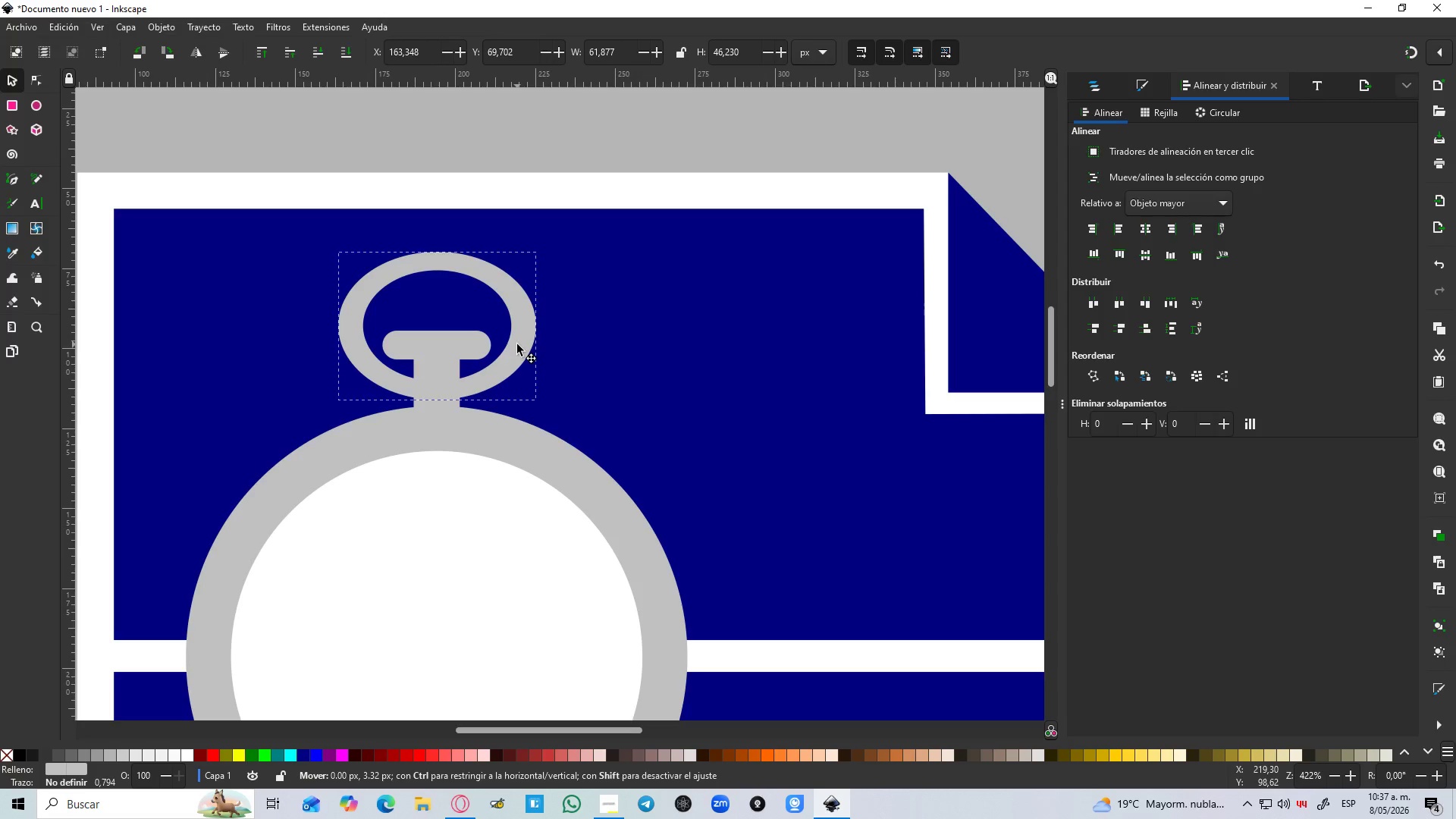 
key(Control+ControlLeft)
 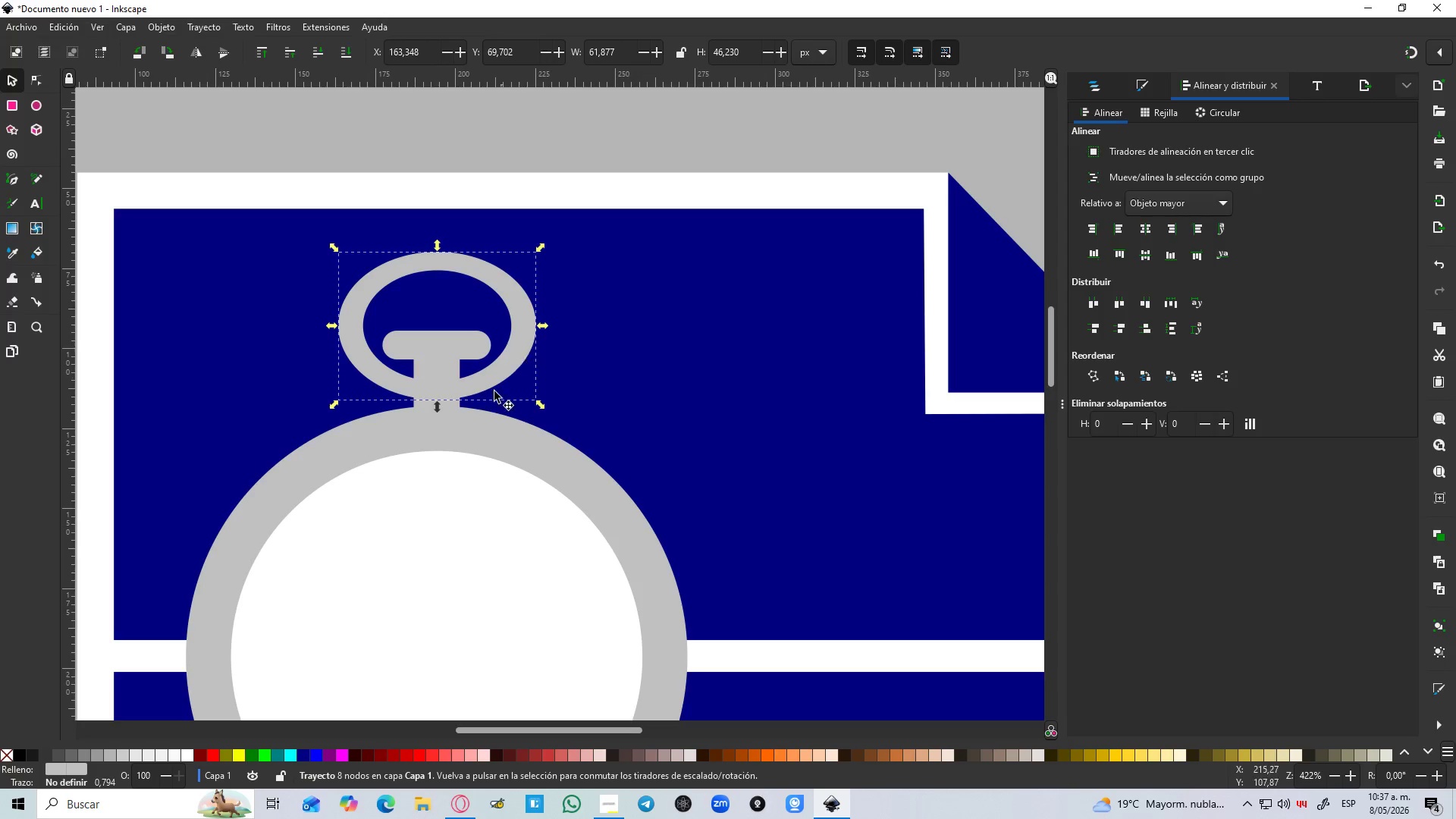 
hold_key(key=ShiftLeft, duration=0.72)
left_click([475, 423])
 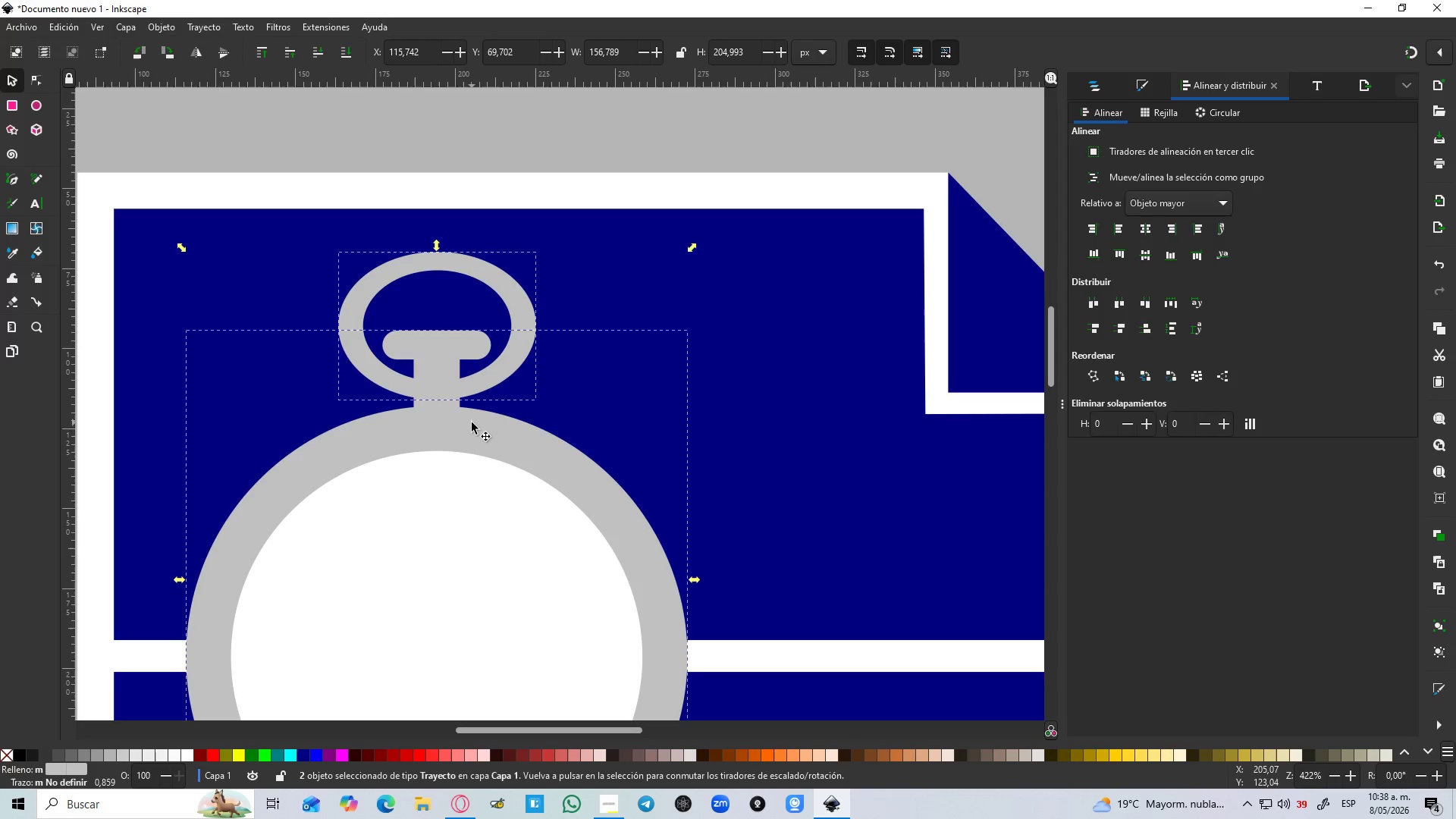 
hold_key(key=ControlLeft, duration=1.51)
 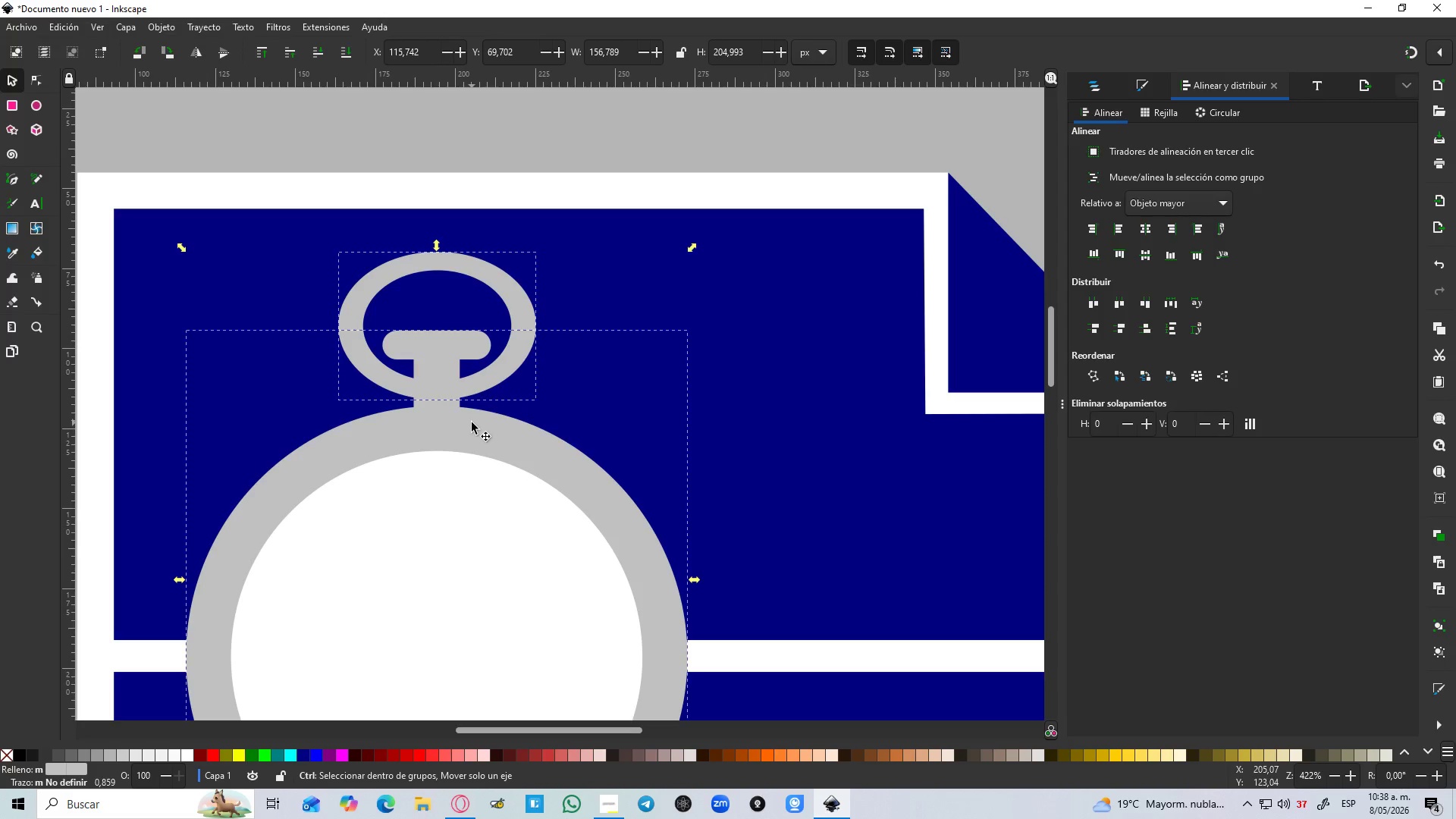 
hold_key(key=ControlLeft, duration=1.53)
 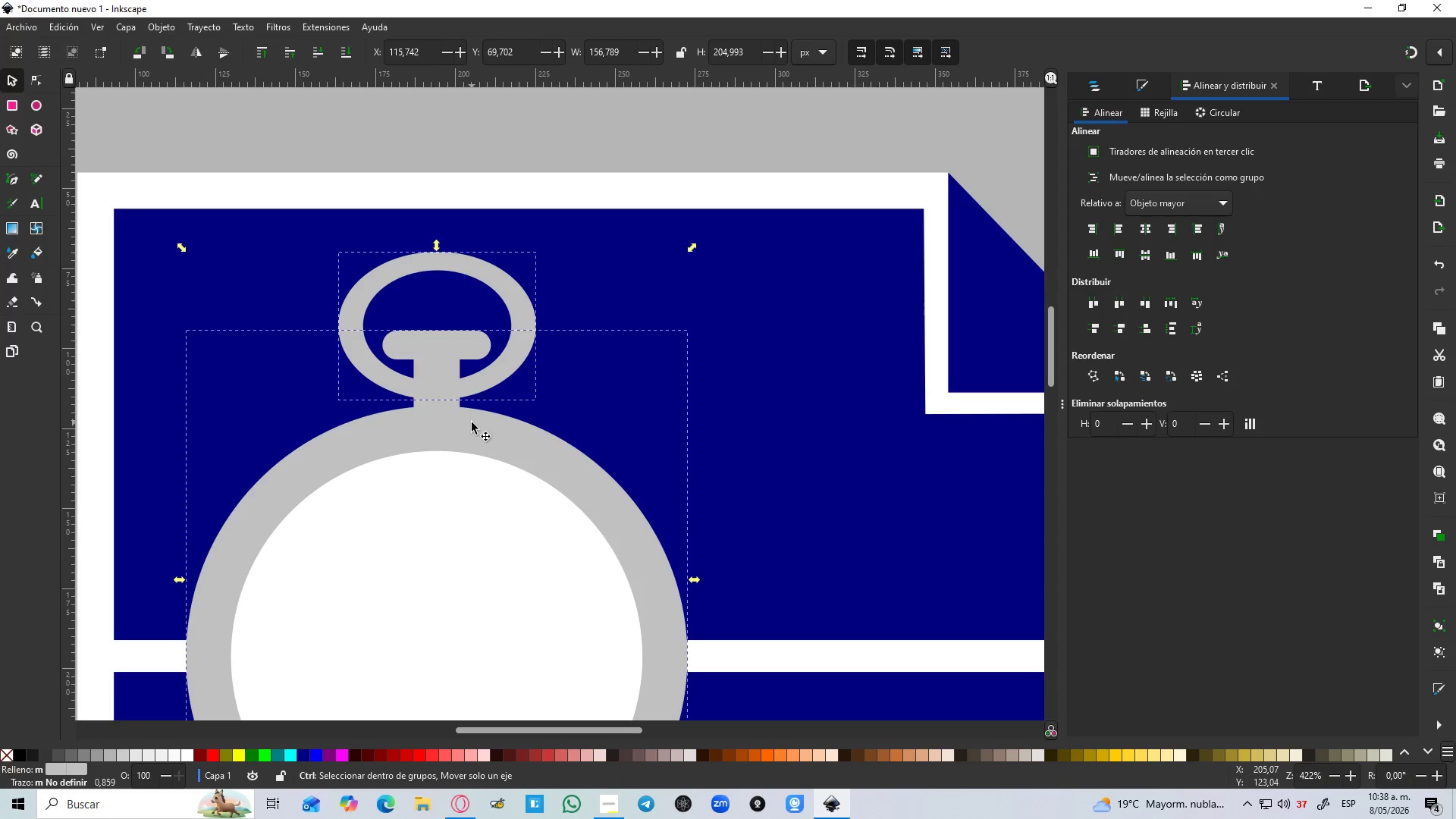 
hold_key(key=ControlLeft, duration=1.51)
 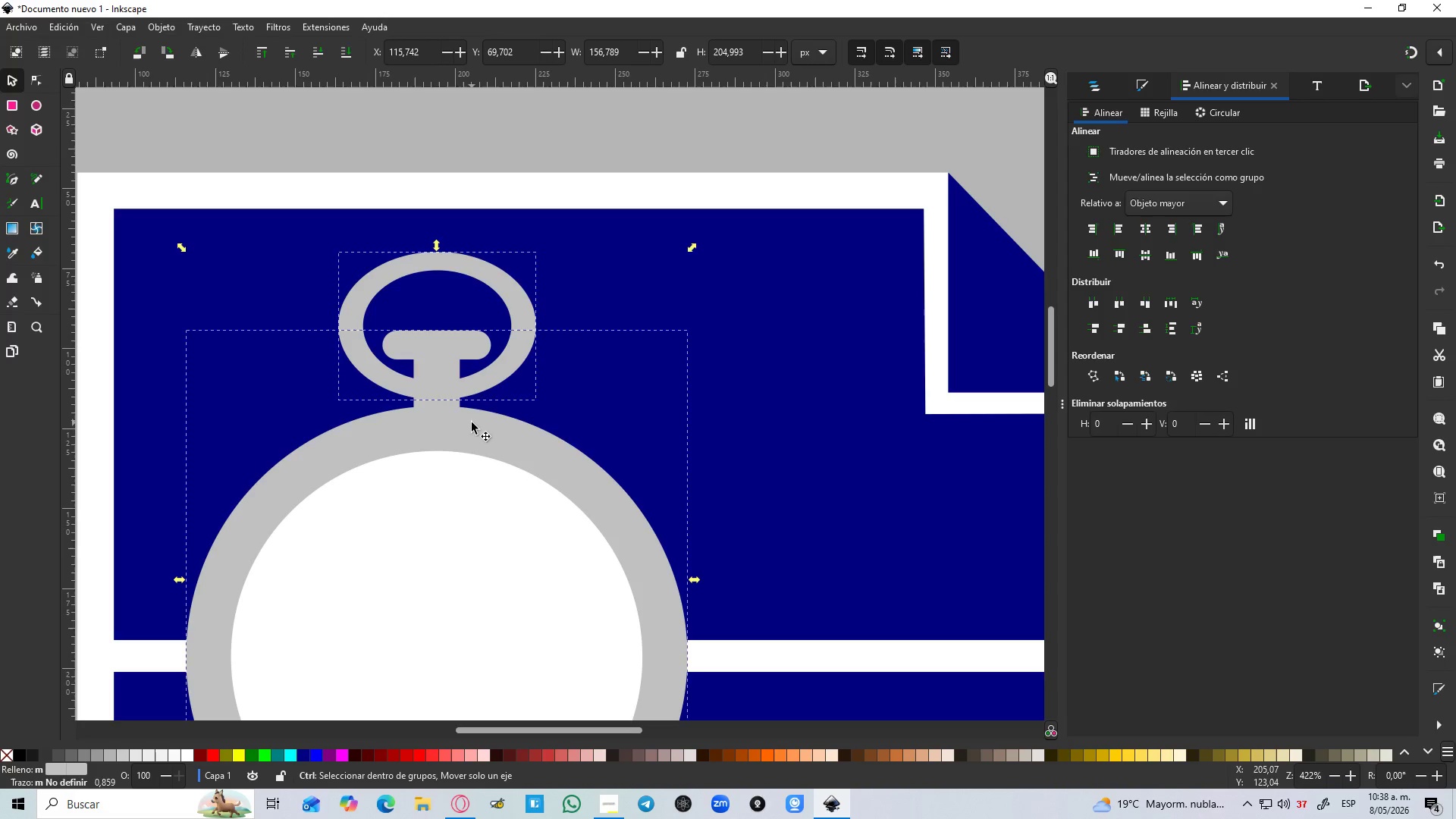 
hold_key(key=ControlLeft, duration=1.53)
 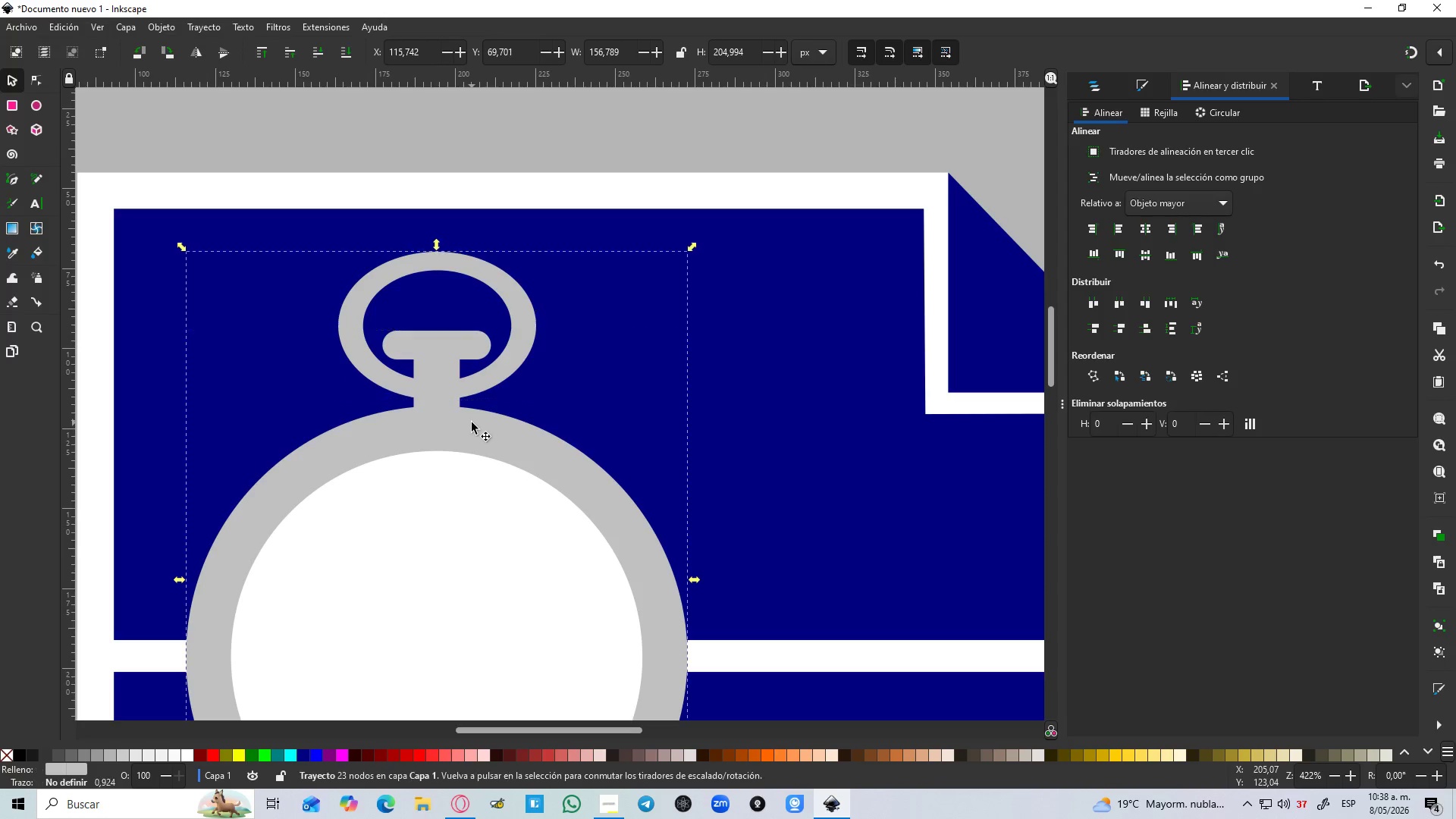 
key(Control+NumpadAdd)
 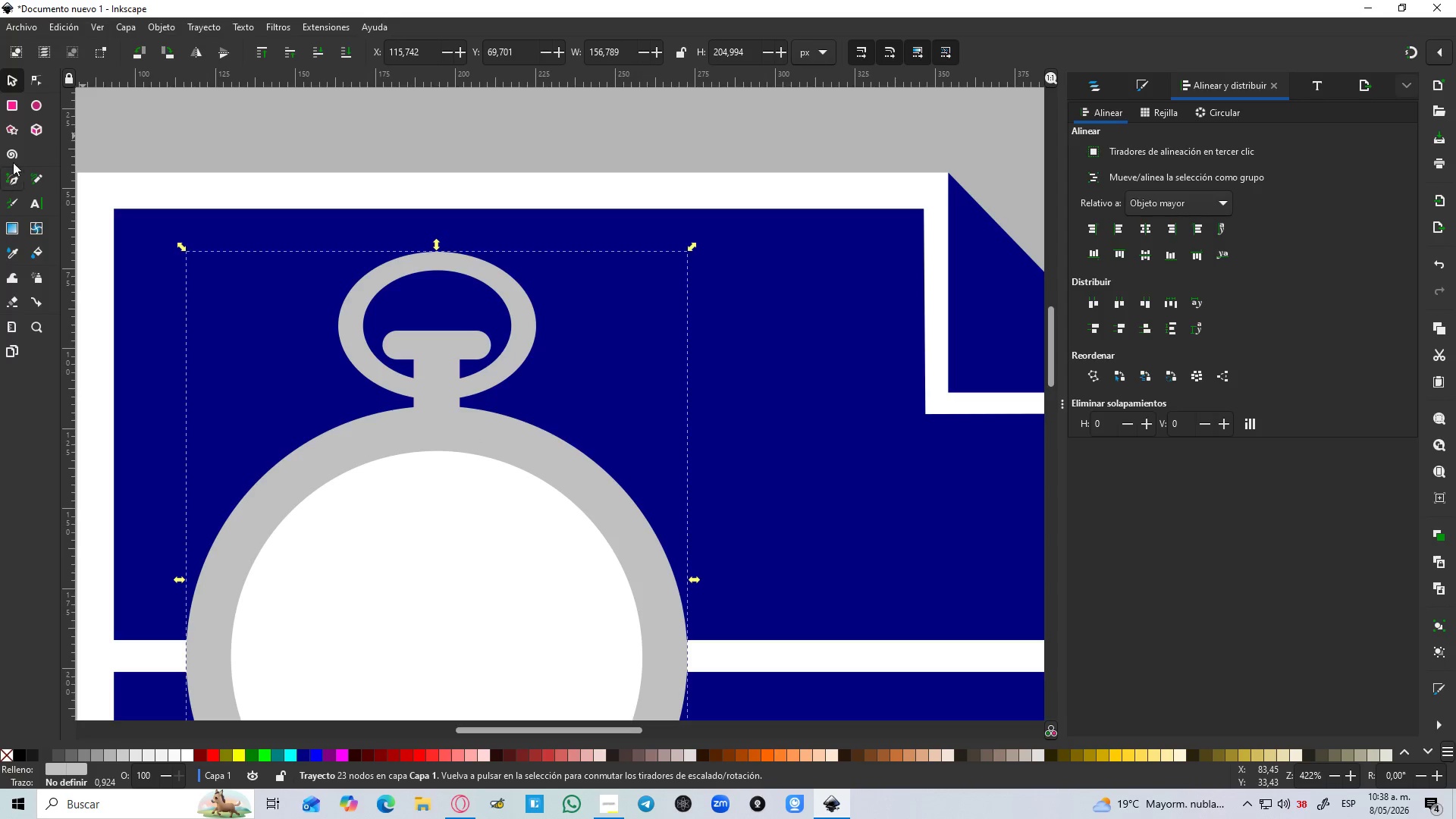 
left_click([17, 108])
 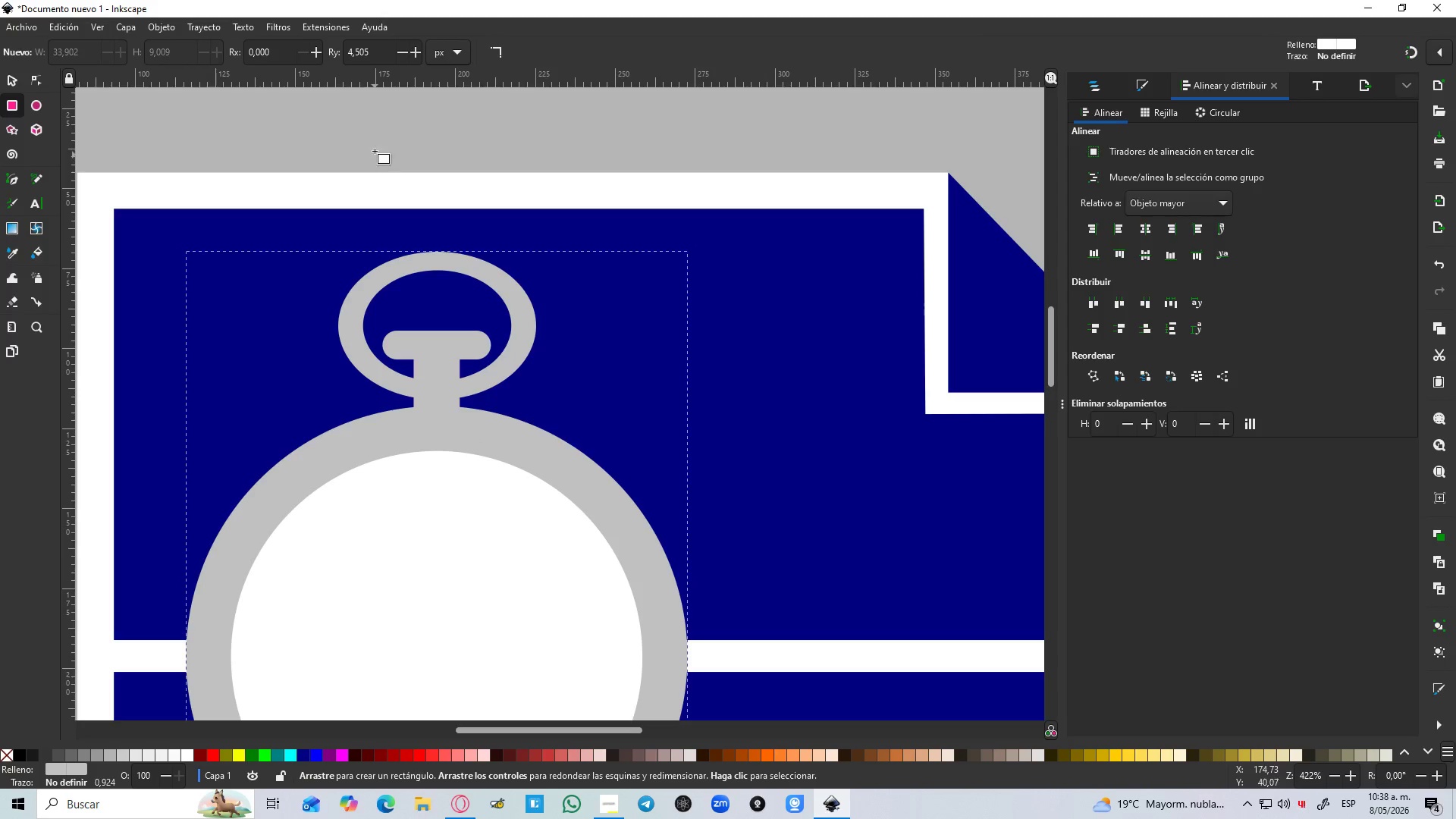 
left_click_drag(start_coordinate=[377, 132], to_coordinate=[463, 193])
 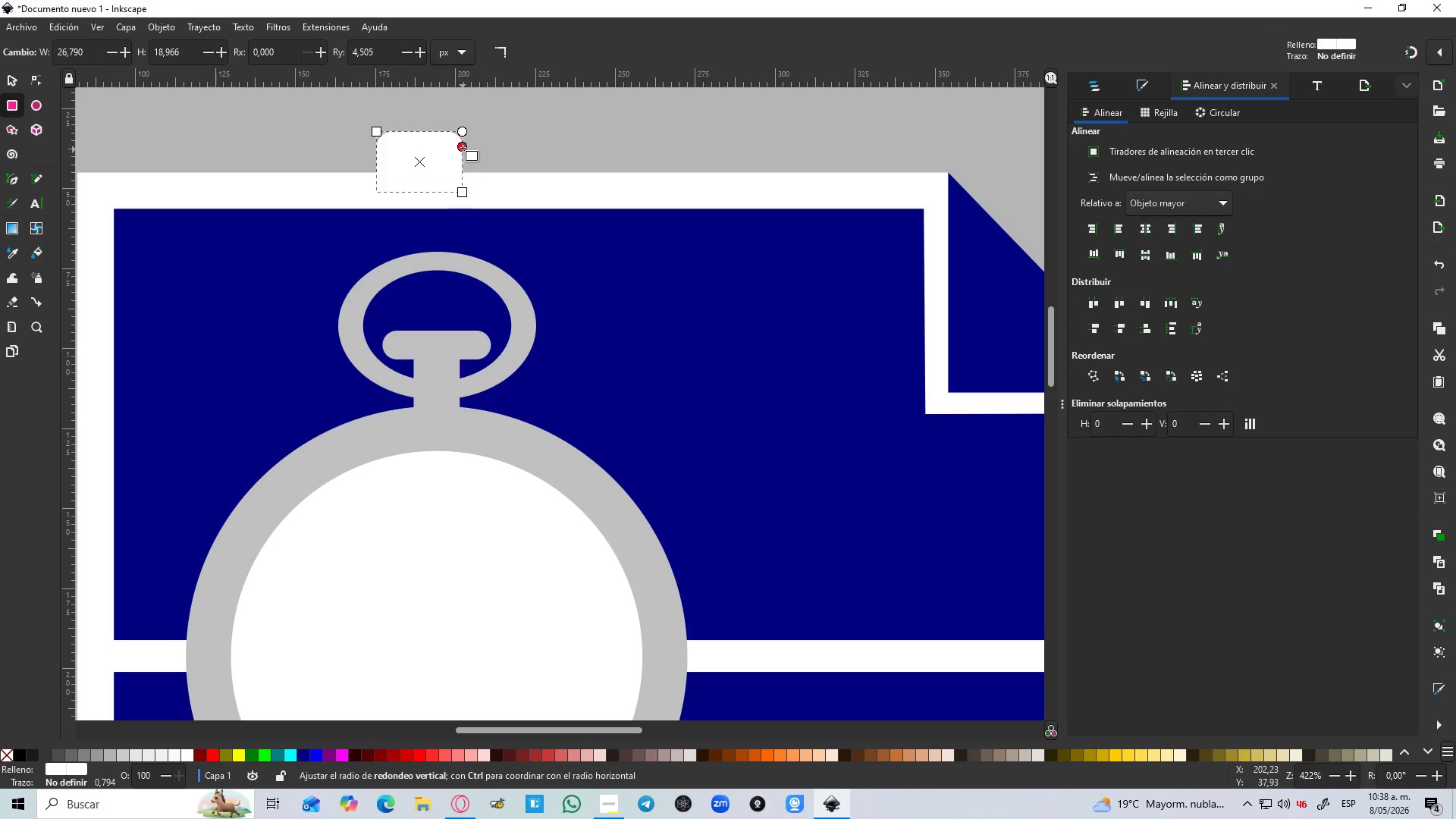 
hold_key(key=ControlLeft, duration=0.77)
 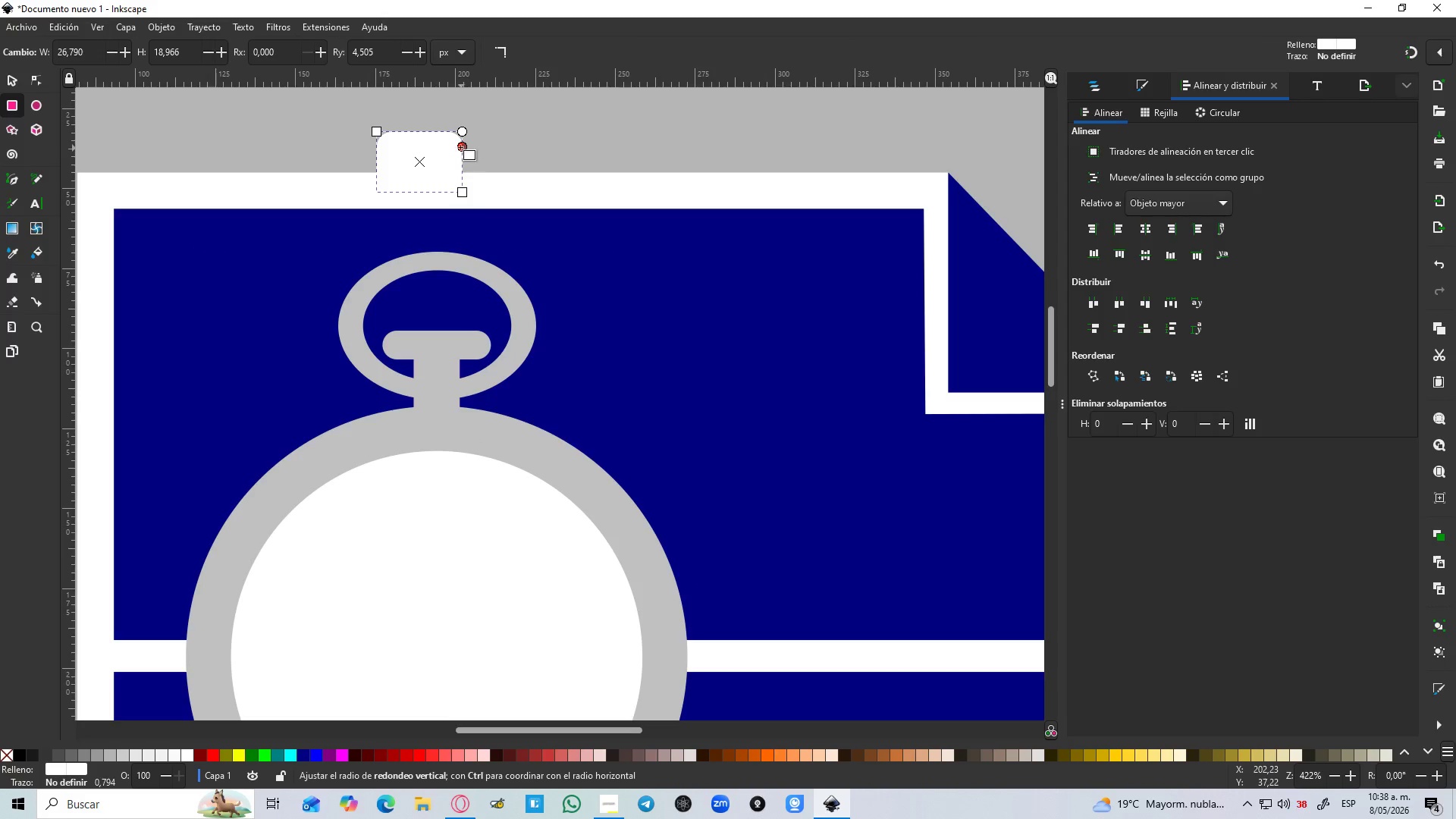 
key(D)
 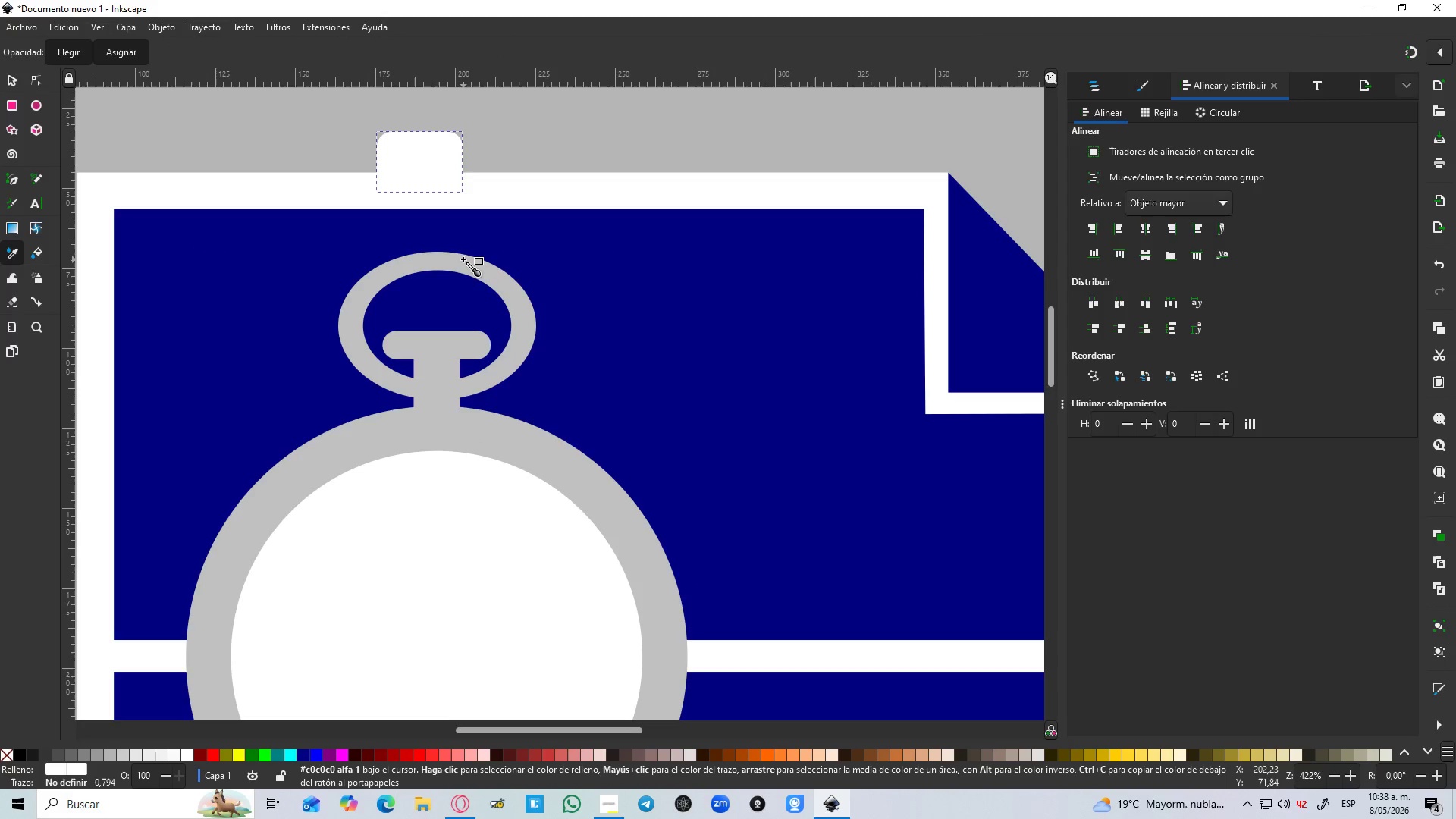 
left_click([463, 260])
 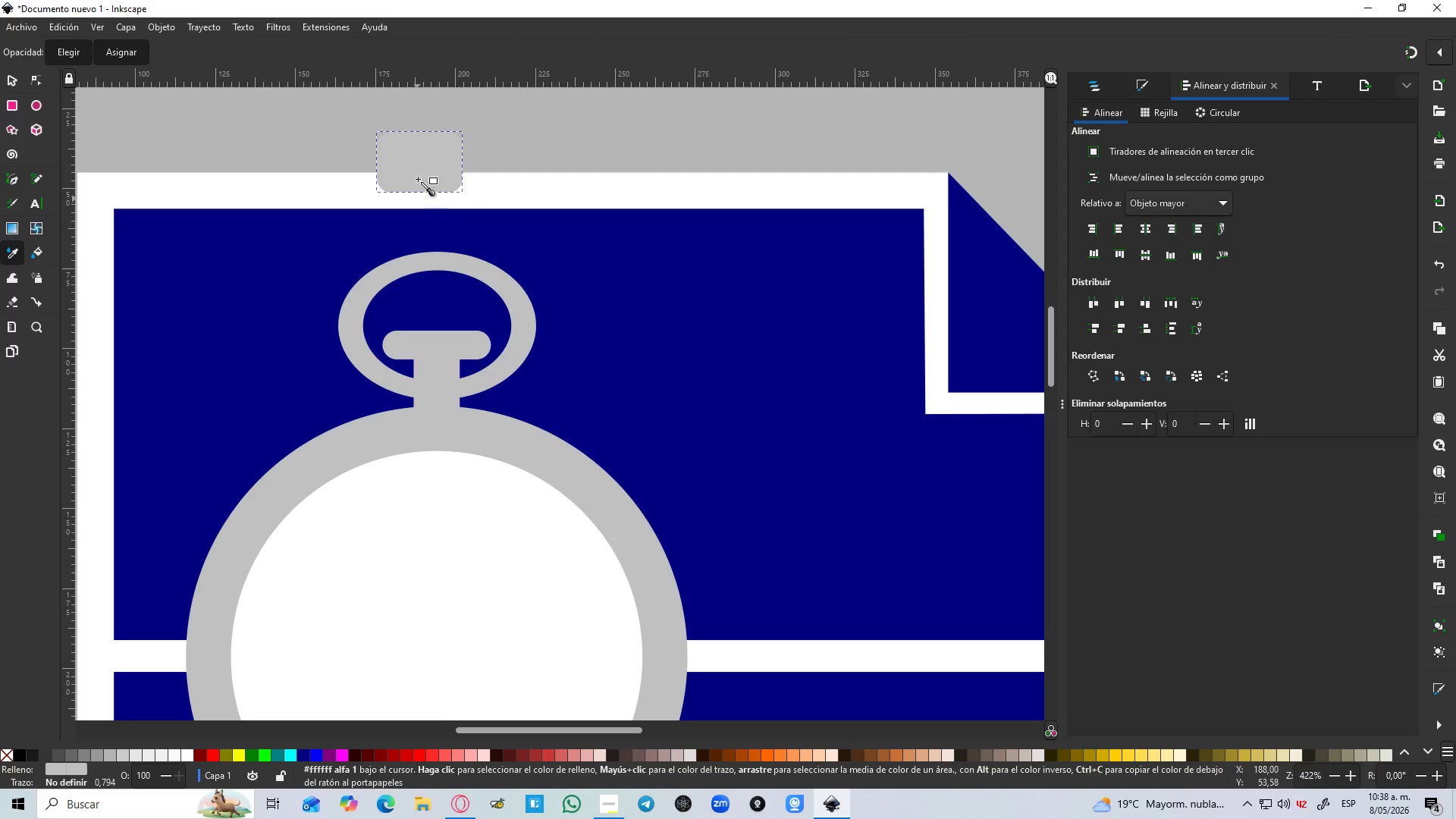 
hold_key(key=ControlLeft, duration=0.39)
scroll: coordinate [428, 158], scroll_direction: up, amount: 2.0
 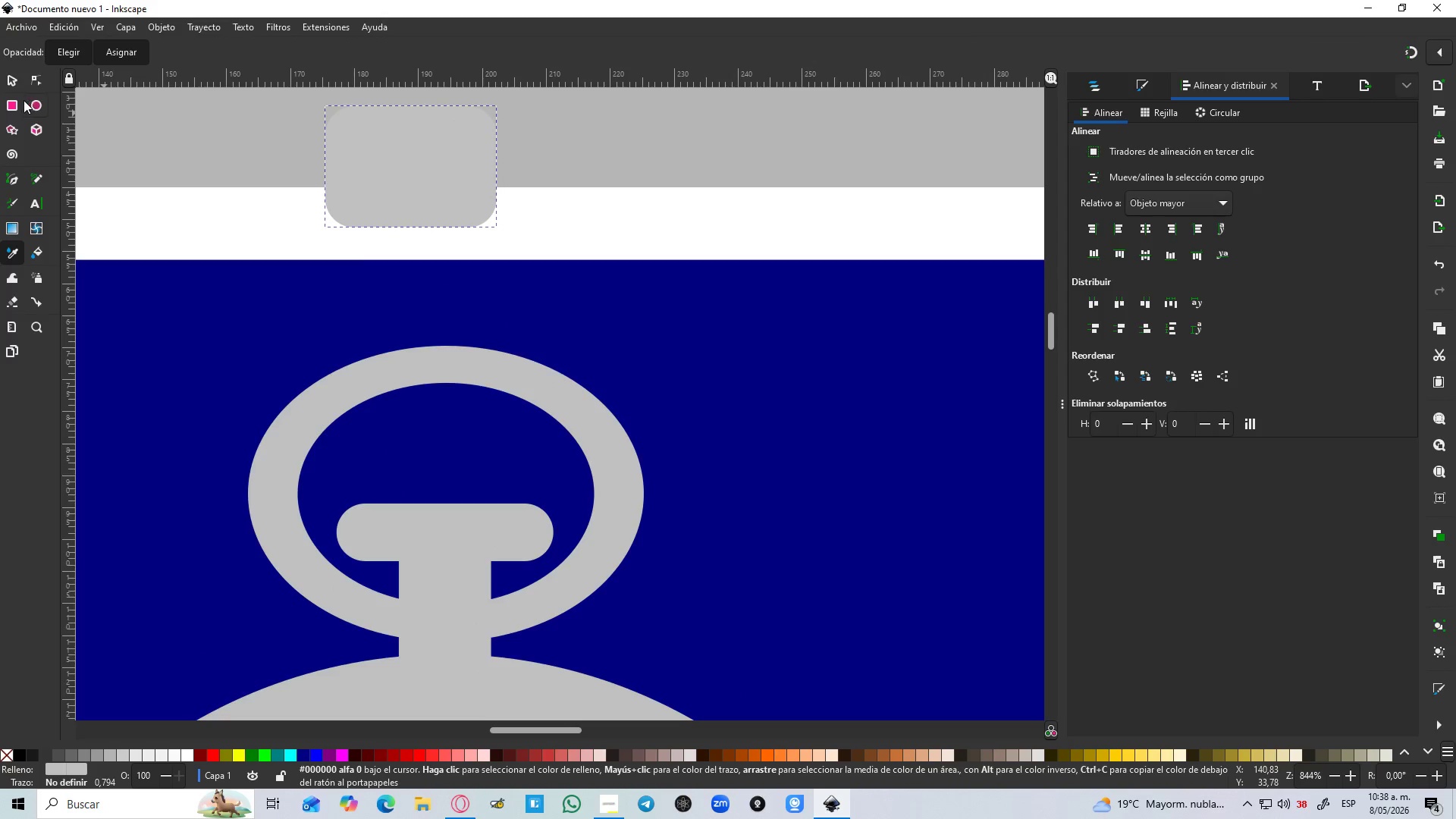 
left_click([14, 78])
 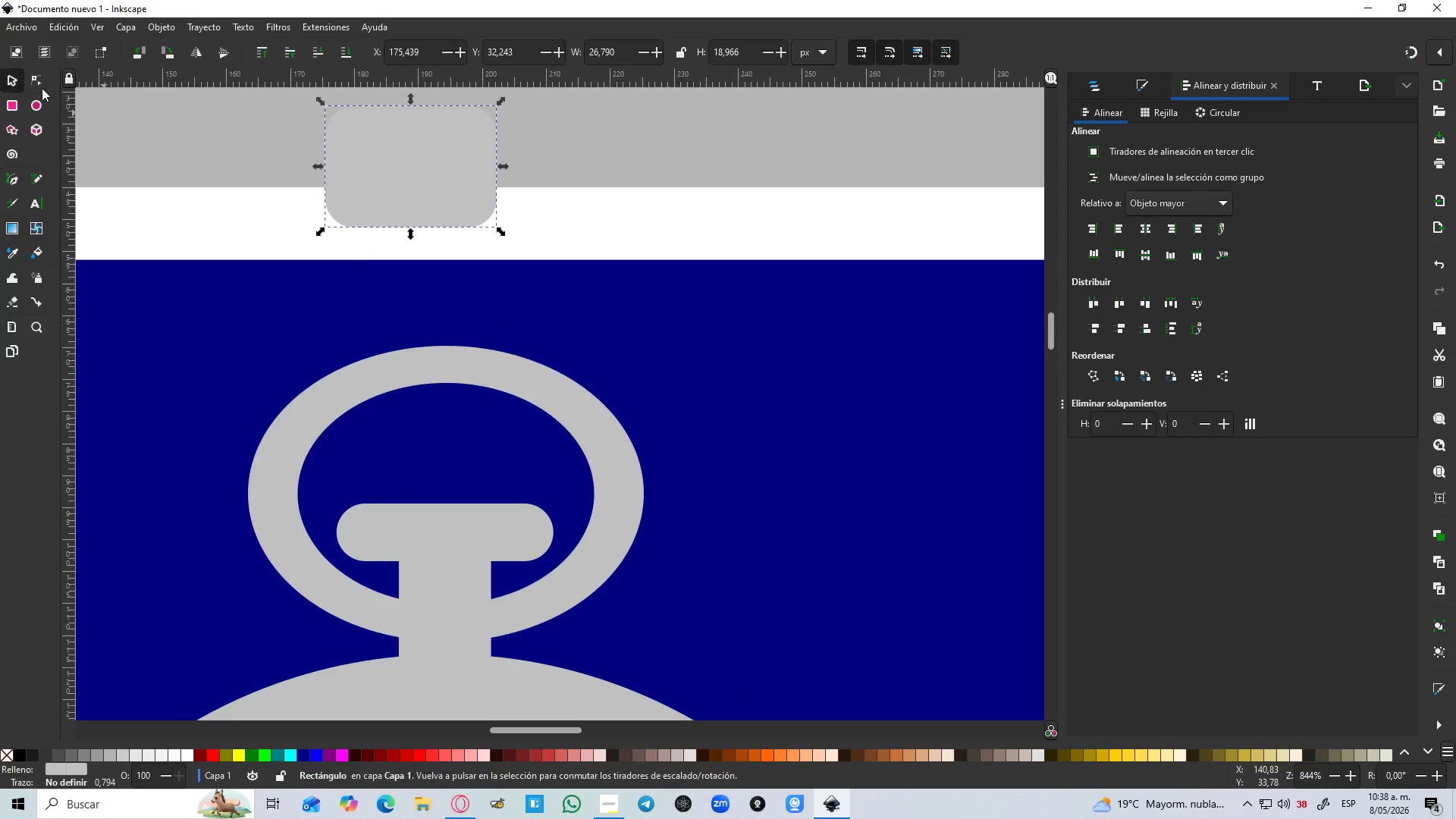 
key(Control+D)
 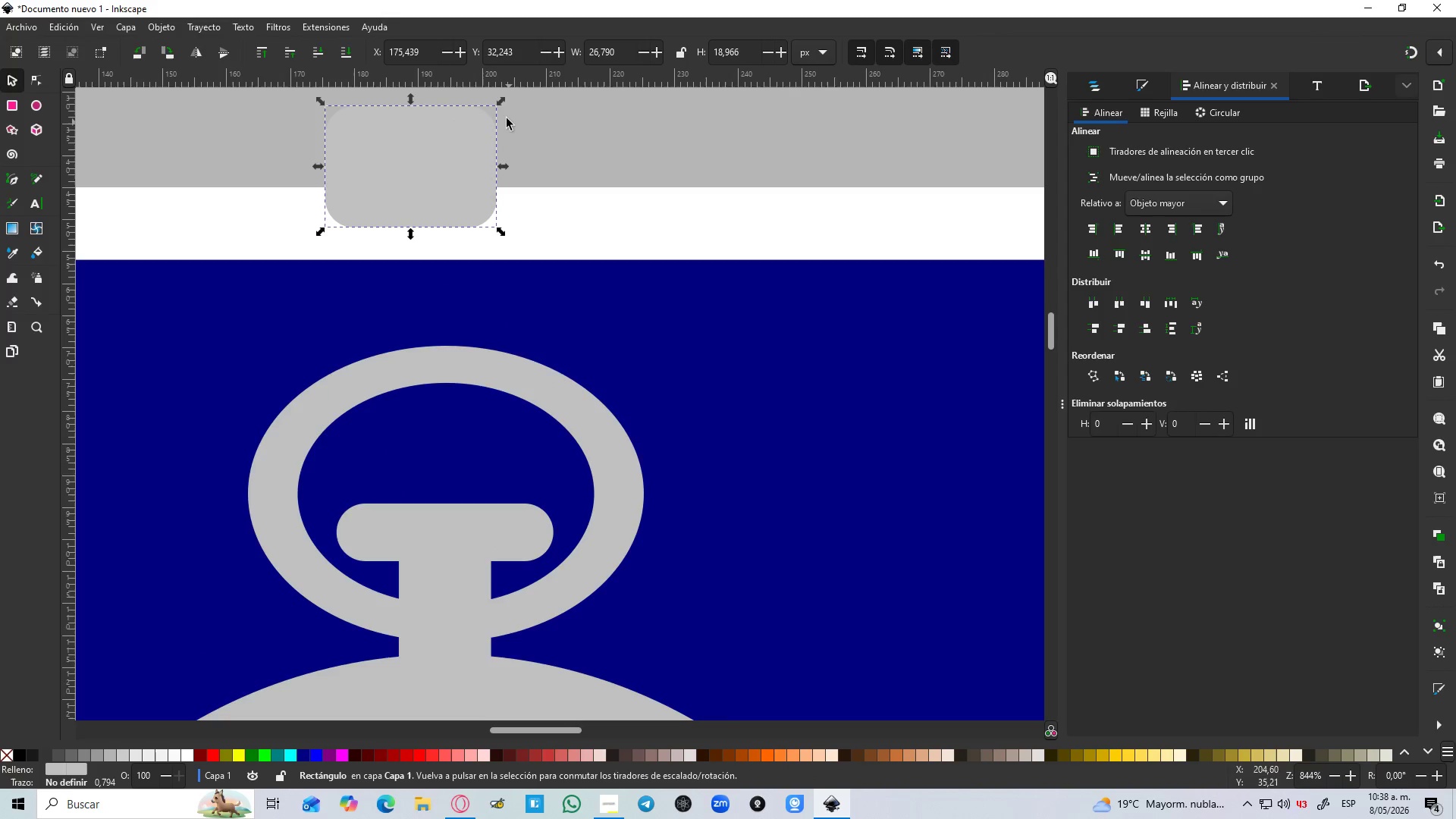 
hold_key(key=ControlLeft, duration=3.38)
hold_key(key=ShiftLeft, duration=1.5)
left_click_drag(start_coordinate=[503, 104], to_coordinate=[466, 129])
 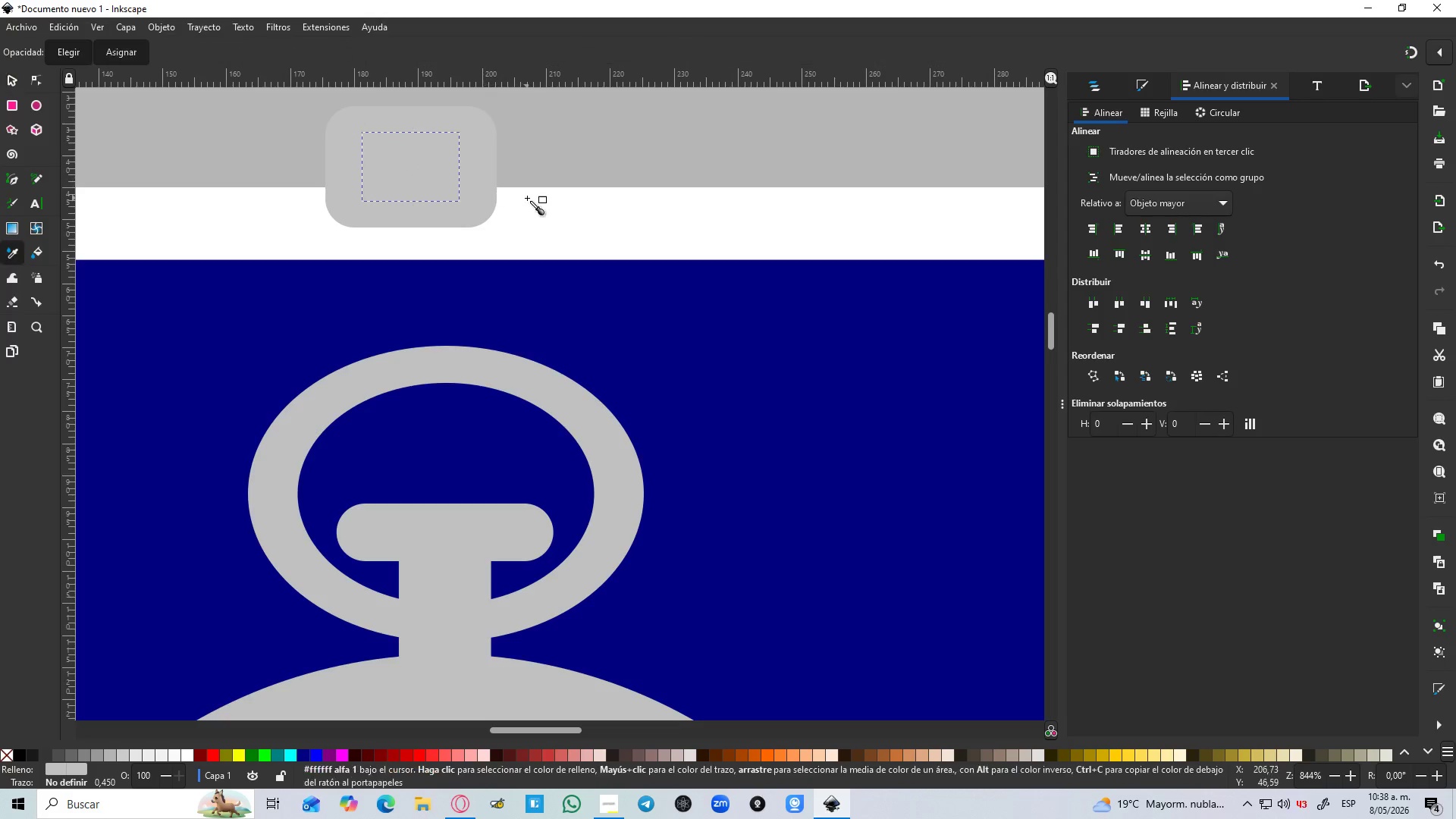 
hold_key(key=ShiftLeft, duration=1.42)
 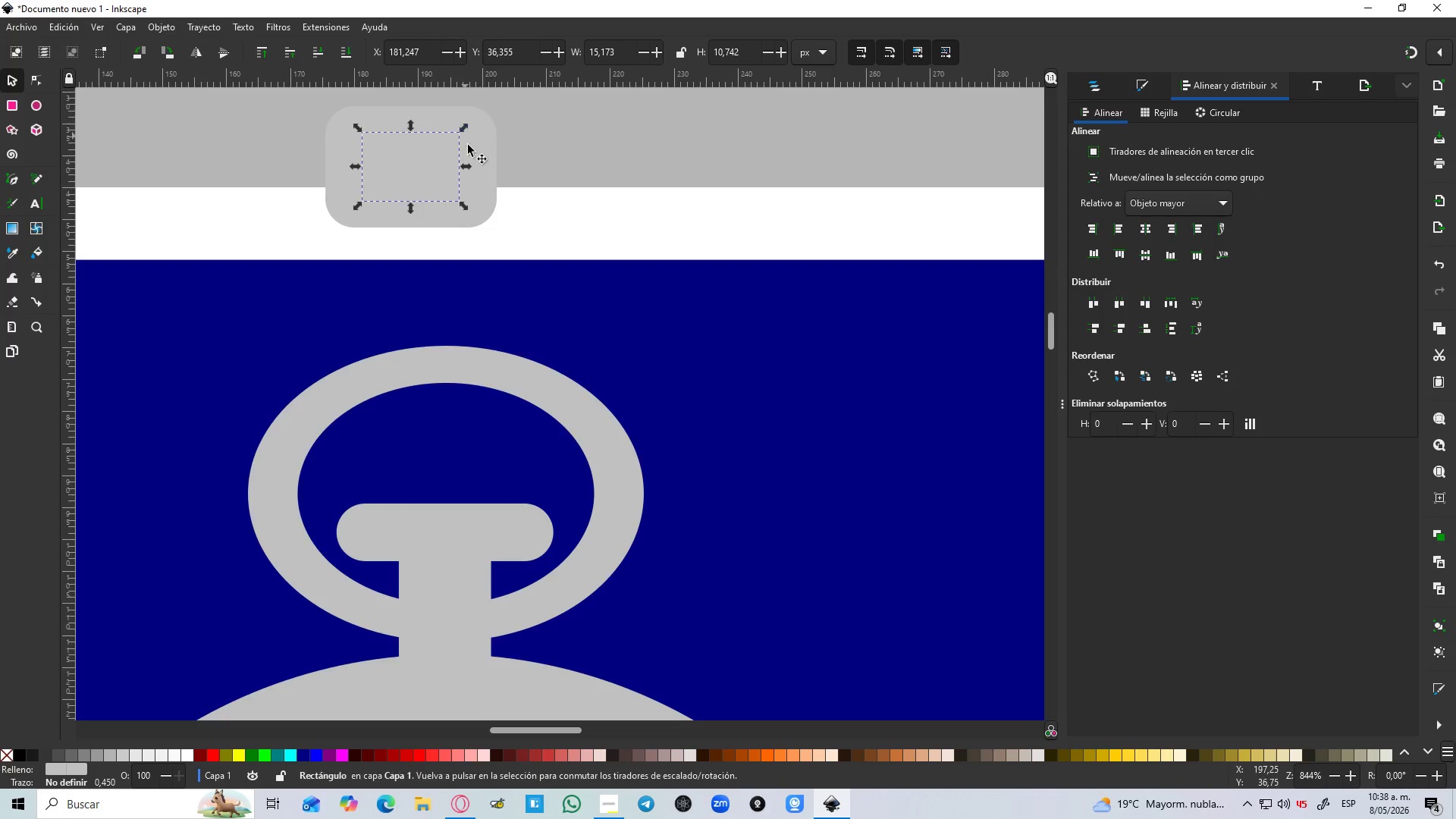 
key(D)
 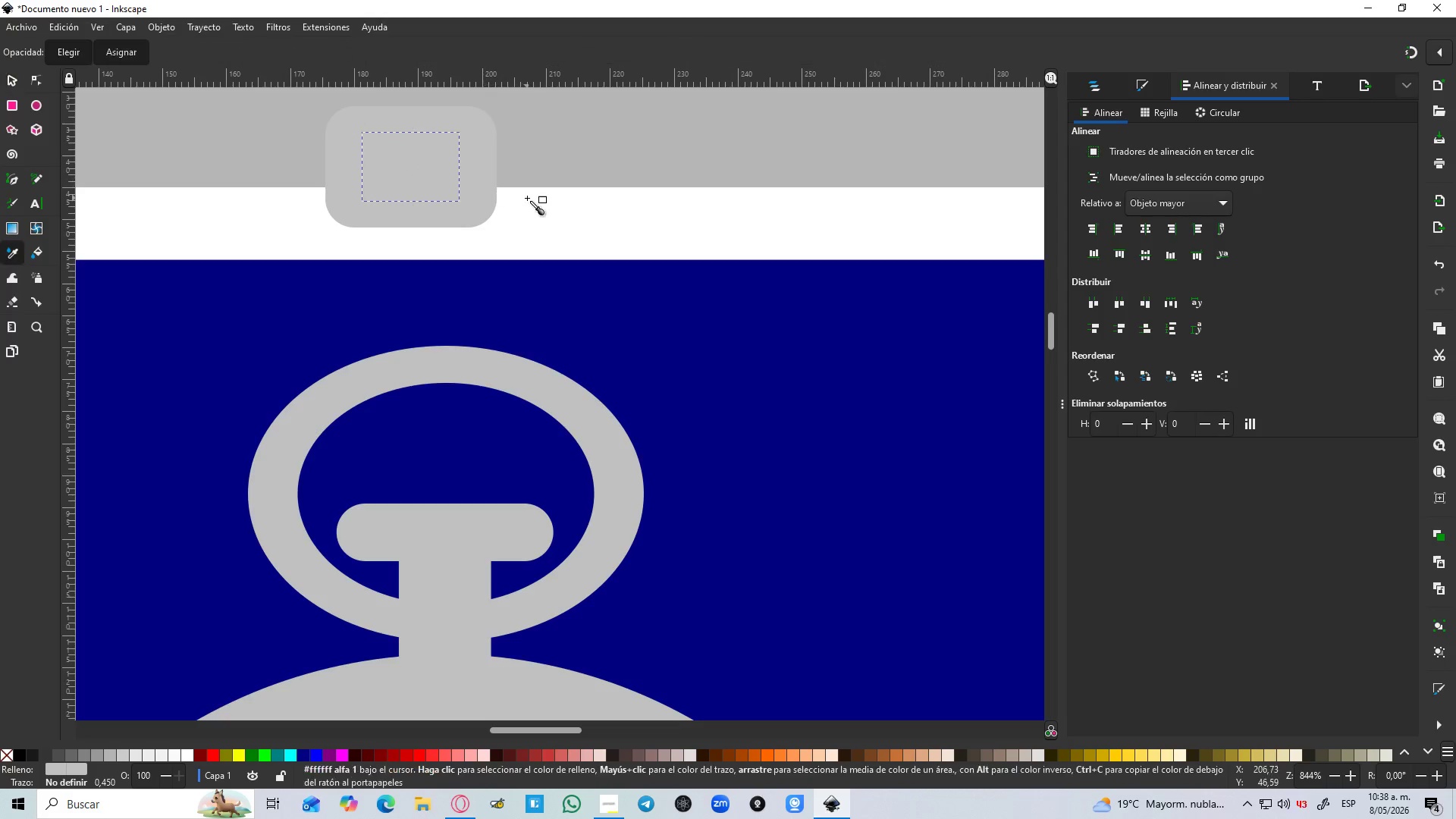 
left_click([527, 198])
 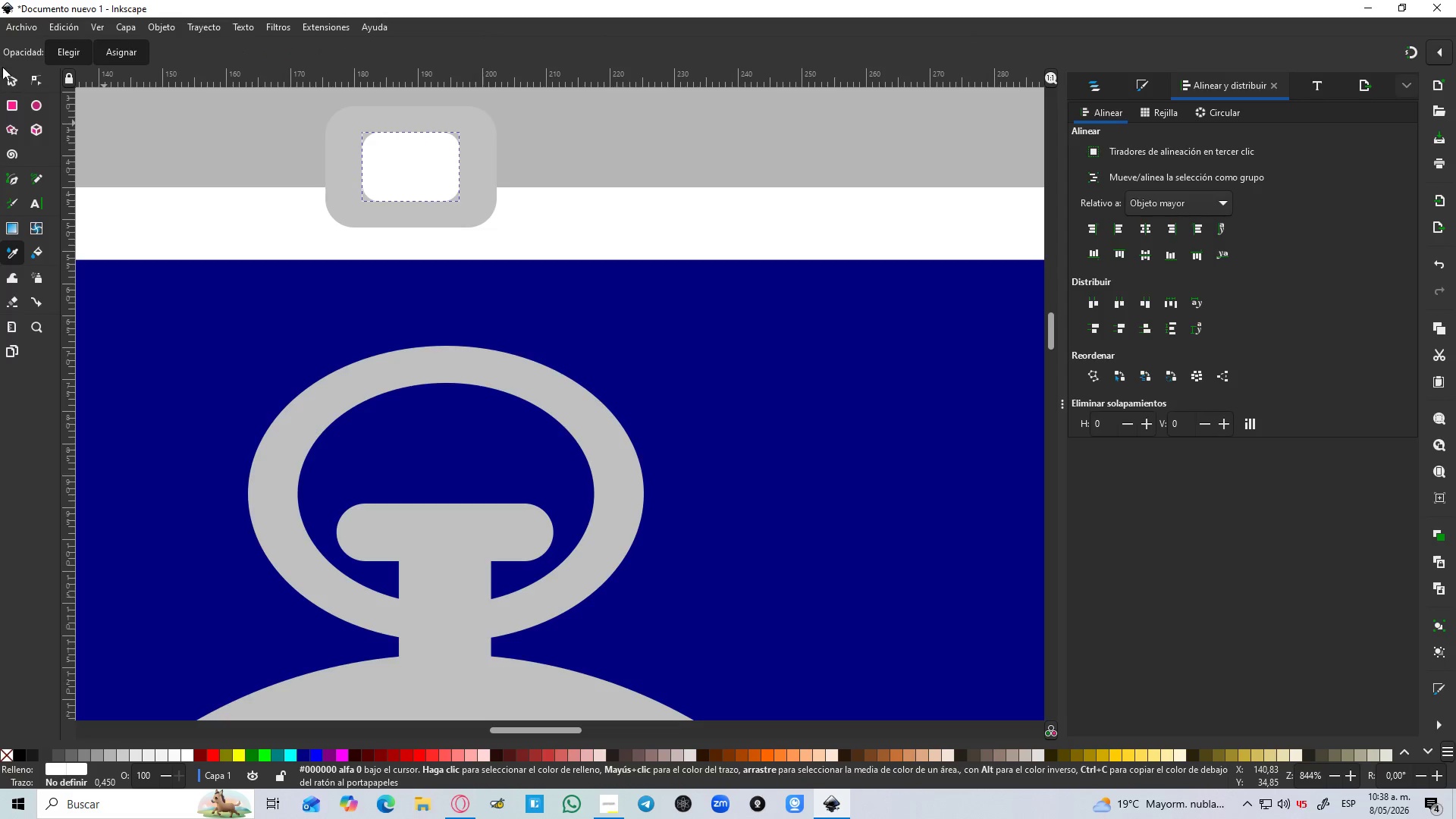 
left_click([20, 80])
 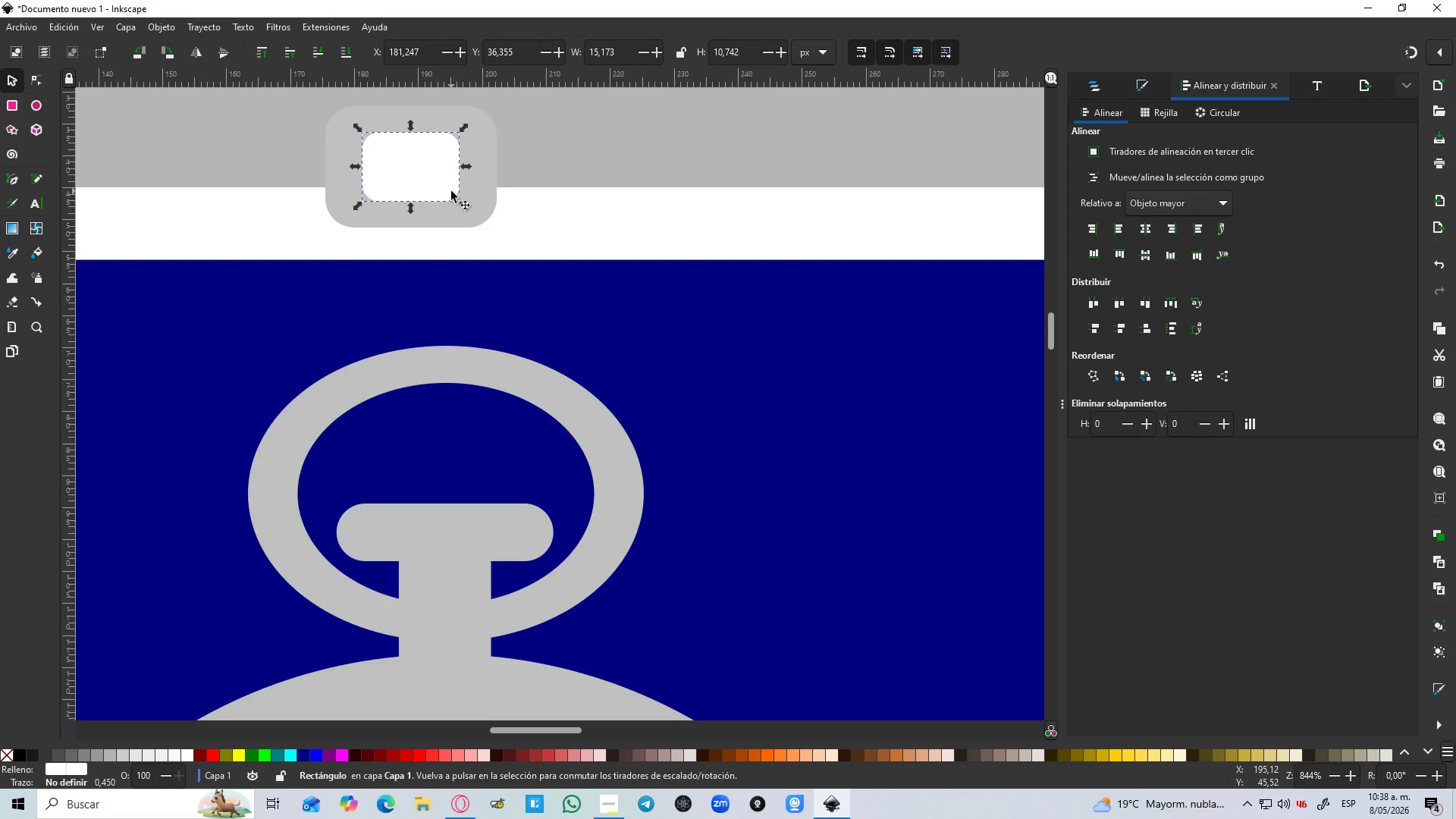 
hold_key(key=ShiftLeft, duration=0.61)
left_click([495, 177])
 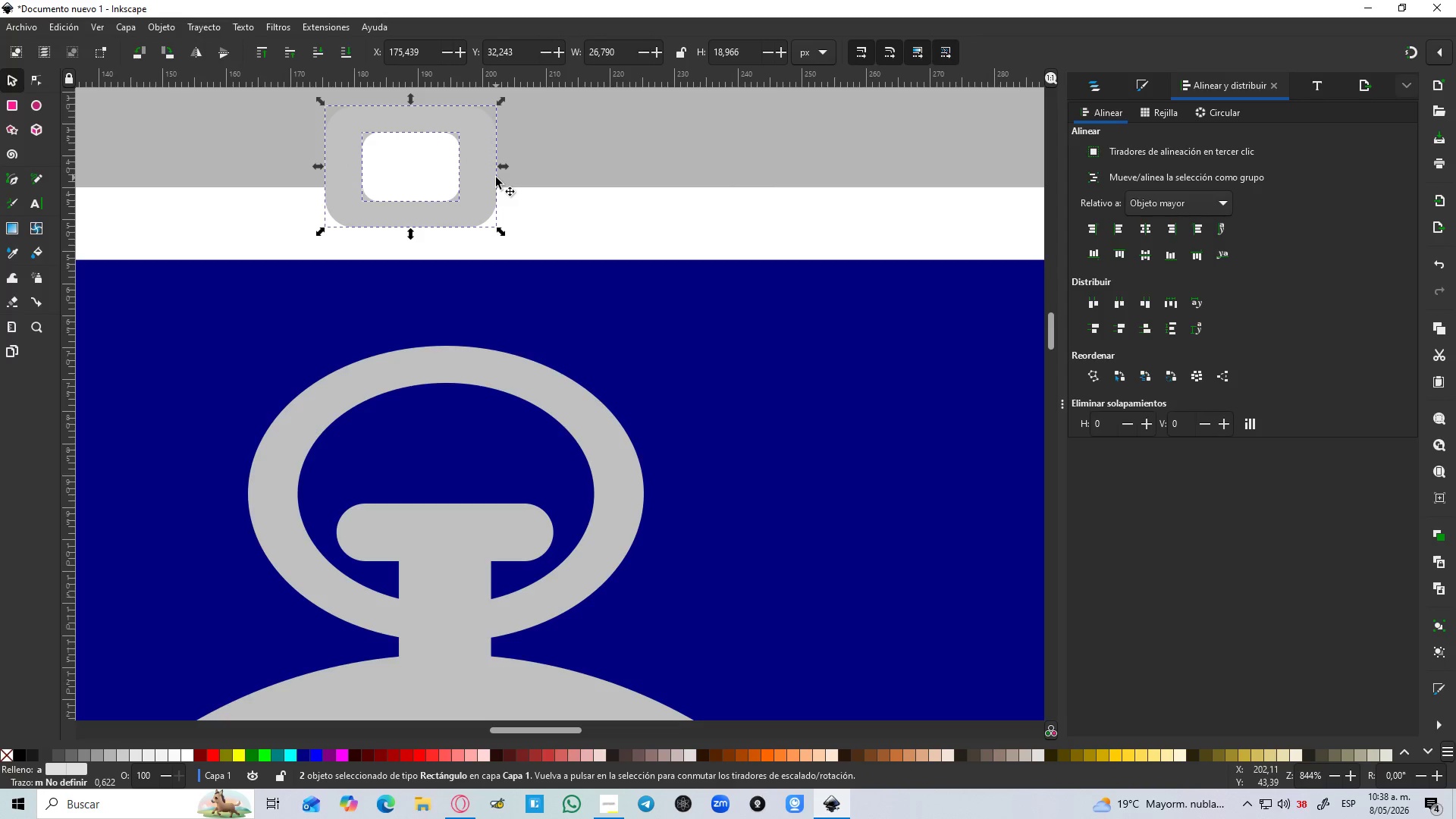 
hold_key(key=ControlLeft, duration=1.91)
 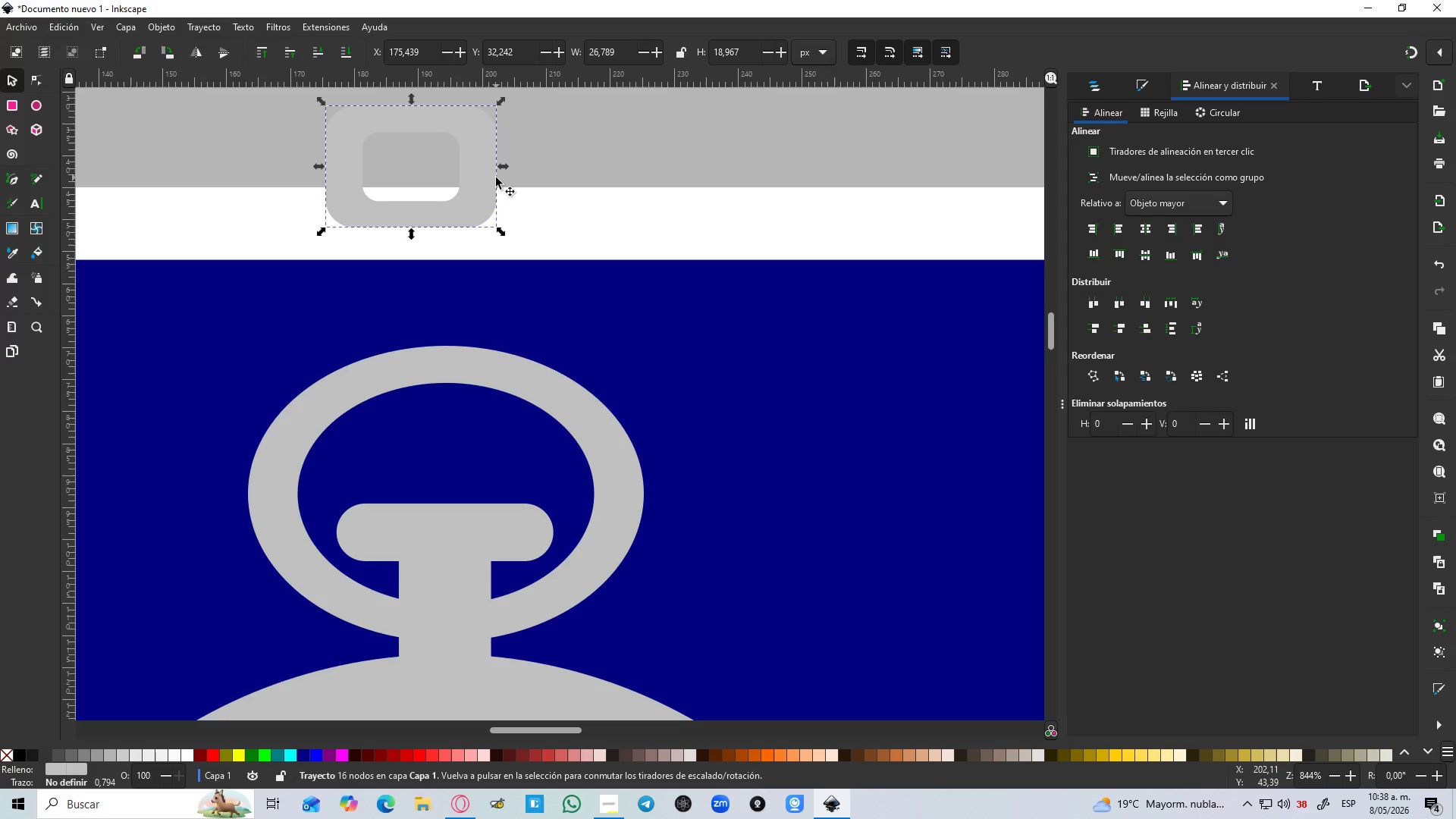 
left_click_drag(start_coordinate=[475, 178], to_coordinate=[620, 386])
 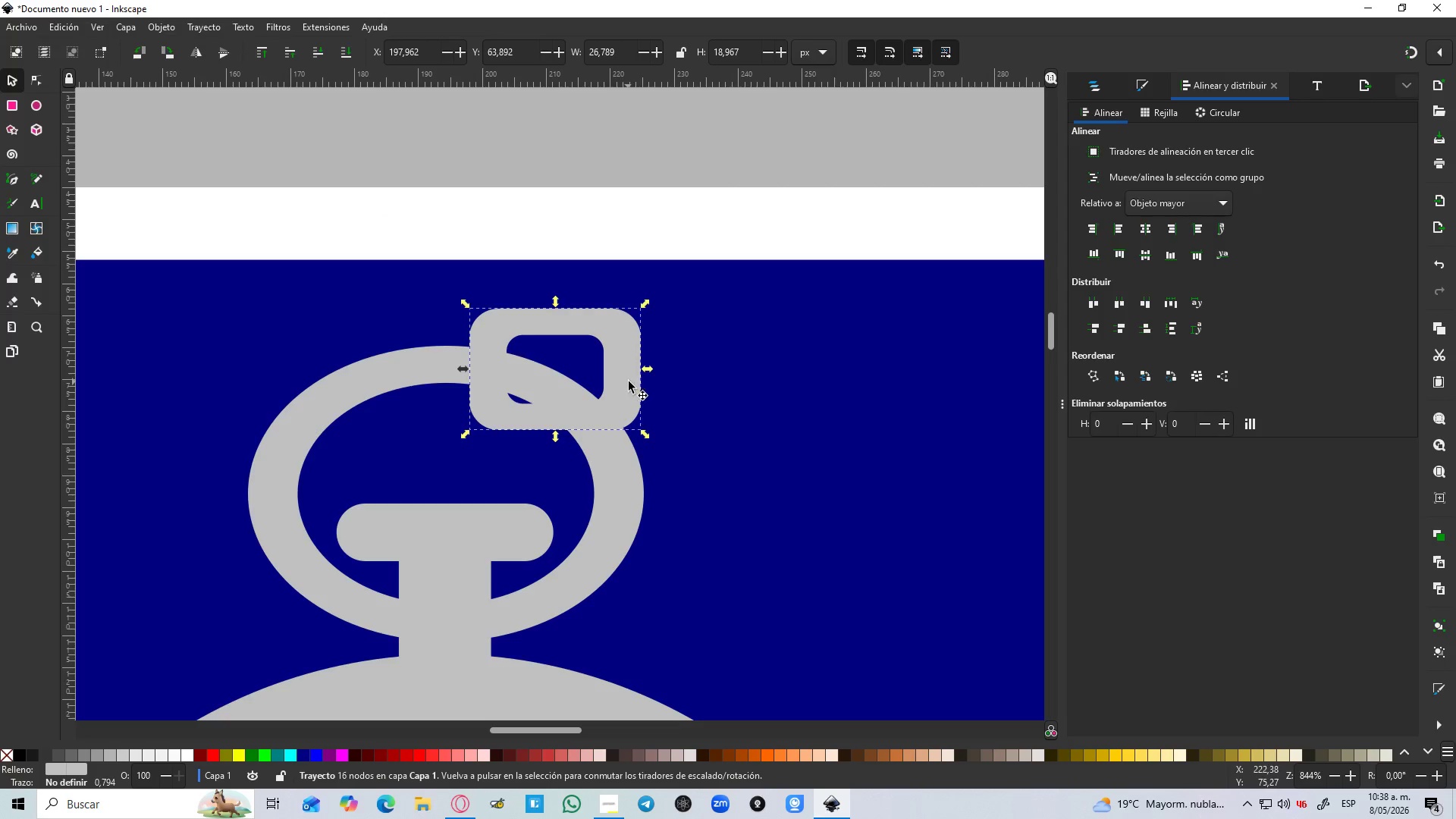 
hold_key(key=ControlLeft, duration=1.5)
scroll: coordinate [626, 355], scroll_direction: down, amount: 3.0
 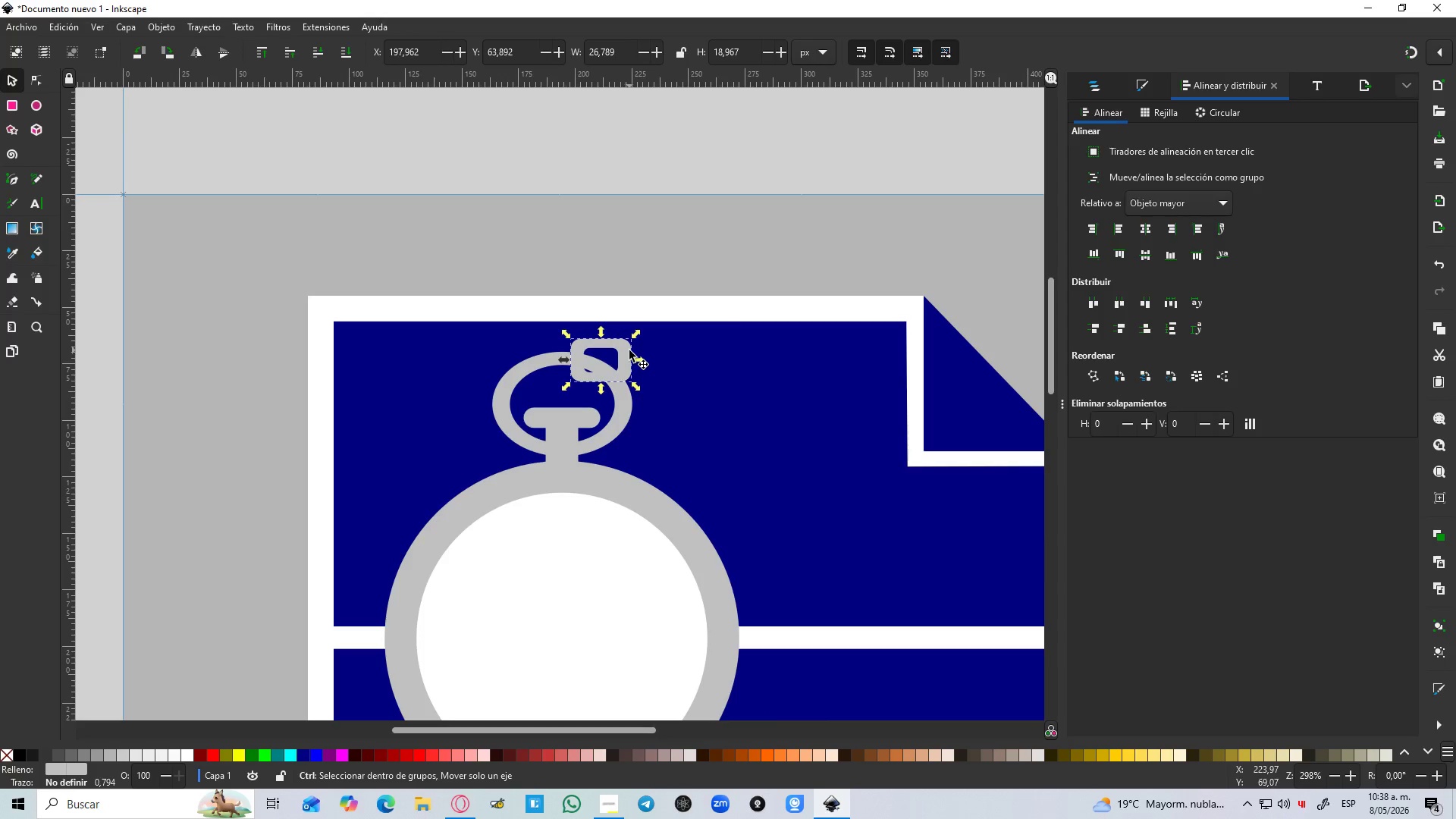 
hold_key(key=ControlLeft, duration=0.81)
 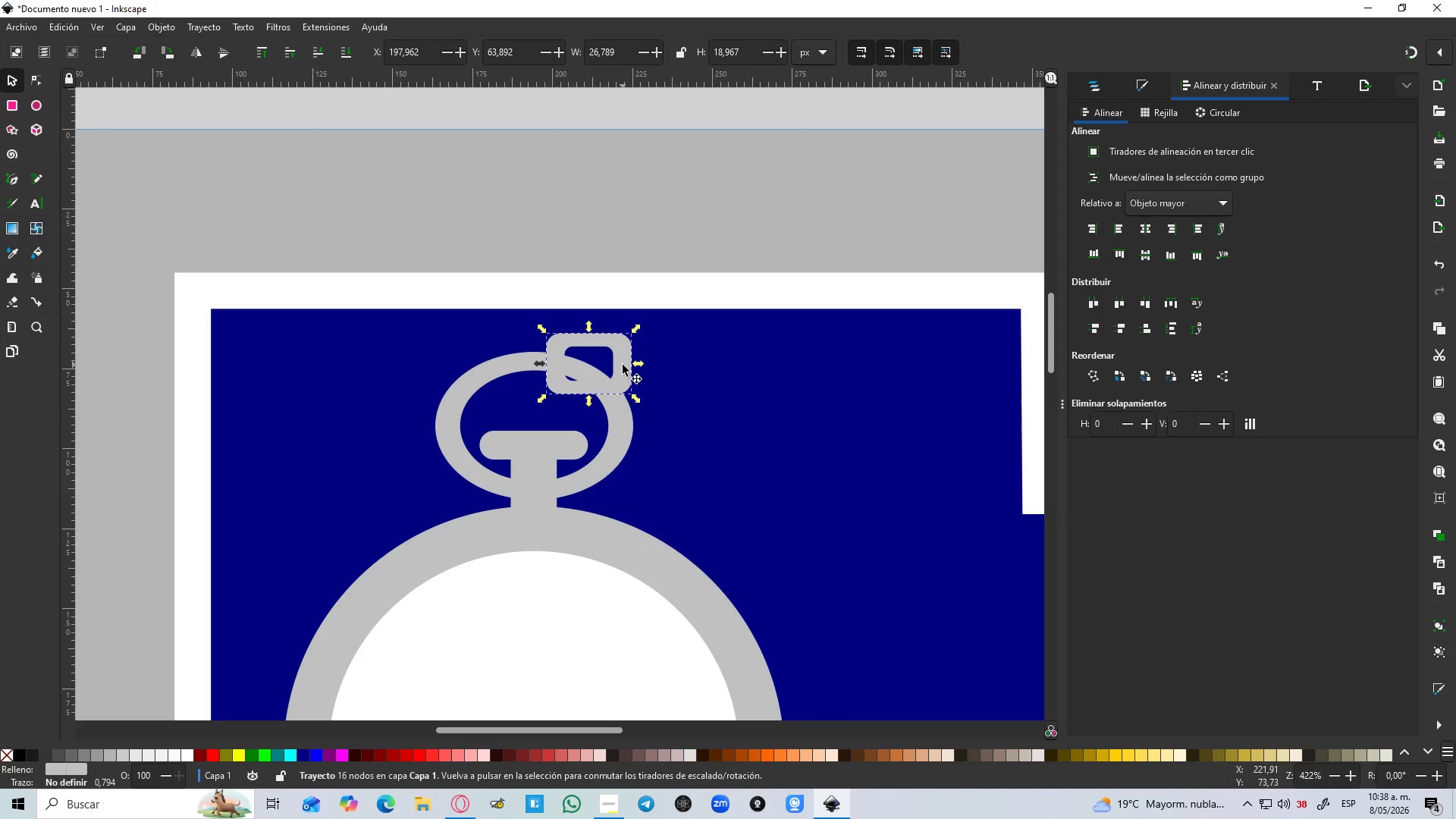 
scroll: coordinate [629, 350], scroll_direction: up, amount: 1.0
 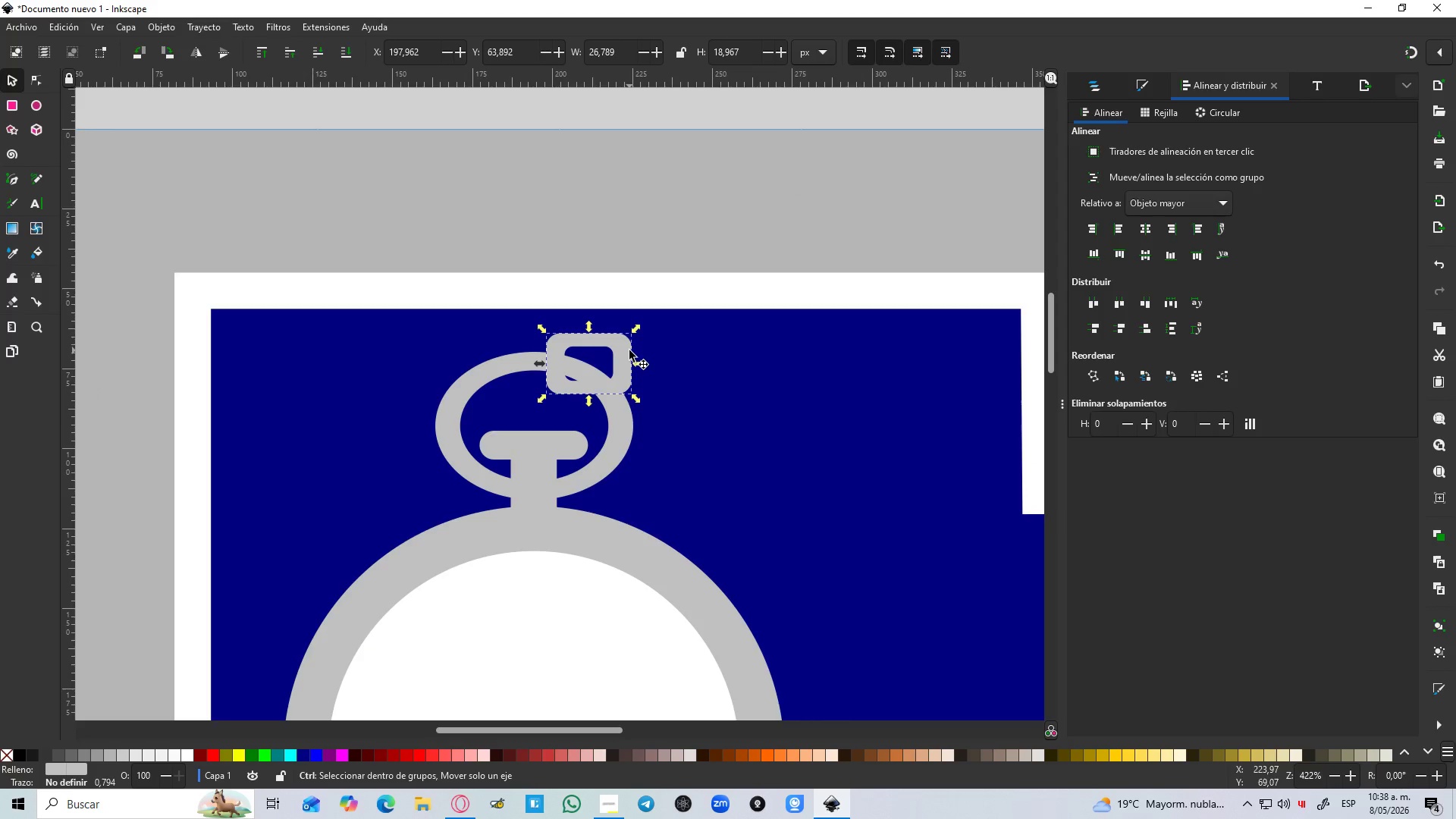 
hold_key(key=ControlLeft, duration=4.16)
left_click([623, 365])
 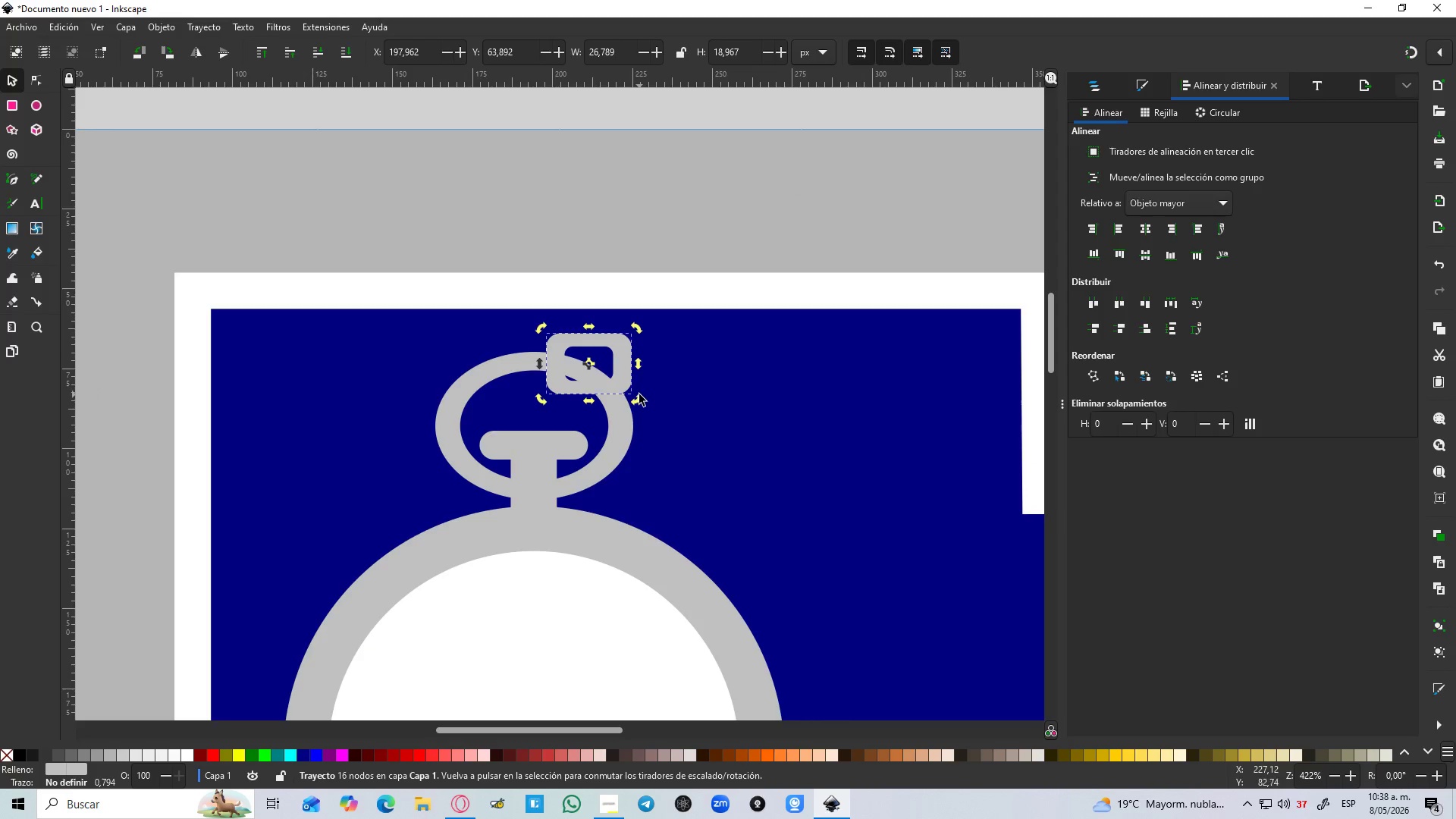 
left_click_drag(start_coordinate=[639, 398], to_coordinate=[642, 369])
 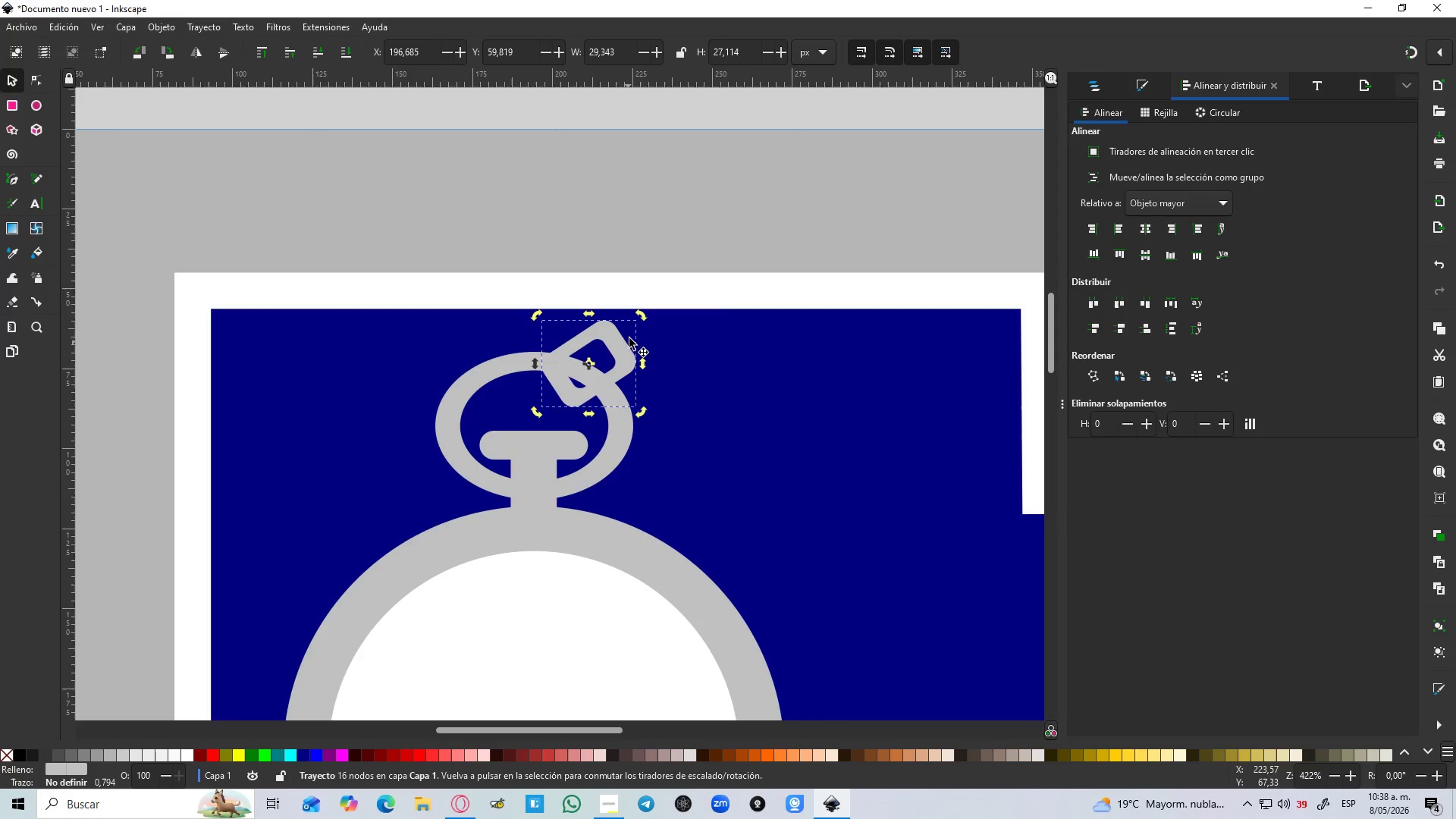 
hold_key(key=ControlLeft, duration=1.06)
scroll: coordinate [631, 289], scroll_direction: up, amount: 1.0
 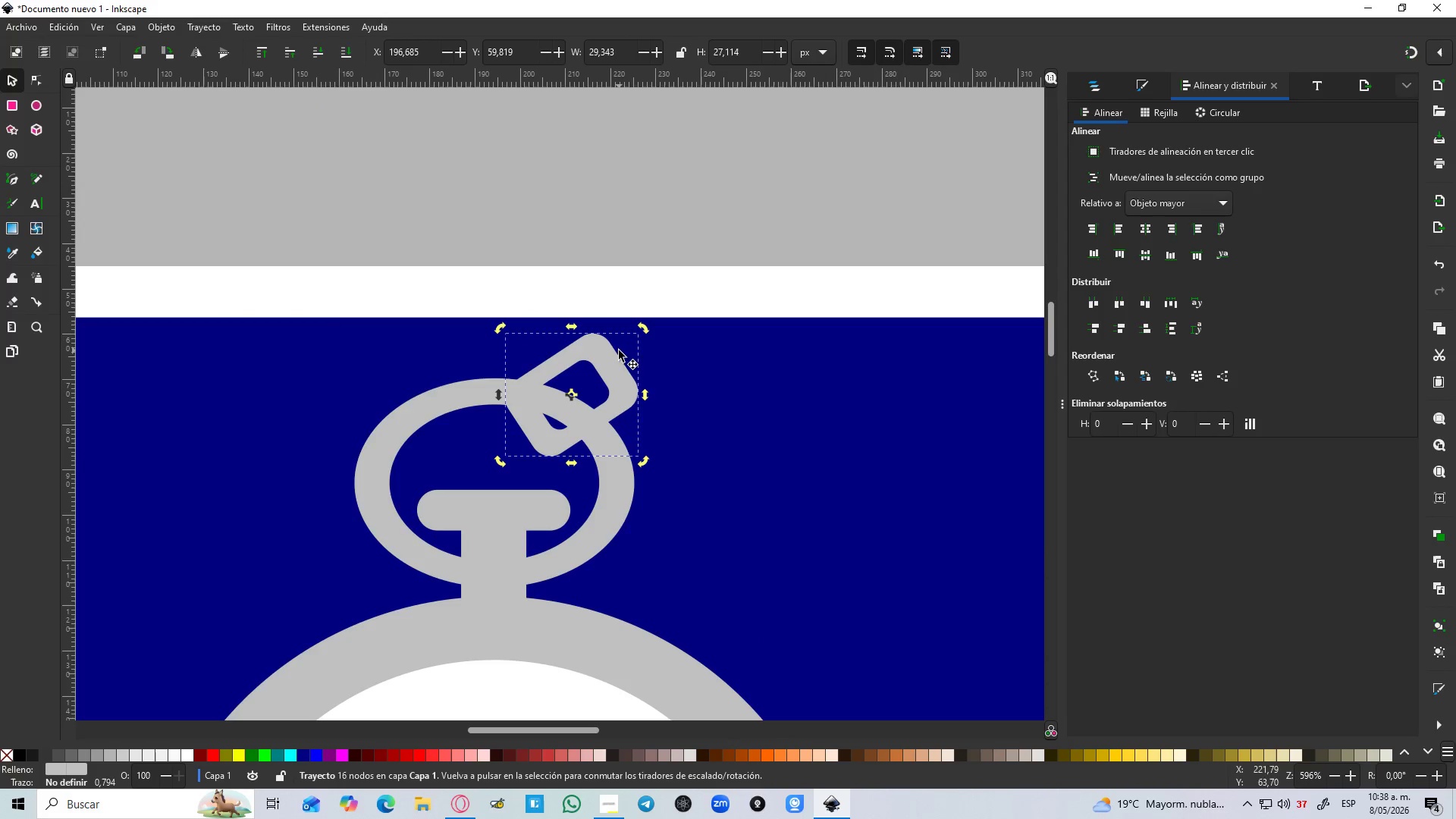 
left_click_drag(start_coordinate=[610, 361], to_coordinate=[574, 340])
 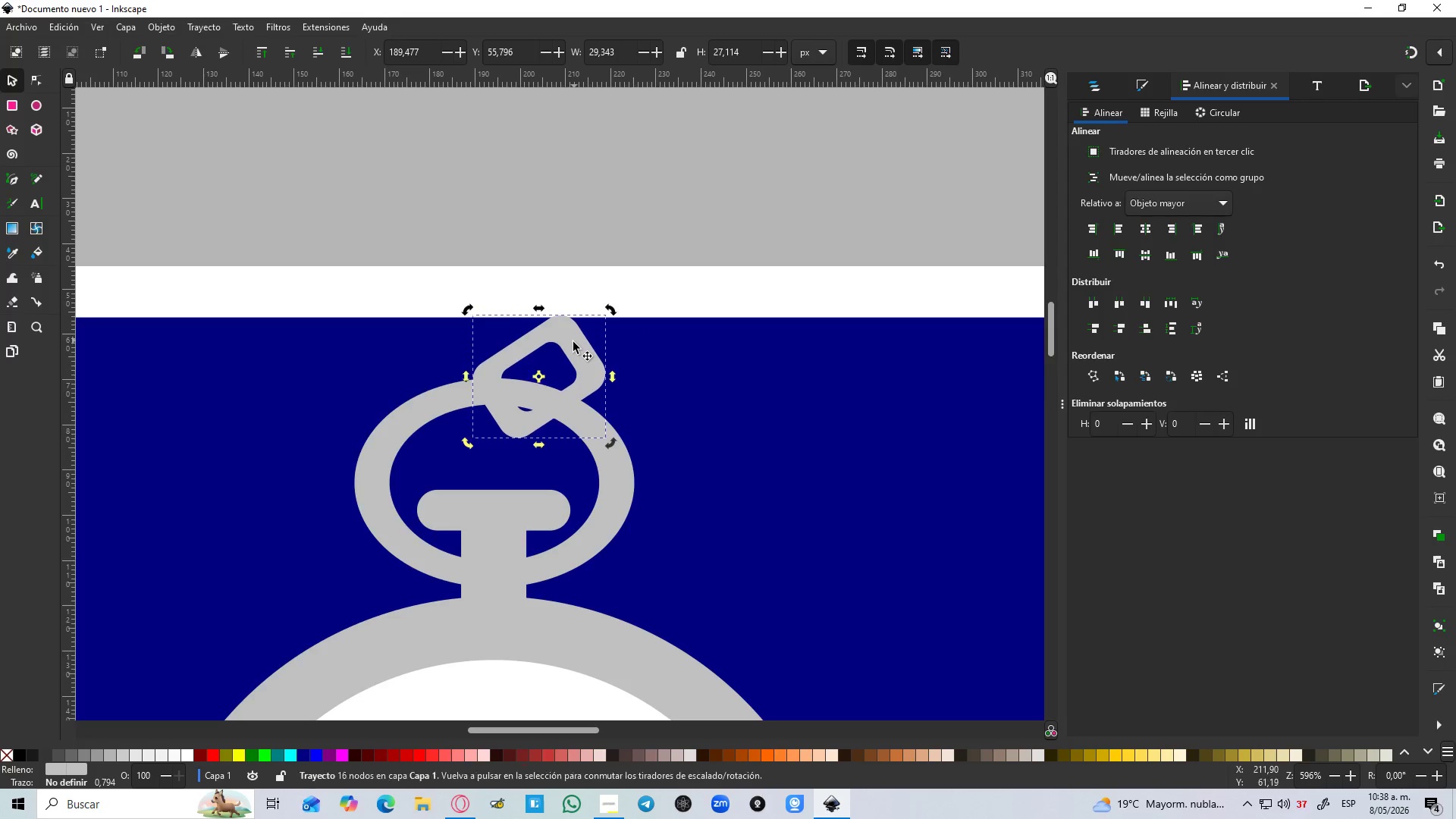 
hold_key(key=ControlLeft, duration=1.14)
scroll: coordinate [578, 343], scroll_direction: down, amount: 2.0
 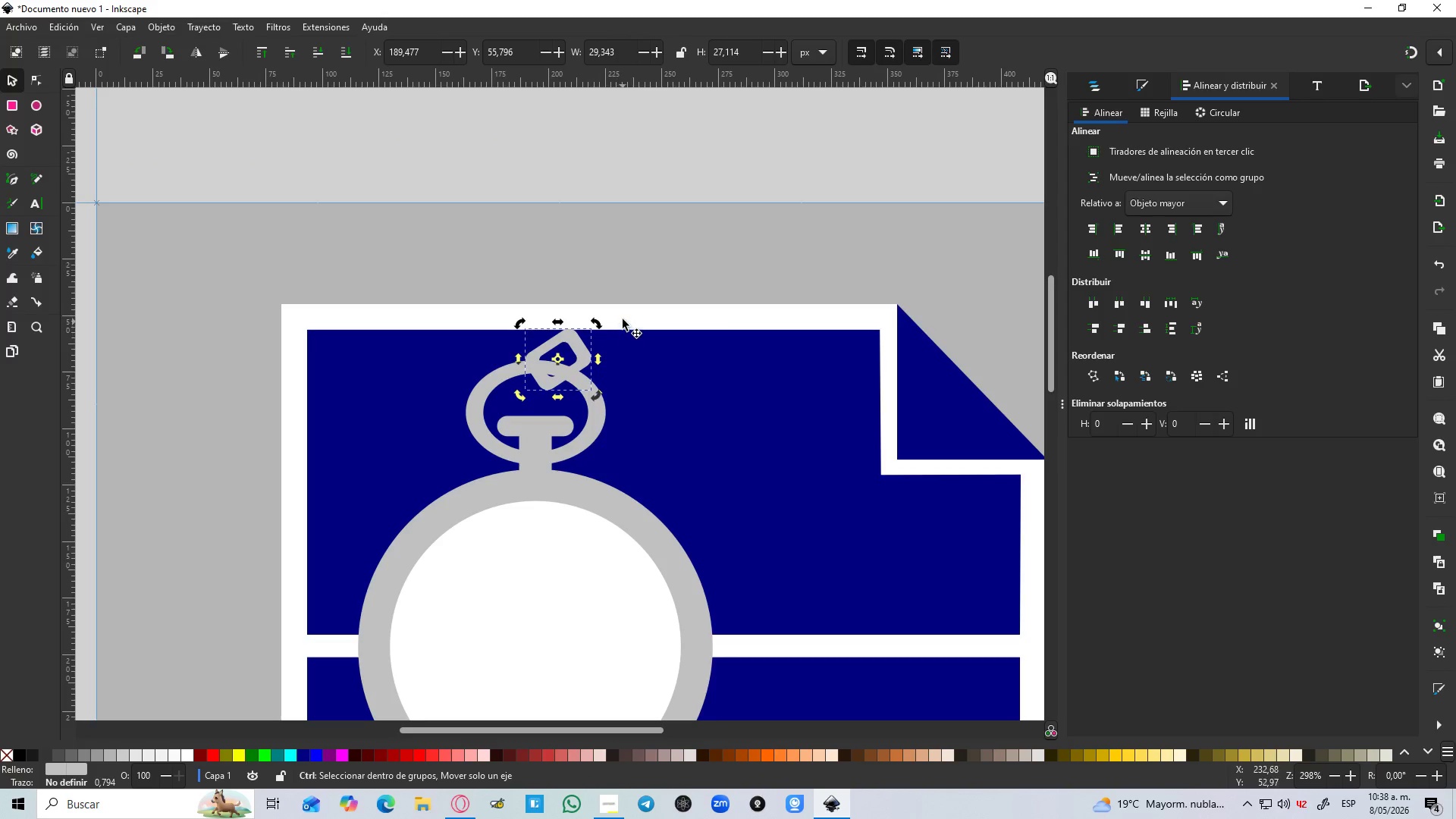 
scroll: coordinate [623, 318], scroll_direction: up, amount: 1.0
 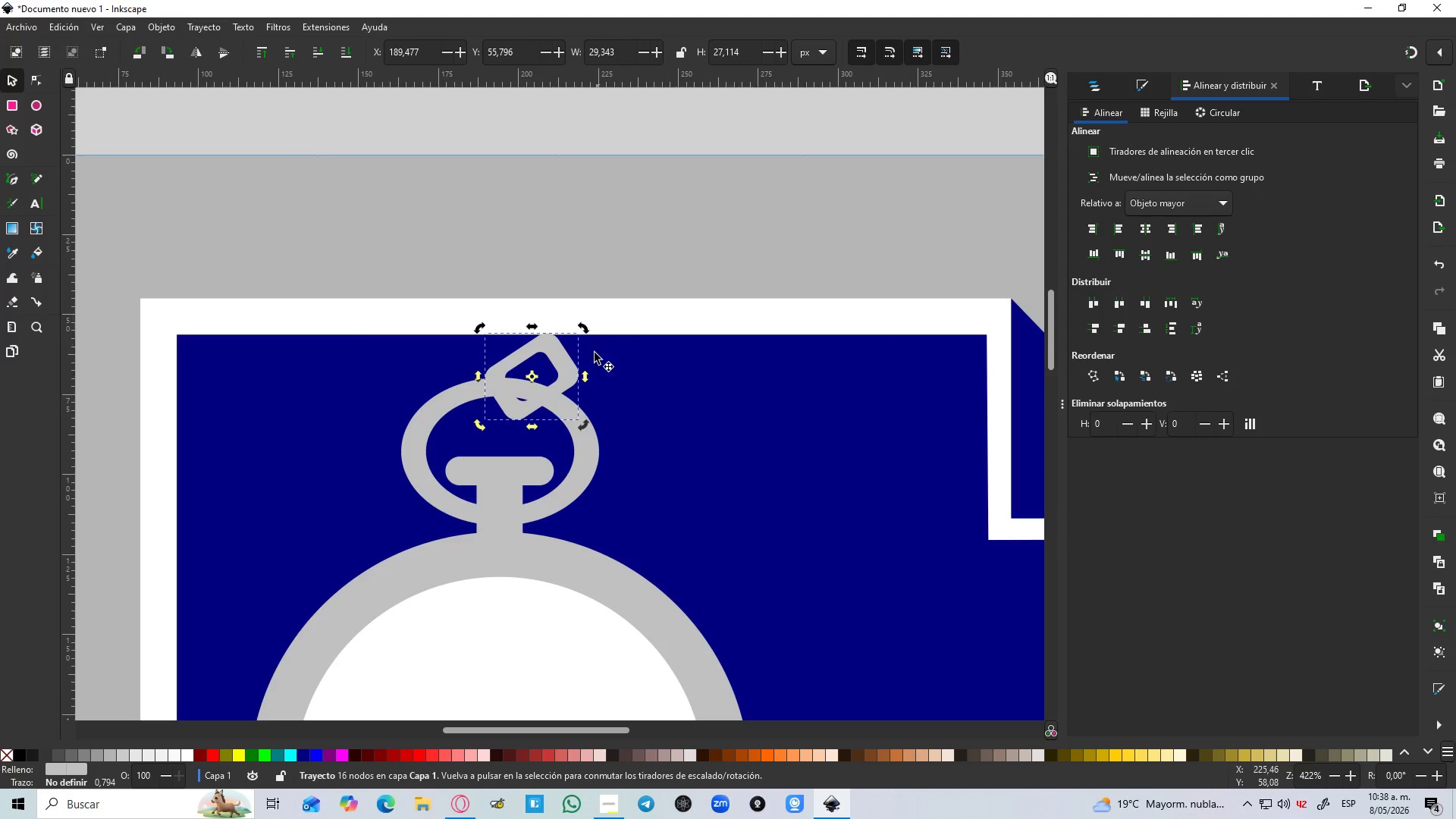 
key(B)
 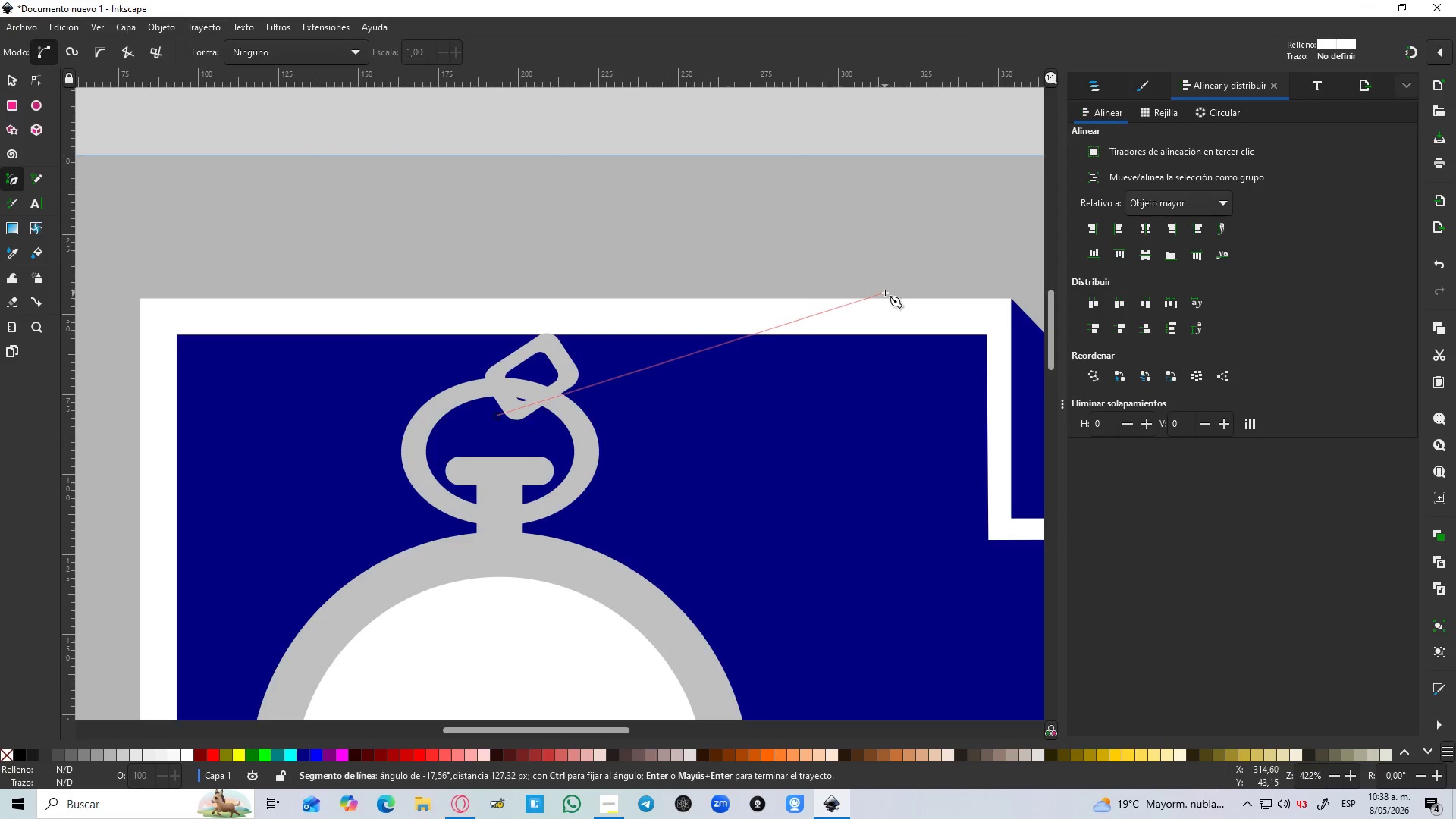 
wait(5.05)
 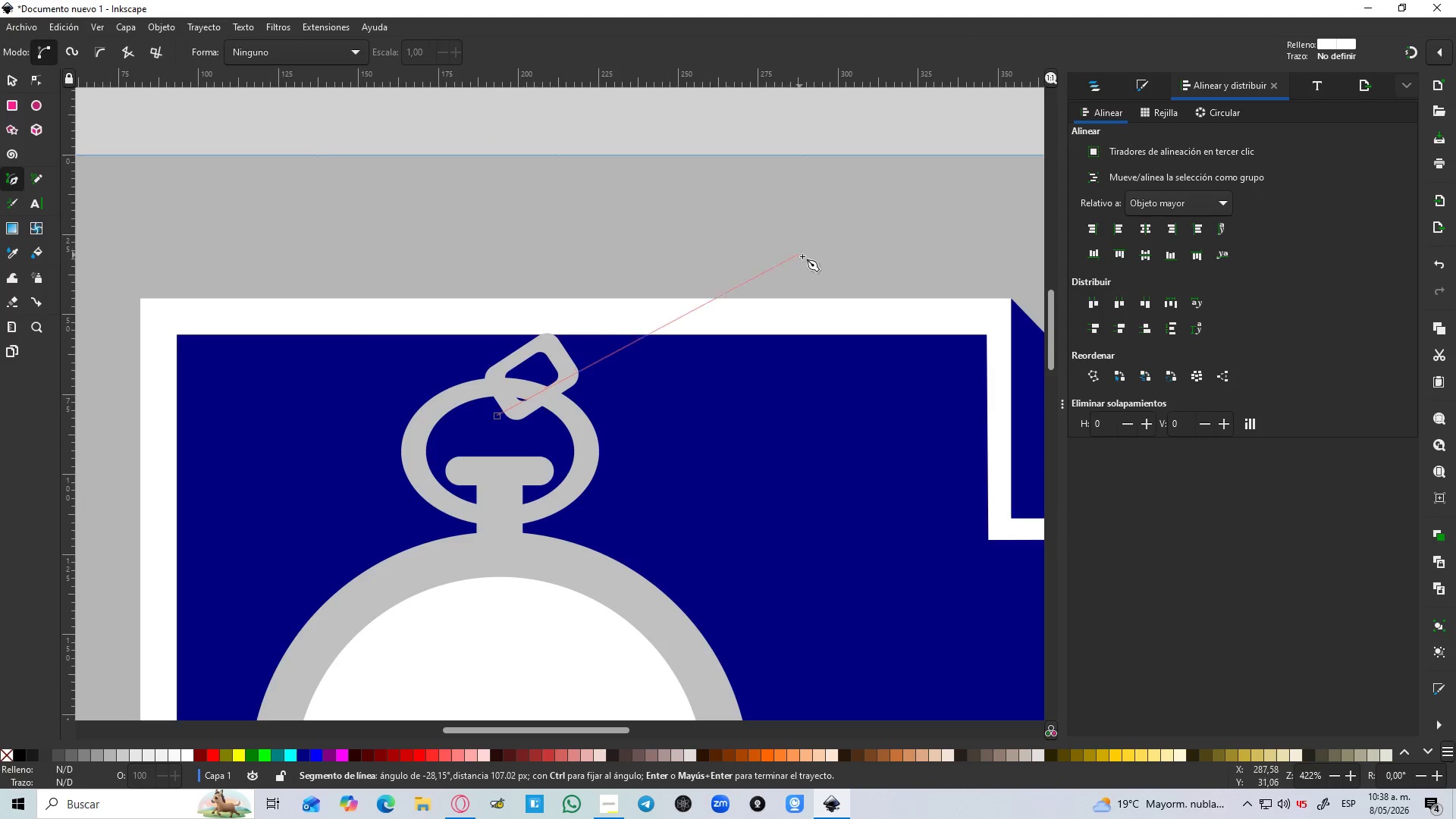 
left_click_drag(start_coordinate=[688, 205], to_coordinate=[839, 156])
 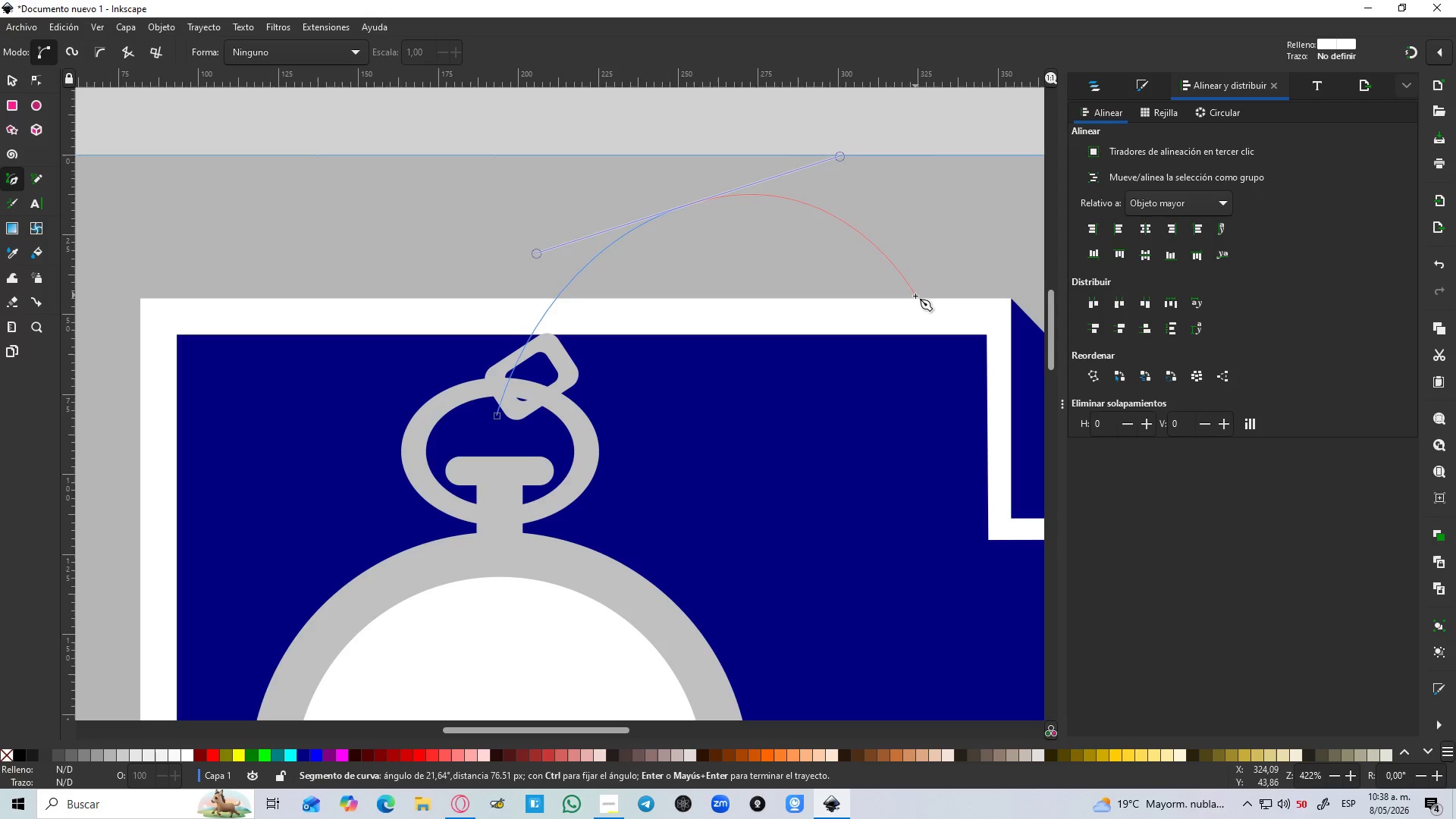 
left_click([915, 297])
 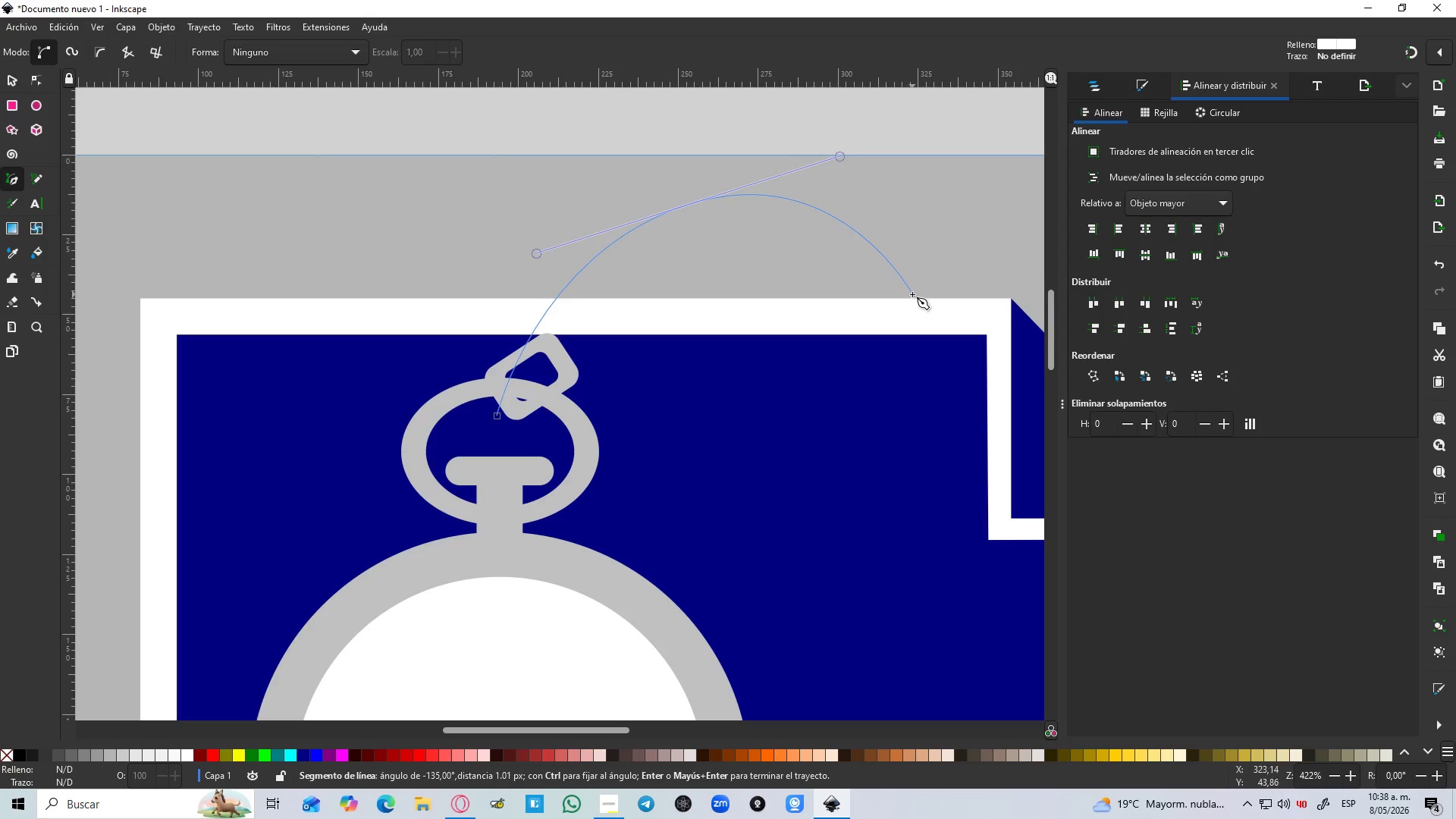 
key(Enter)
 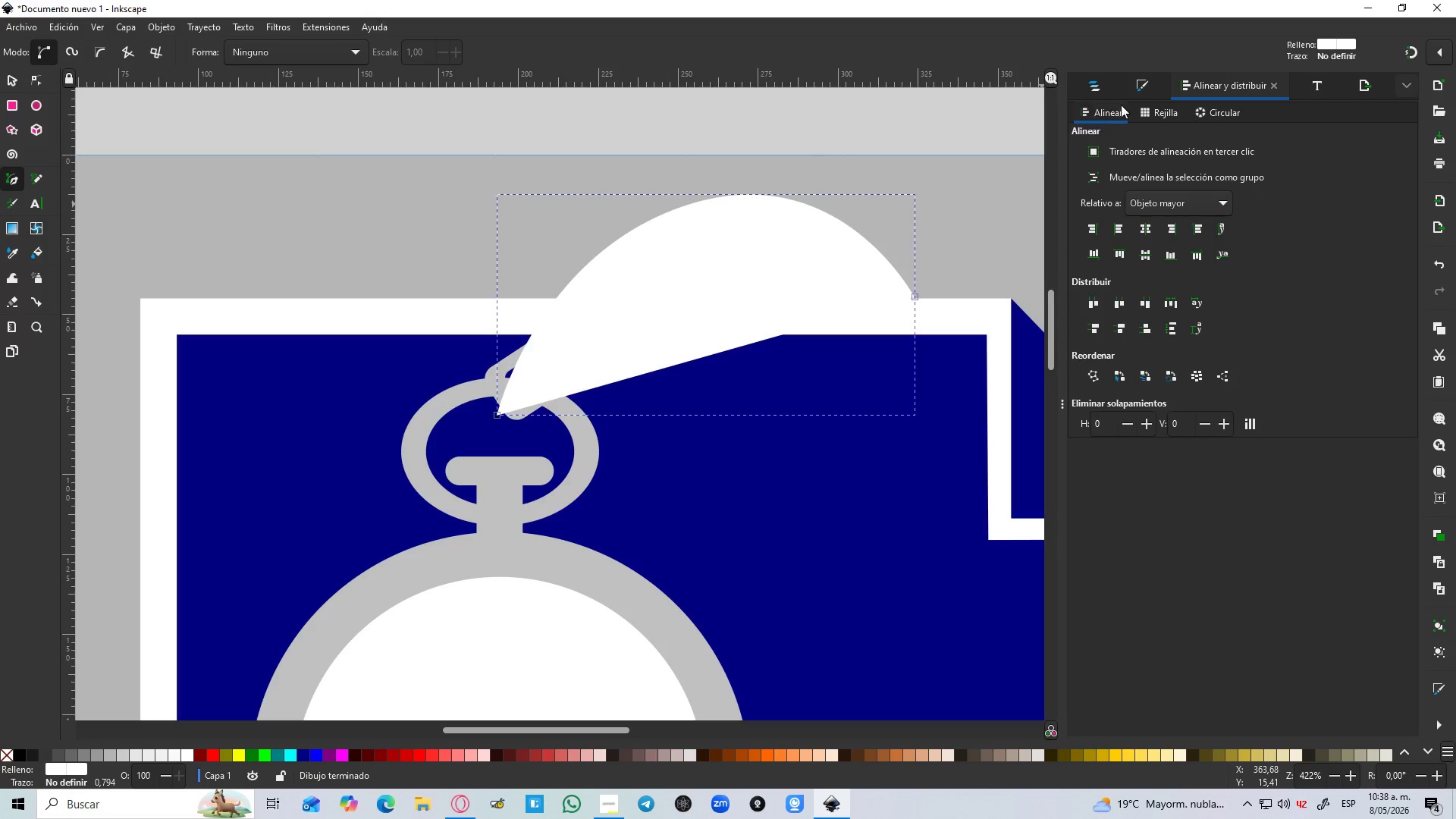 
left_click([1136, 76])
 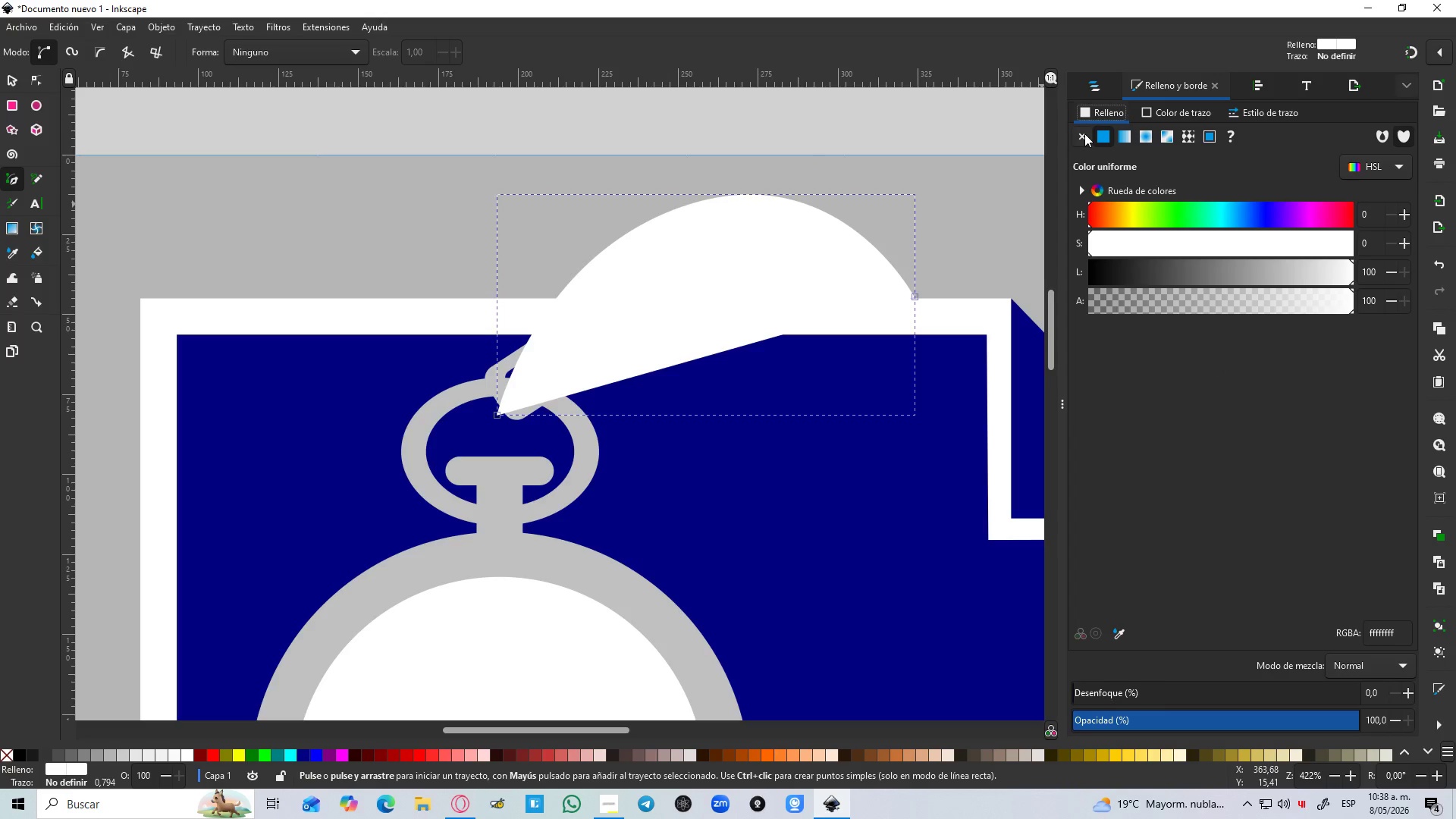 
left_click([1084, 133])
 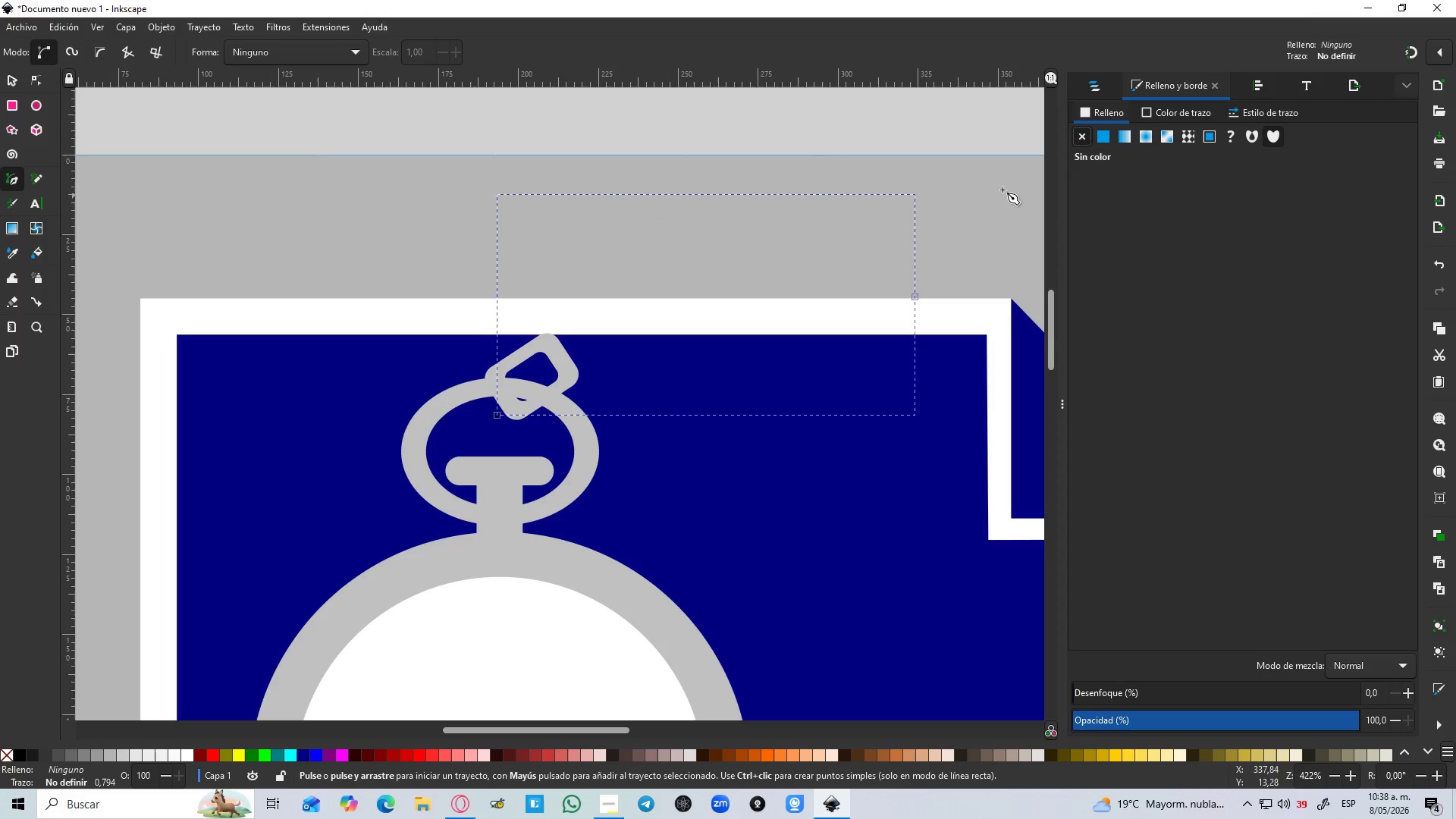 
left_click_drag(start_coordinate=[1142, 102], to_coordinate=[1143, 106])
 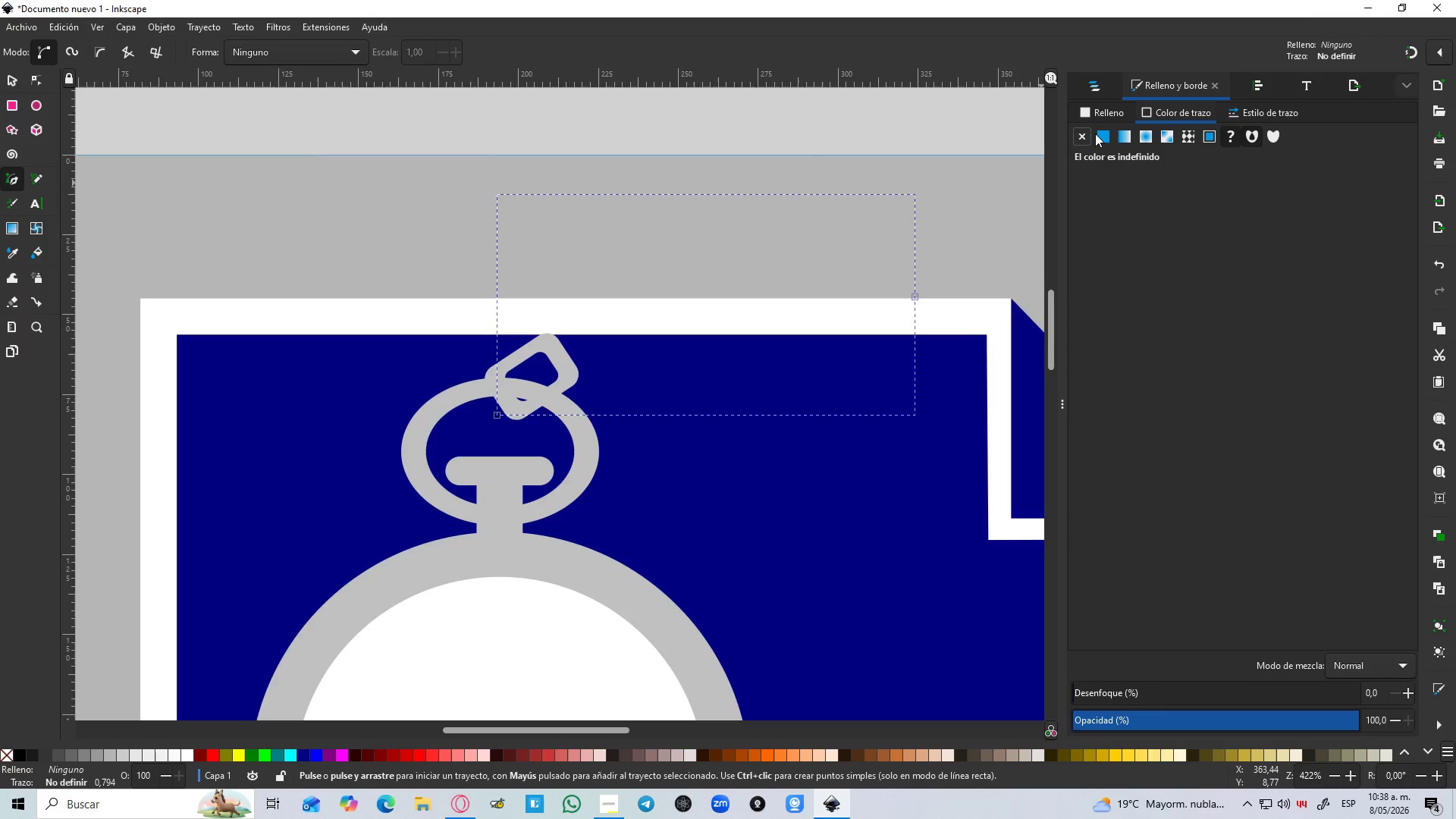 
left_click([1104, 133])
 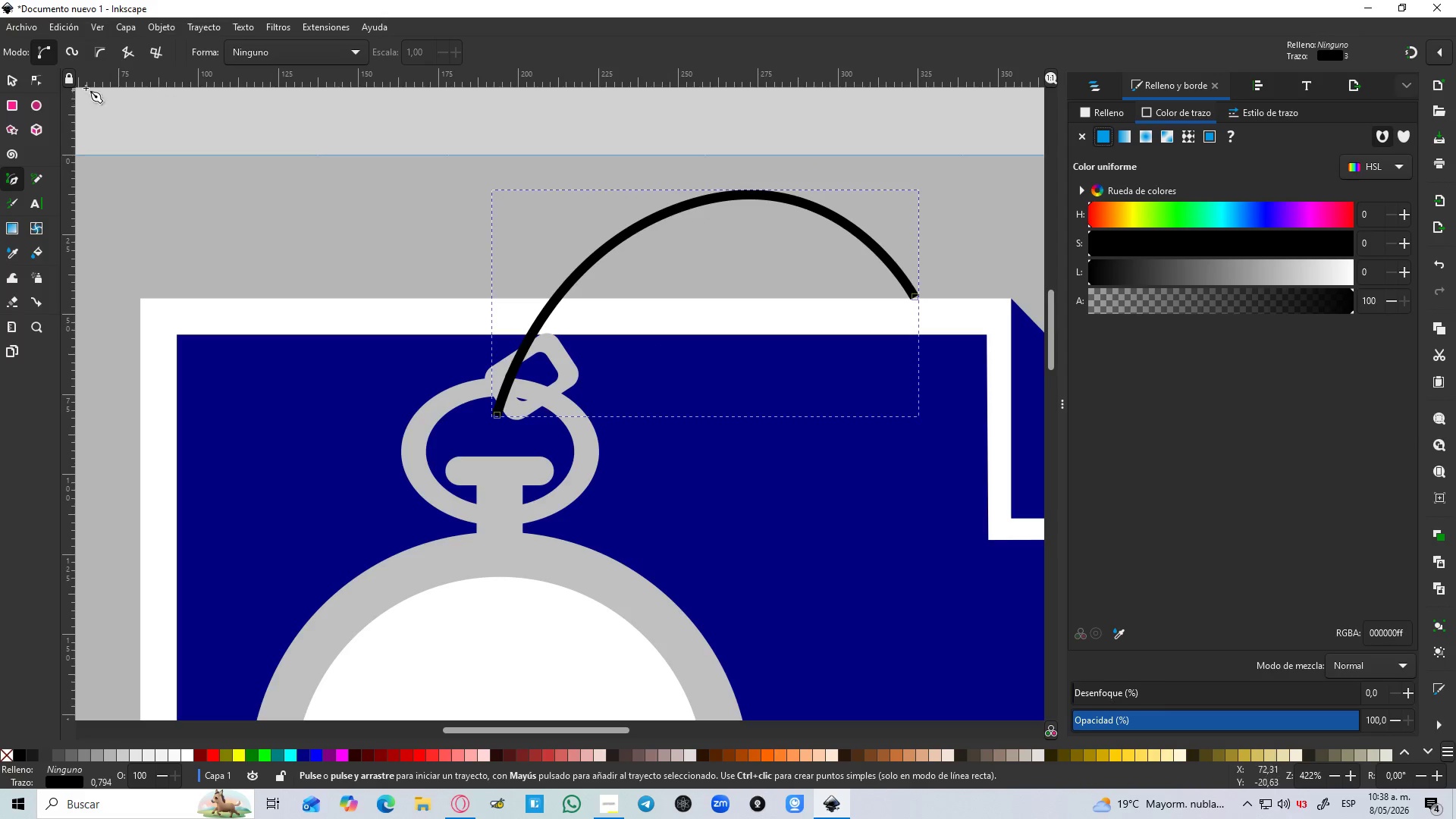 
left_click([13, 84])
 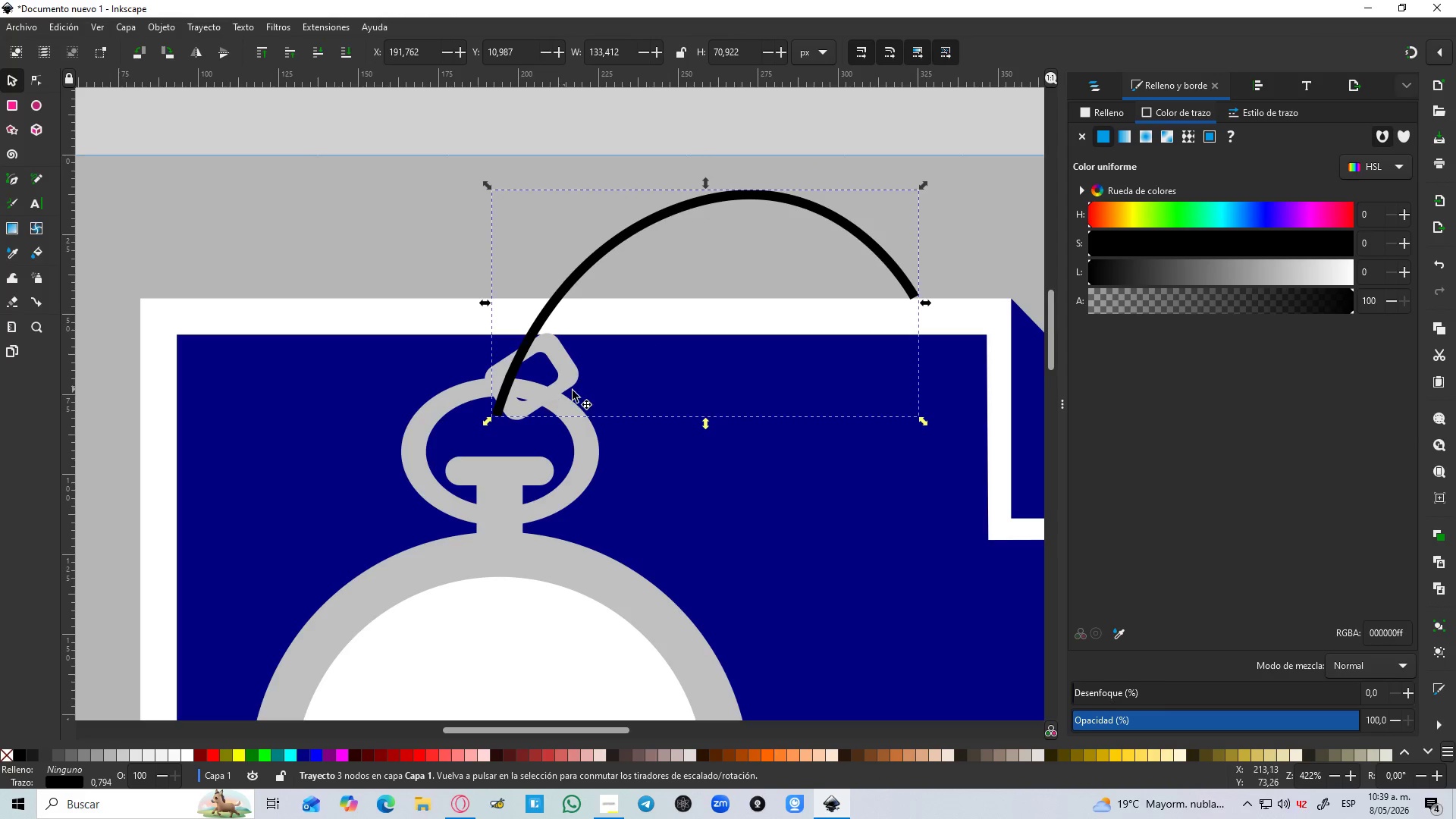 
left_click([563, 371])
 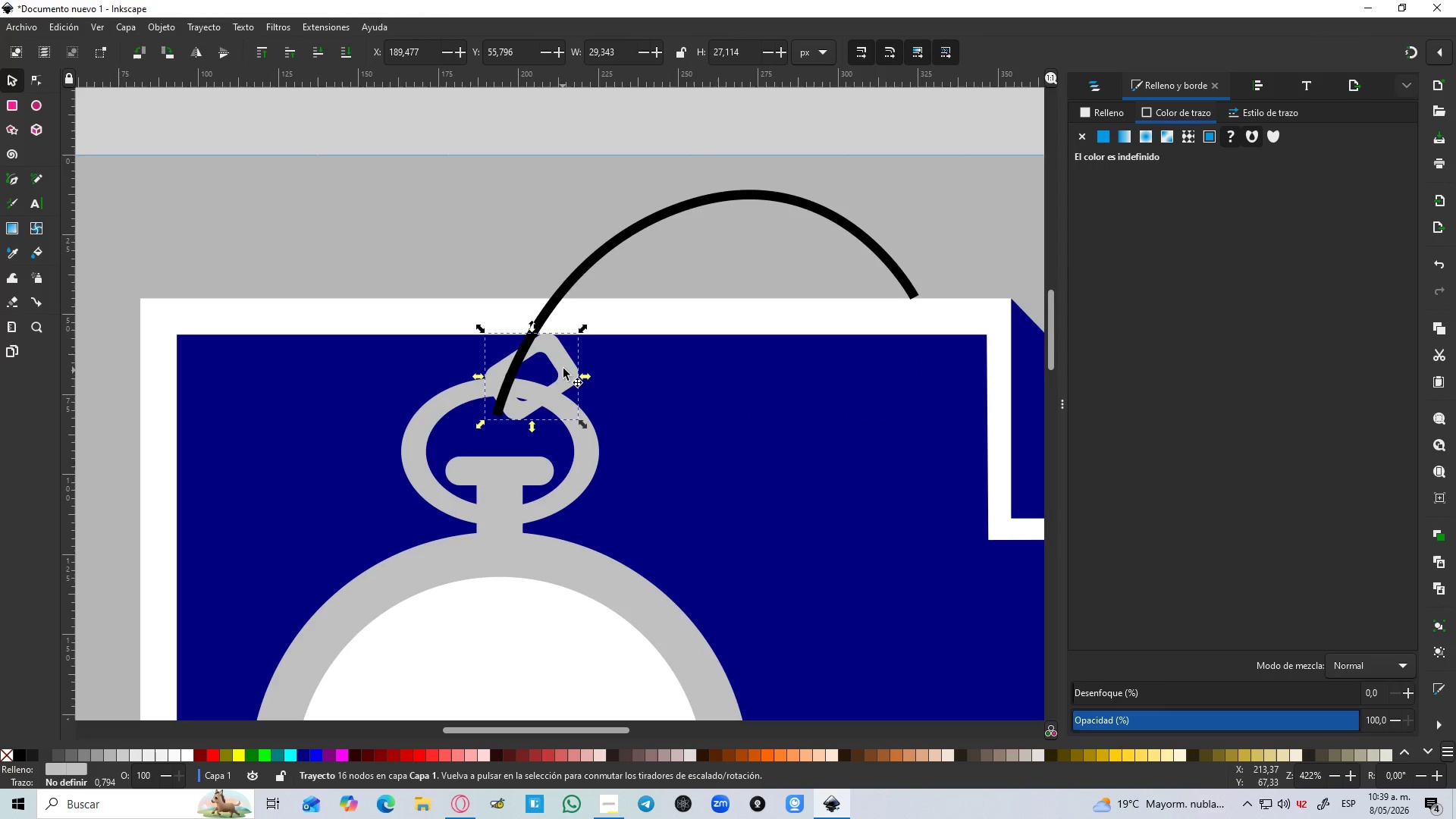 
left_click([562, 358])
 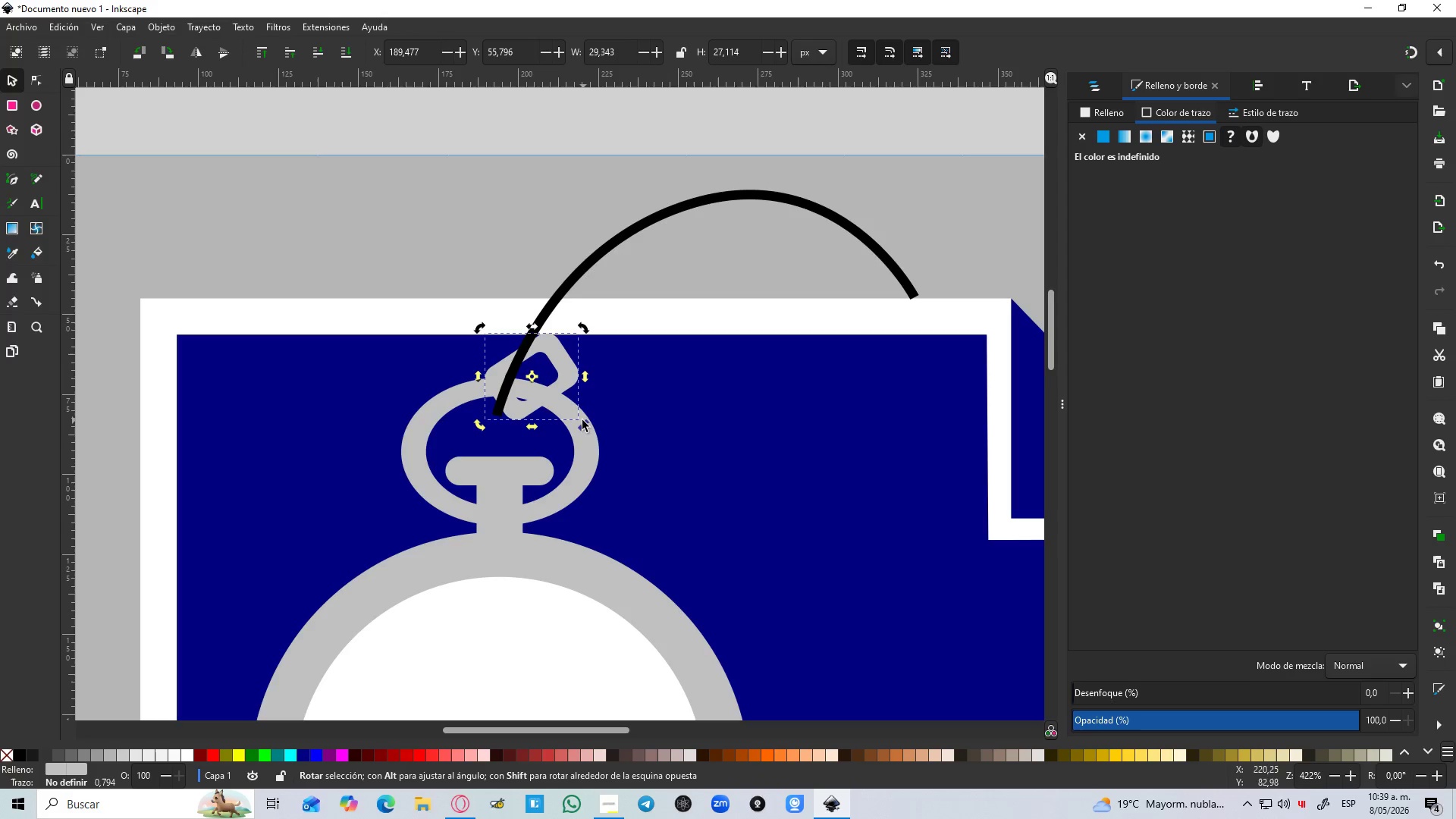 
left_click_drag(start_coordinate=[582, 420], to_coordinate=[593, 390])
 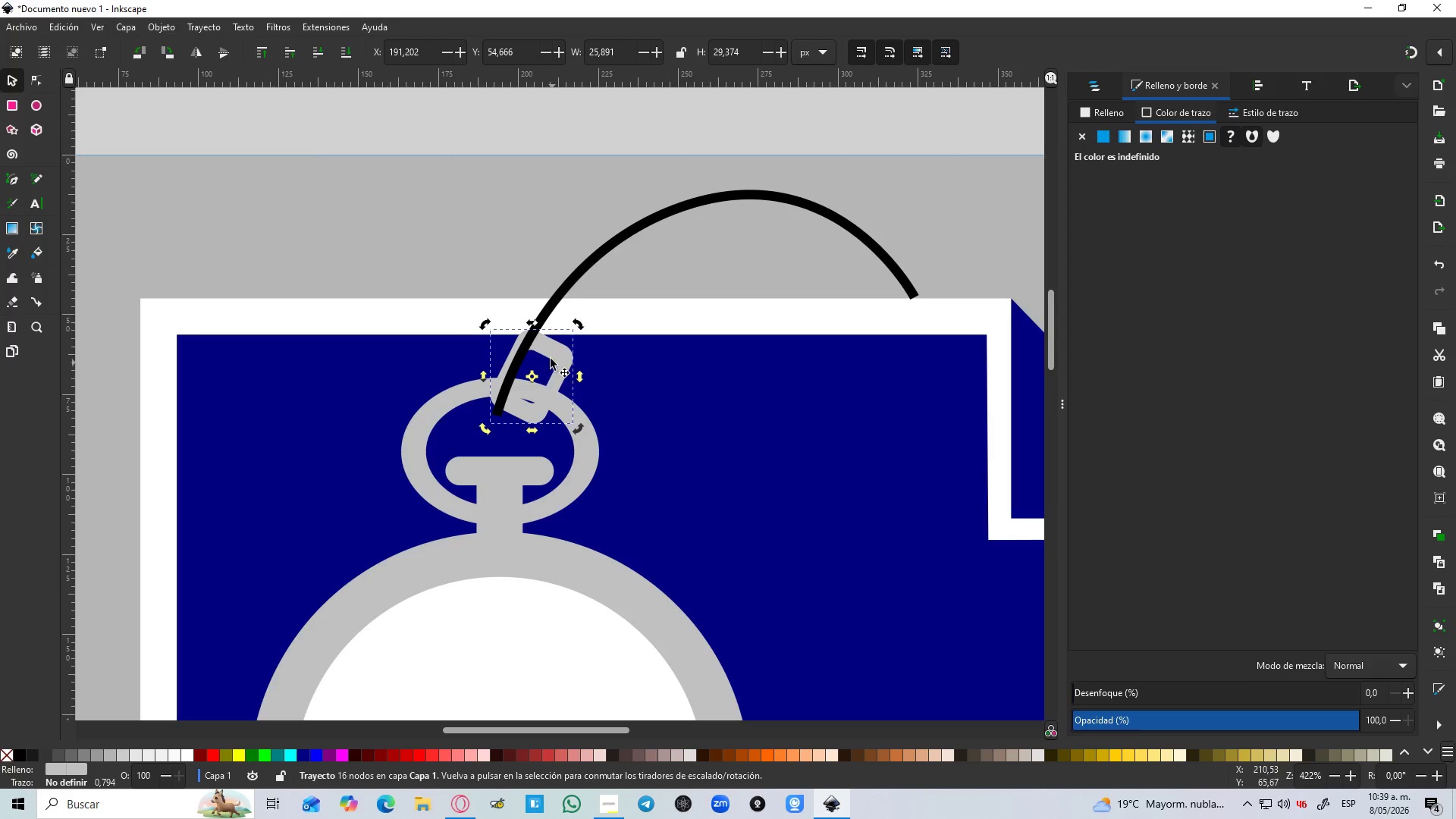 
left_click_drag(start_coordinate=[550, 354], to_coordinate=[528, 344])
 